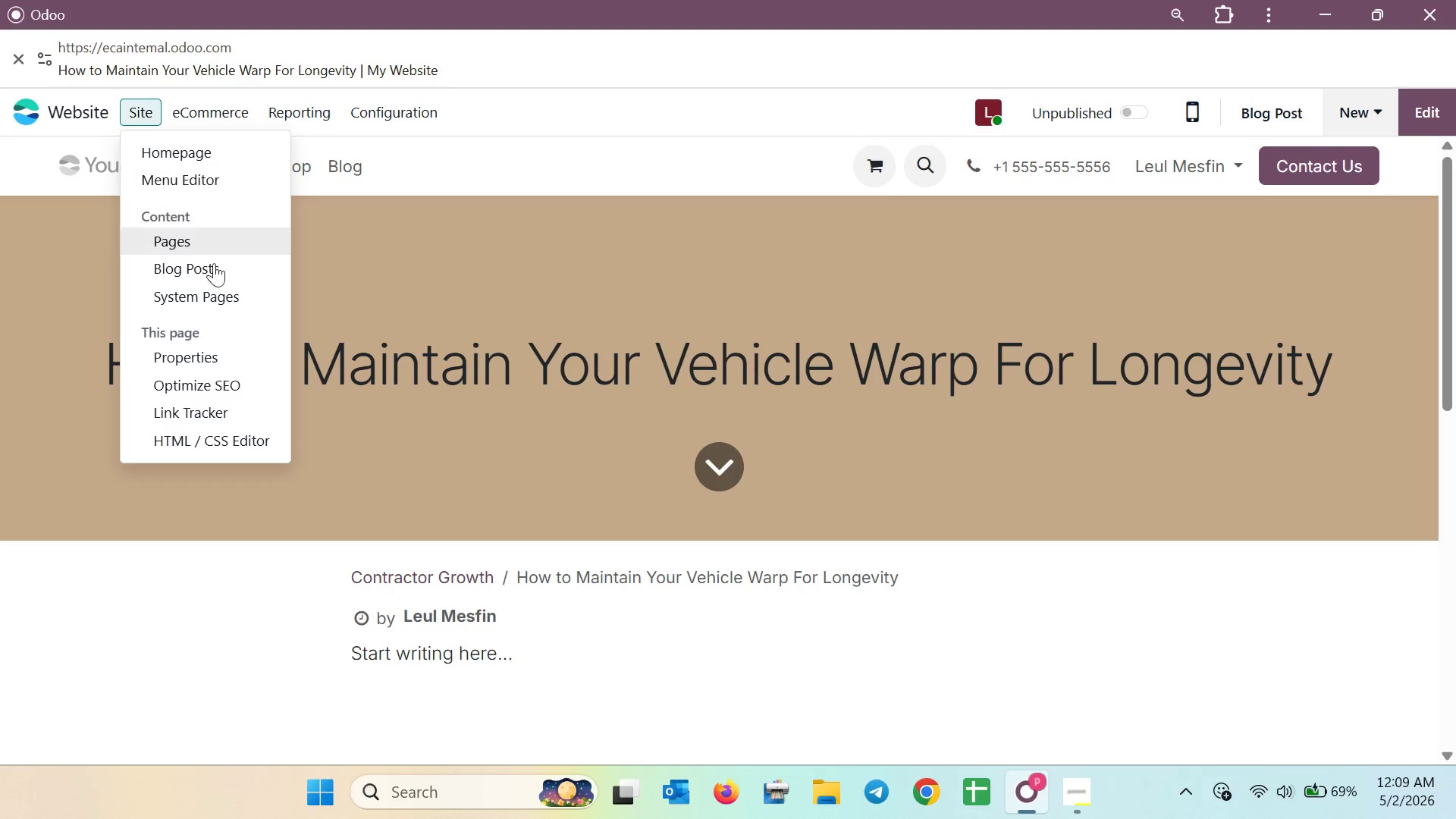 
left_click([196, 381])
 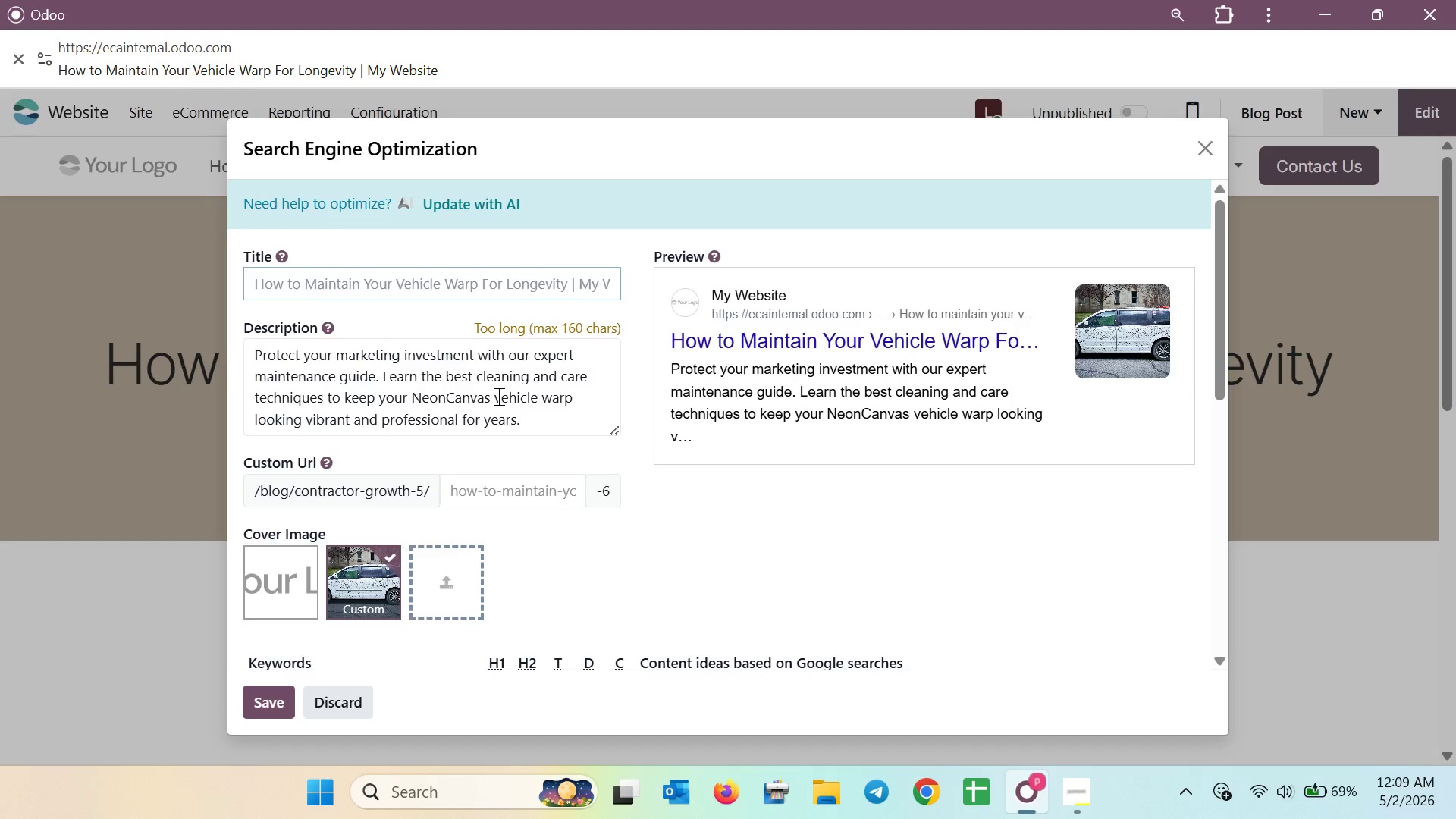 
scroll: coordinate [560, 410], scroll_direction: up, amount: 4.0
 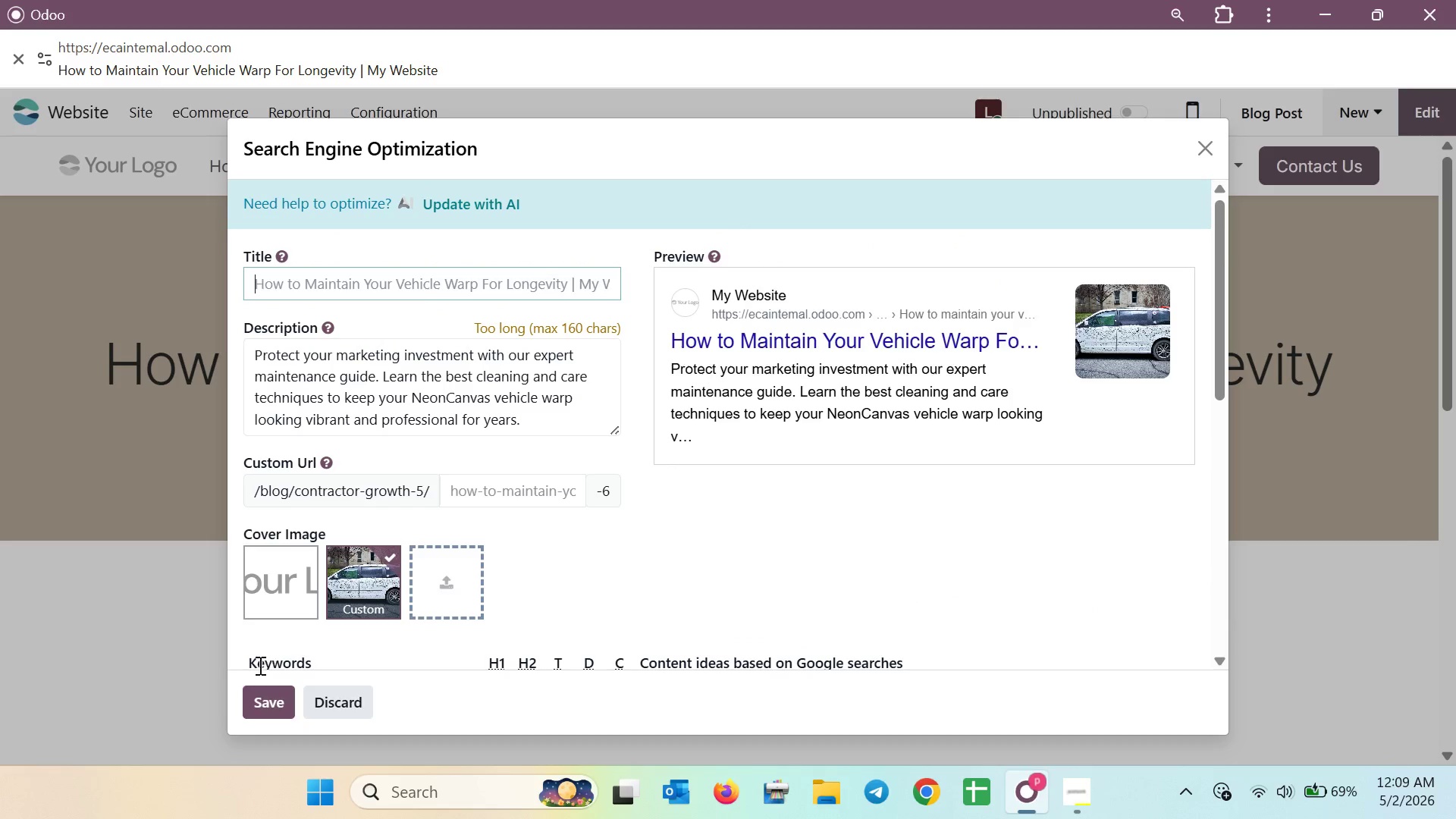 
left_click([256, 698])
 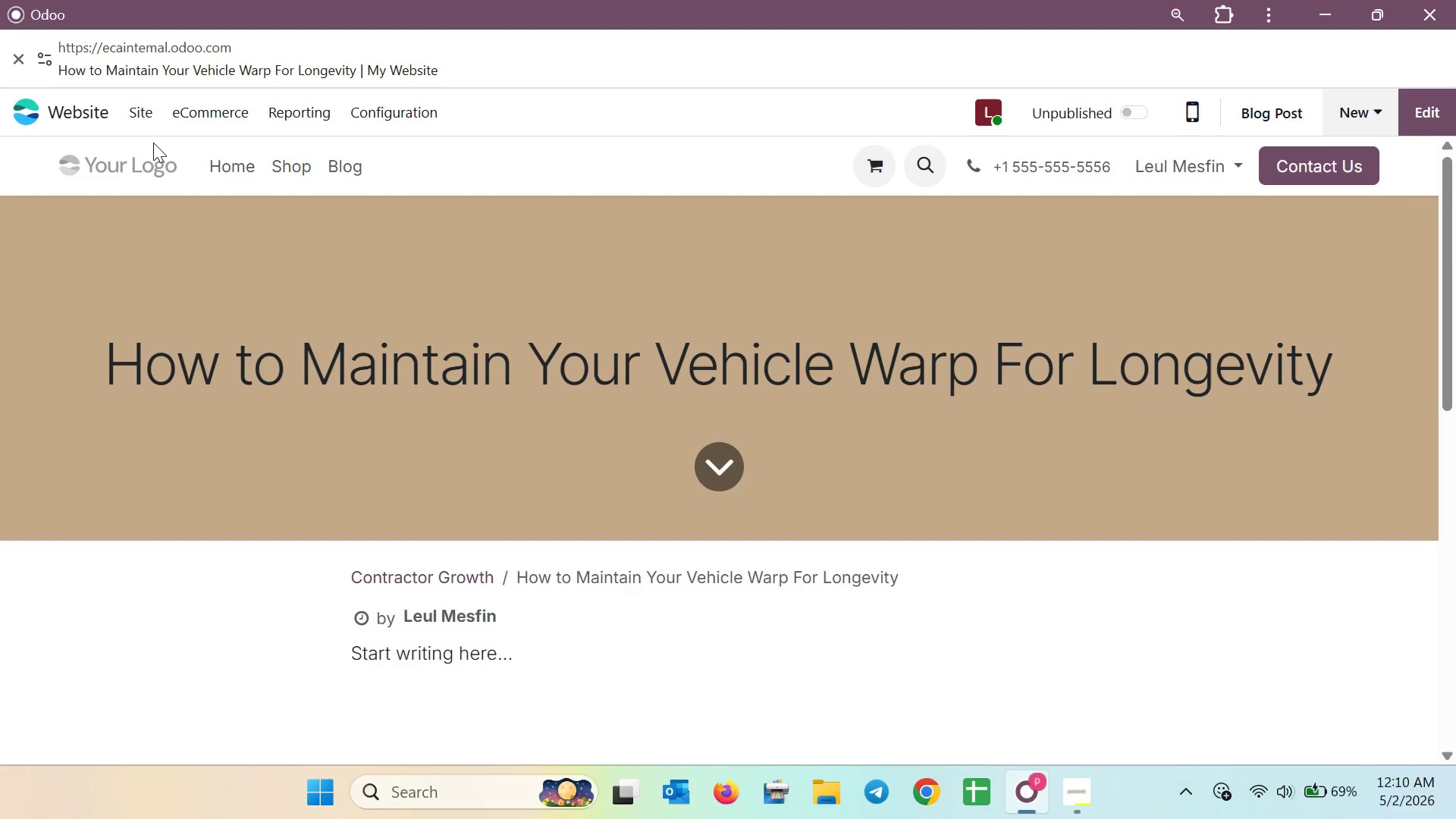 
wait(42.62)
 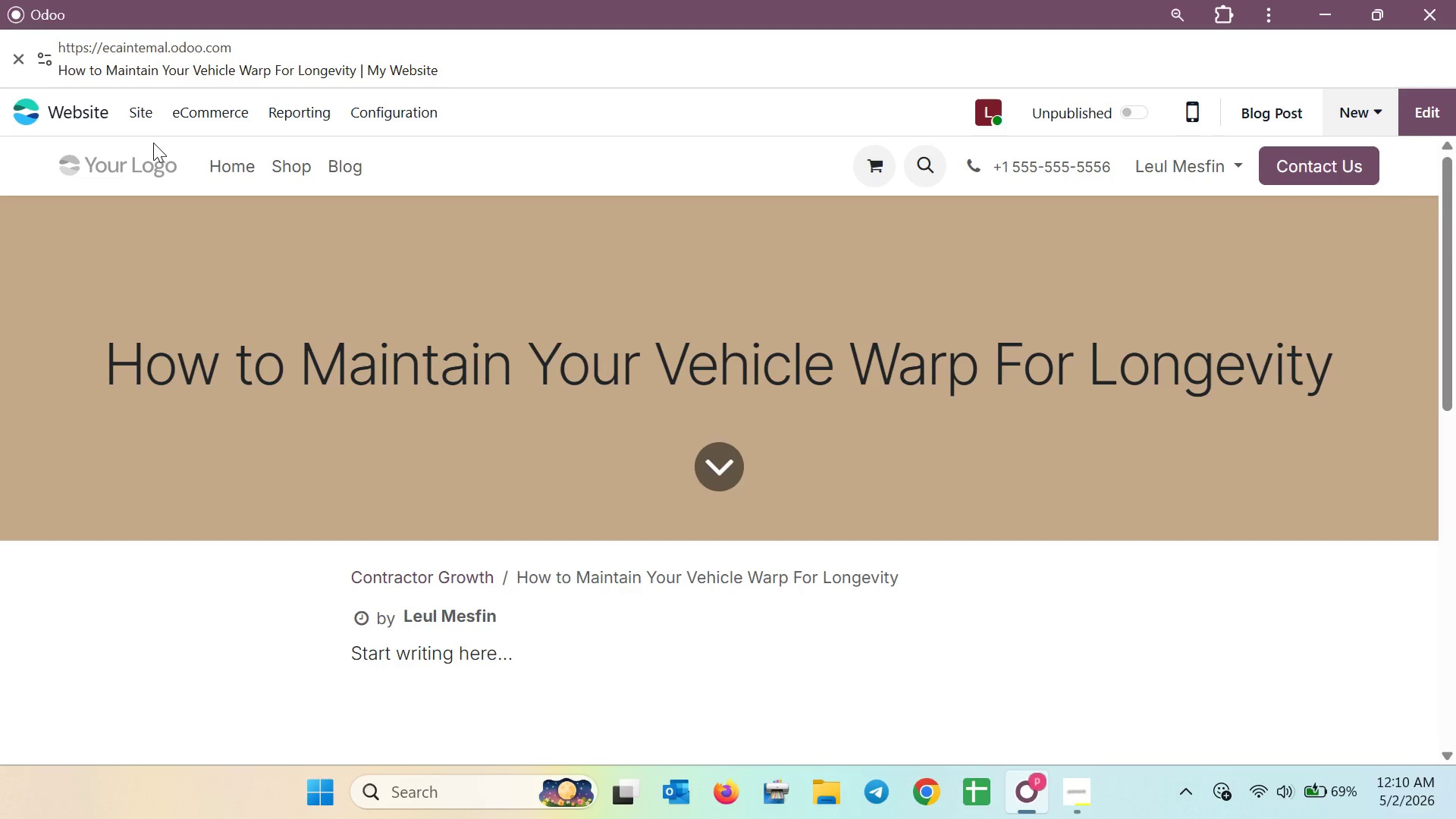 
mouse_move([140, 129])
 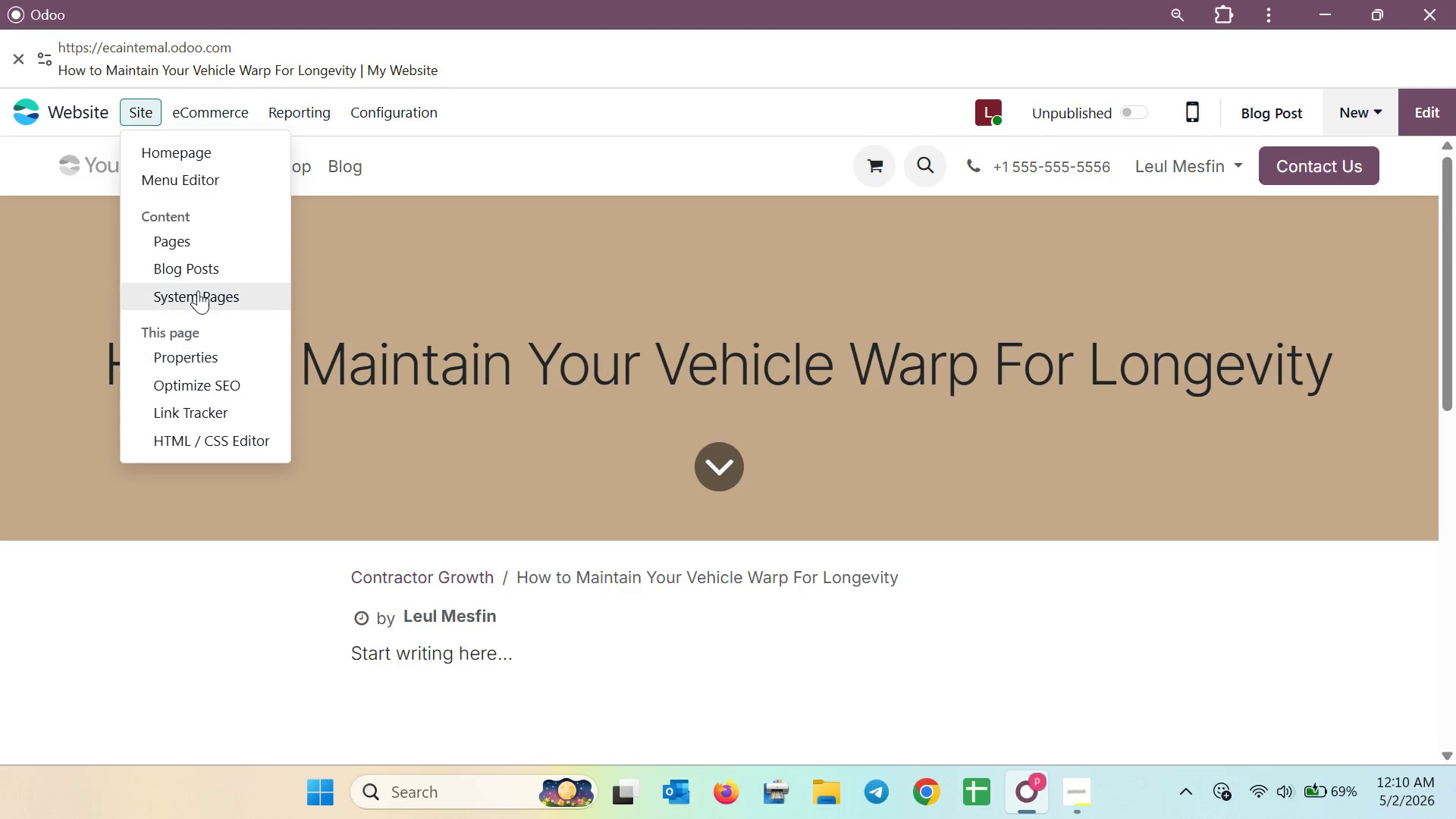 
left_click([85, 108])
 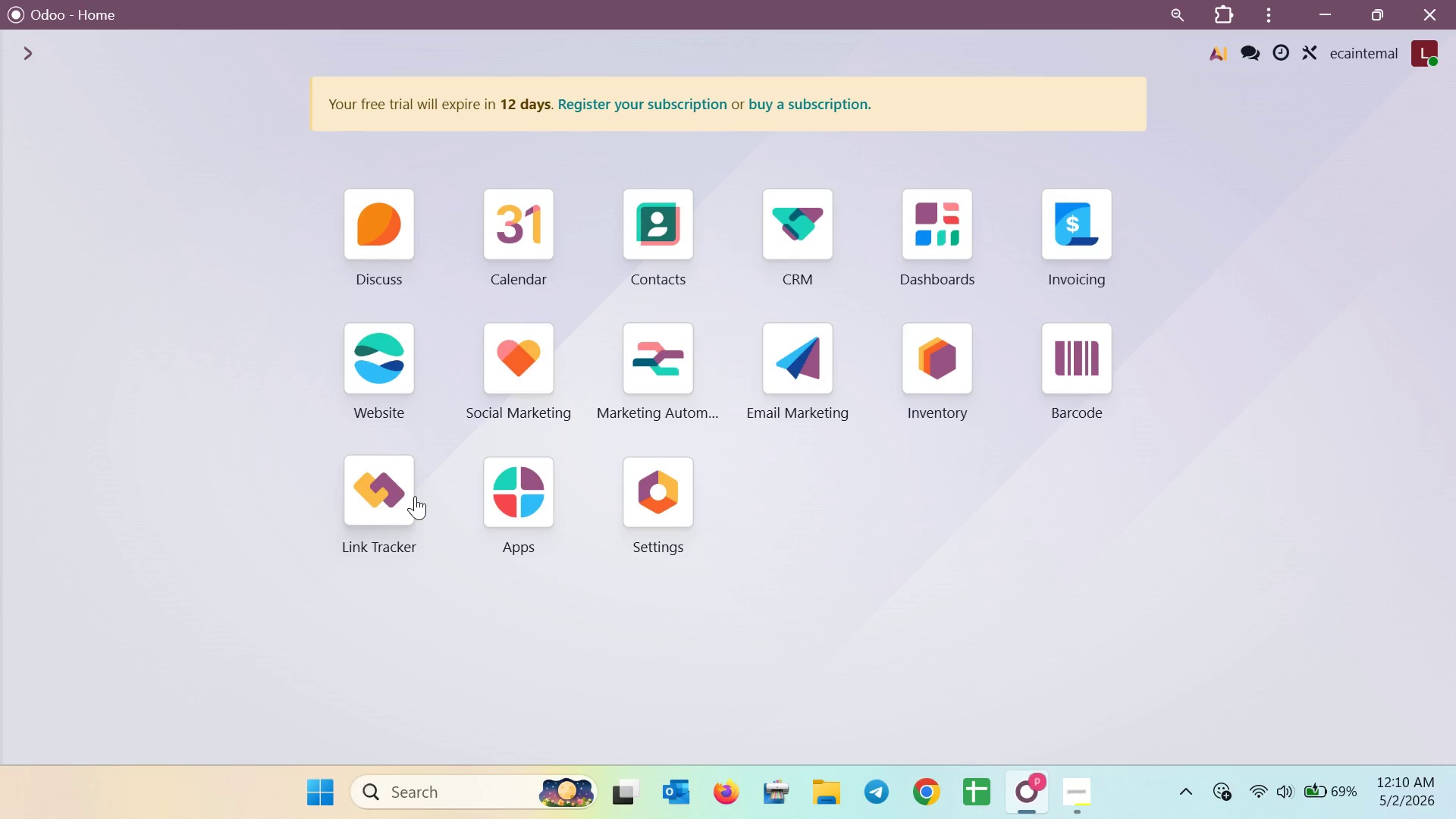 
left_click([415, 496])
 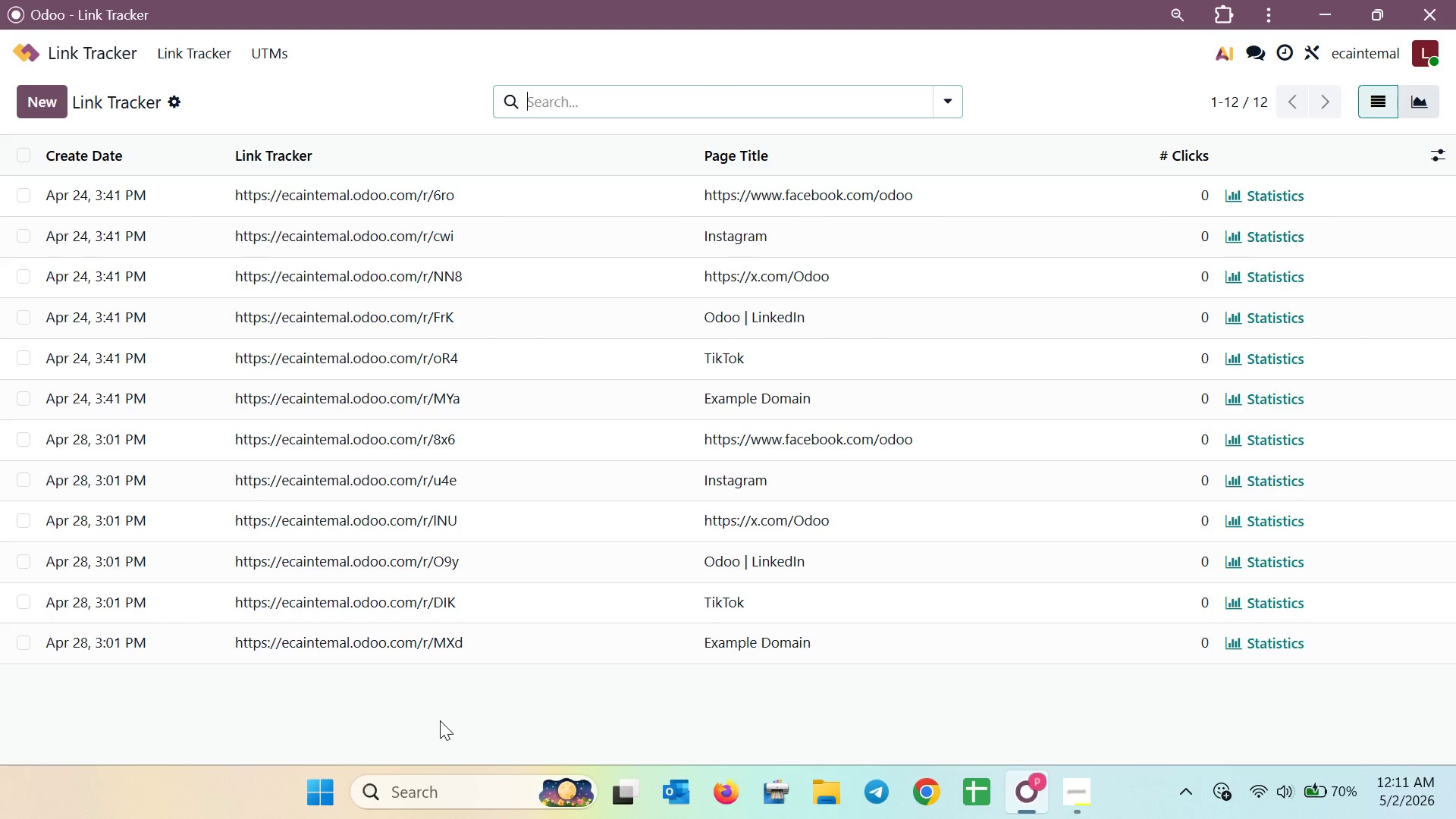 
wait(47.84)
 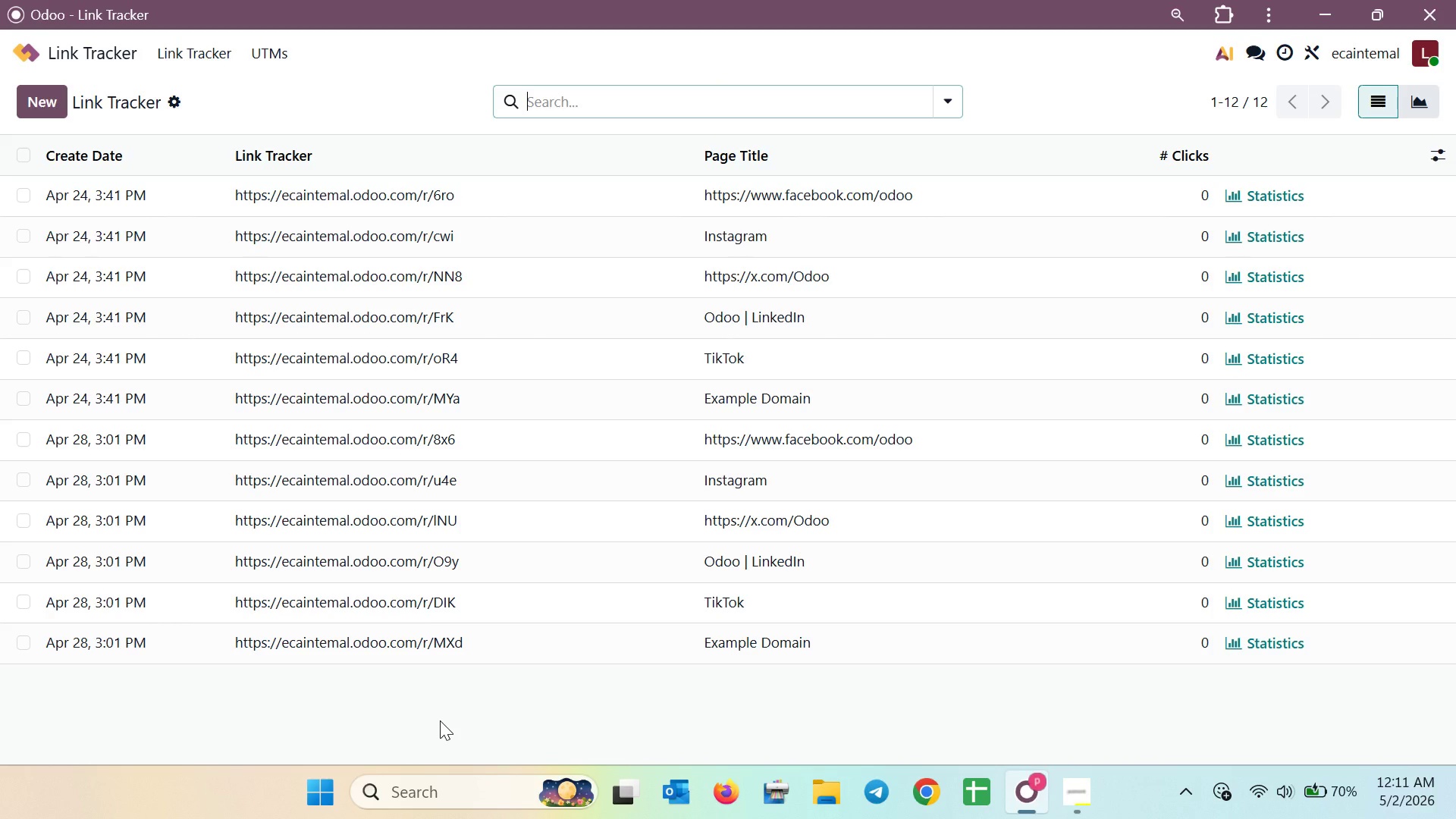 
left_click([36, 63])
 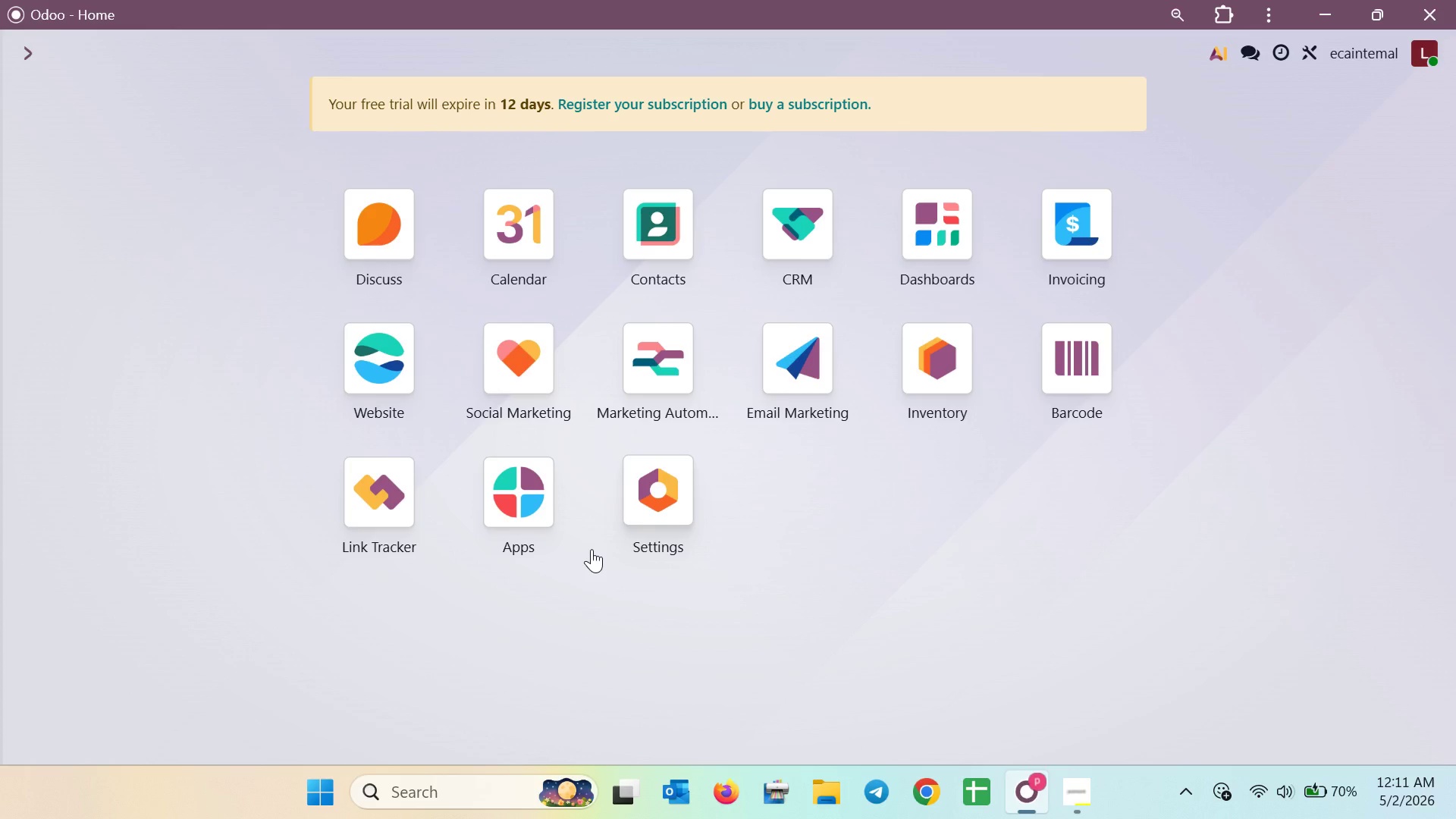 
wait(6.24)
 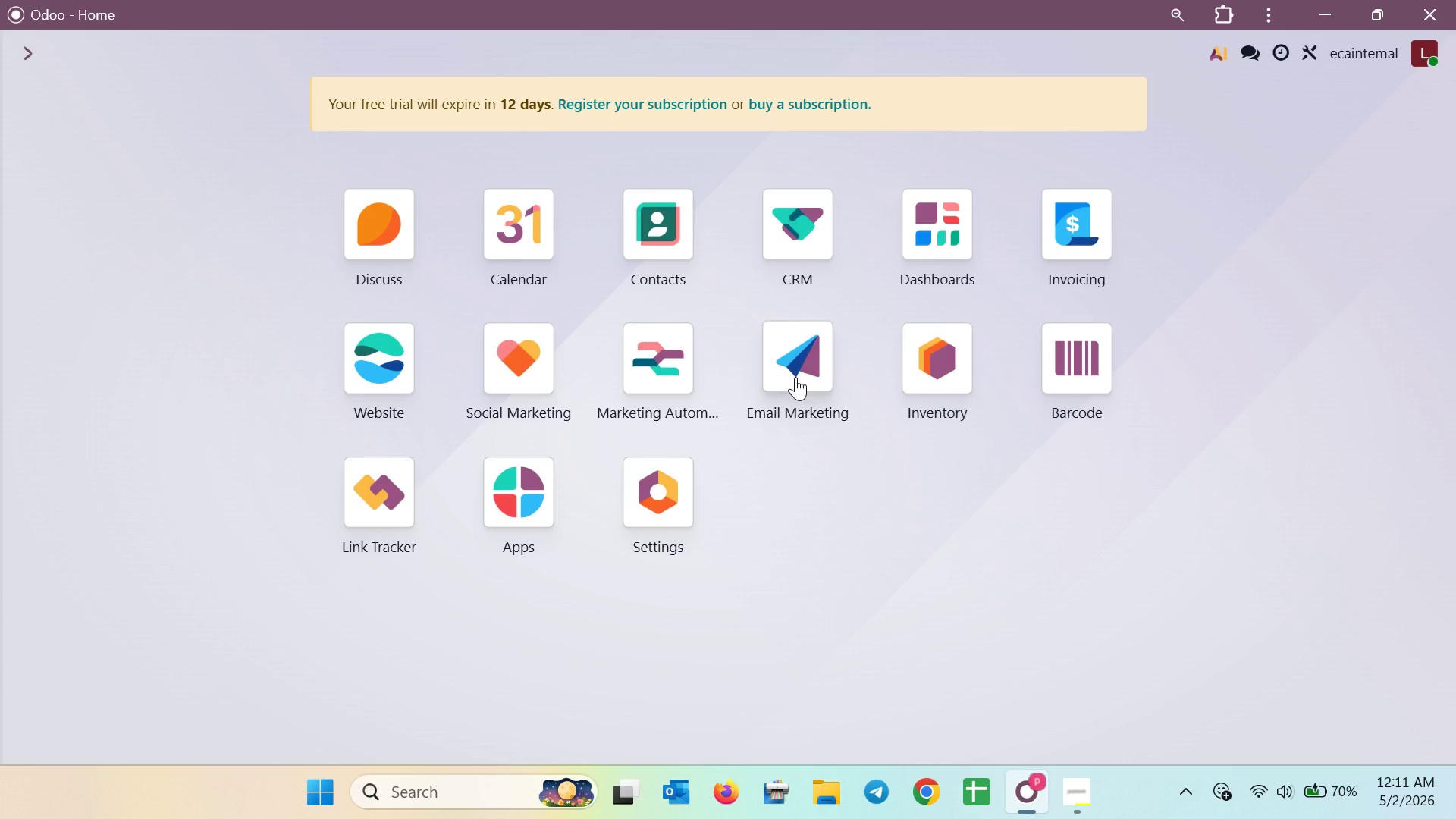 
left_click([406, 346])
 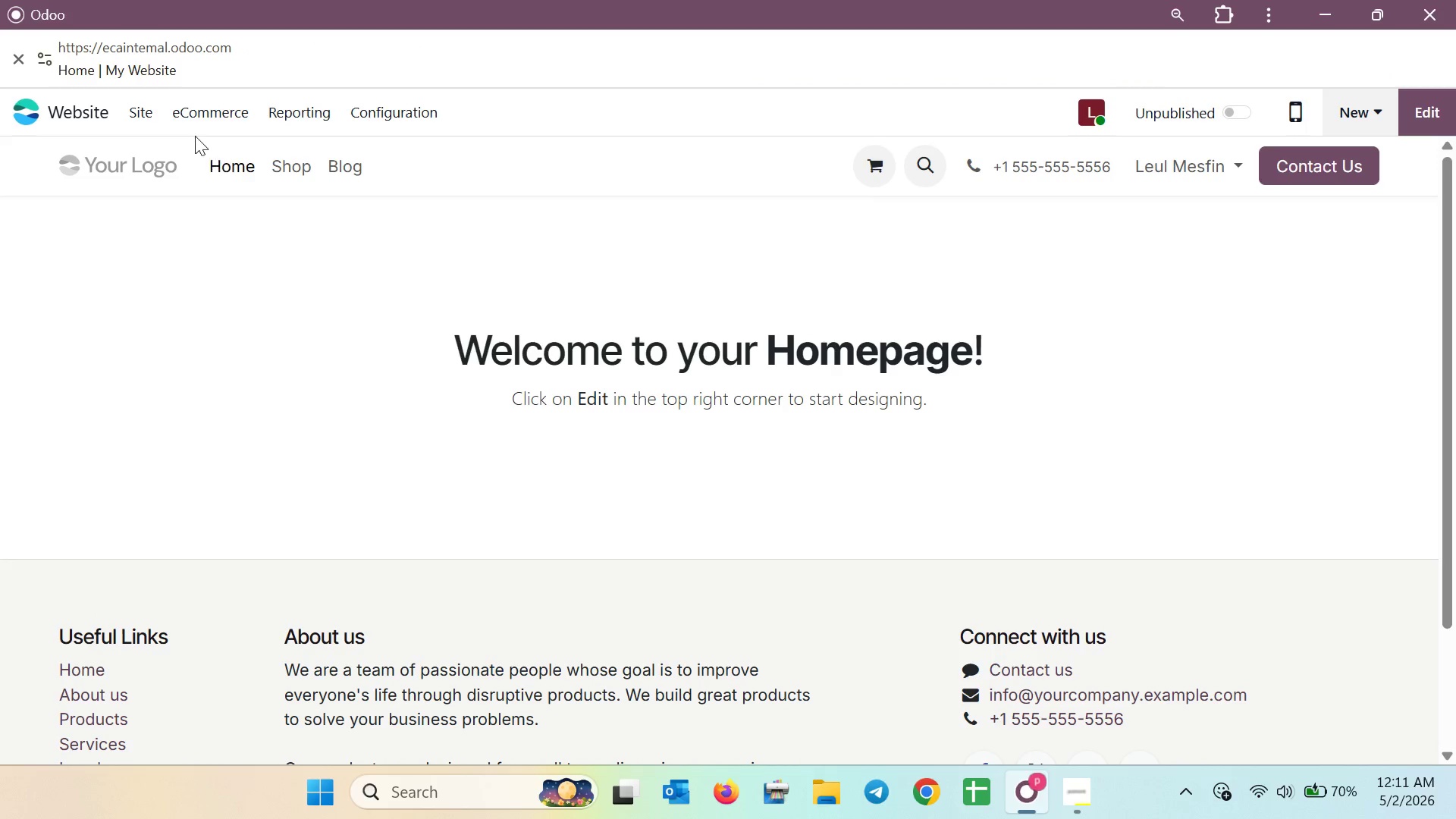 
left_click([110, 119])
 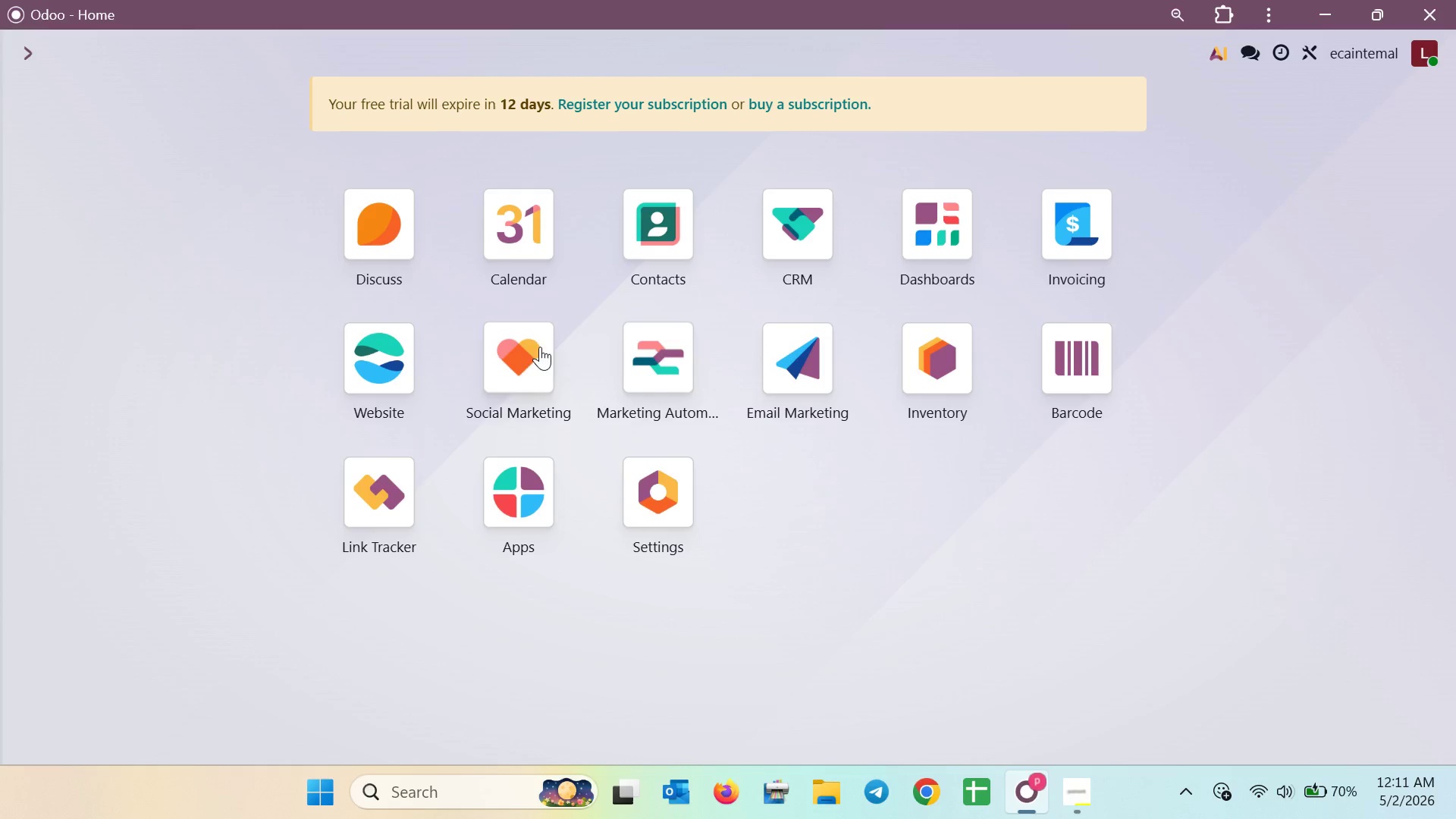 
left_click([396, 482])
 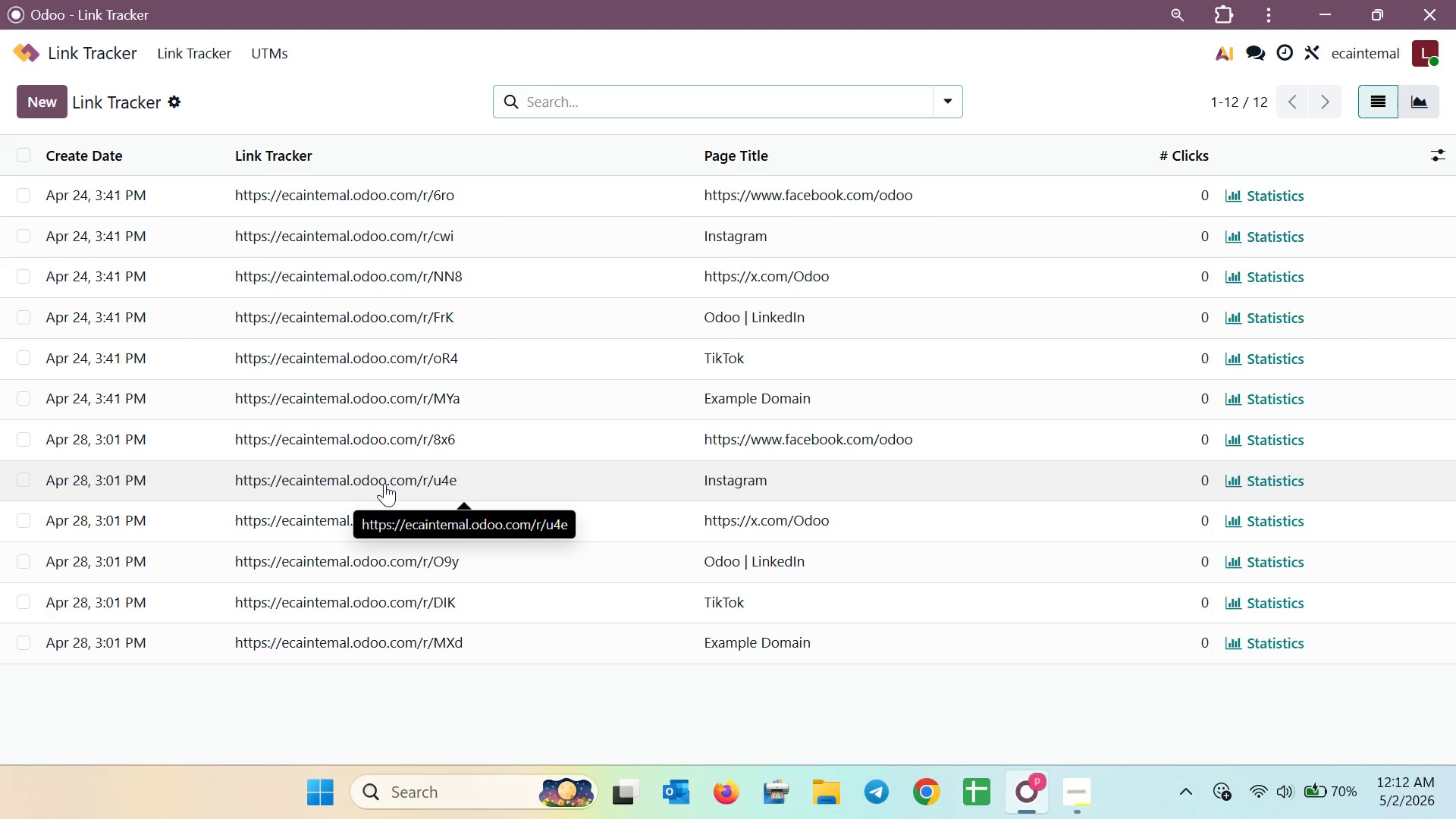 
wait(35.28)
 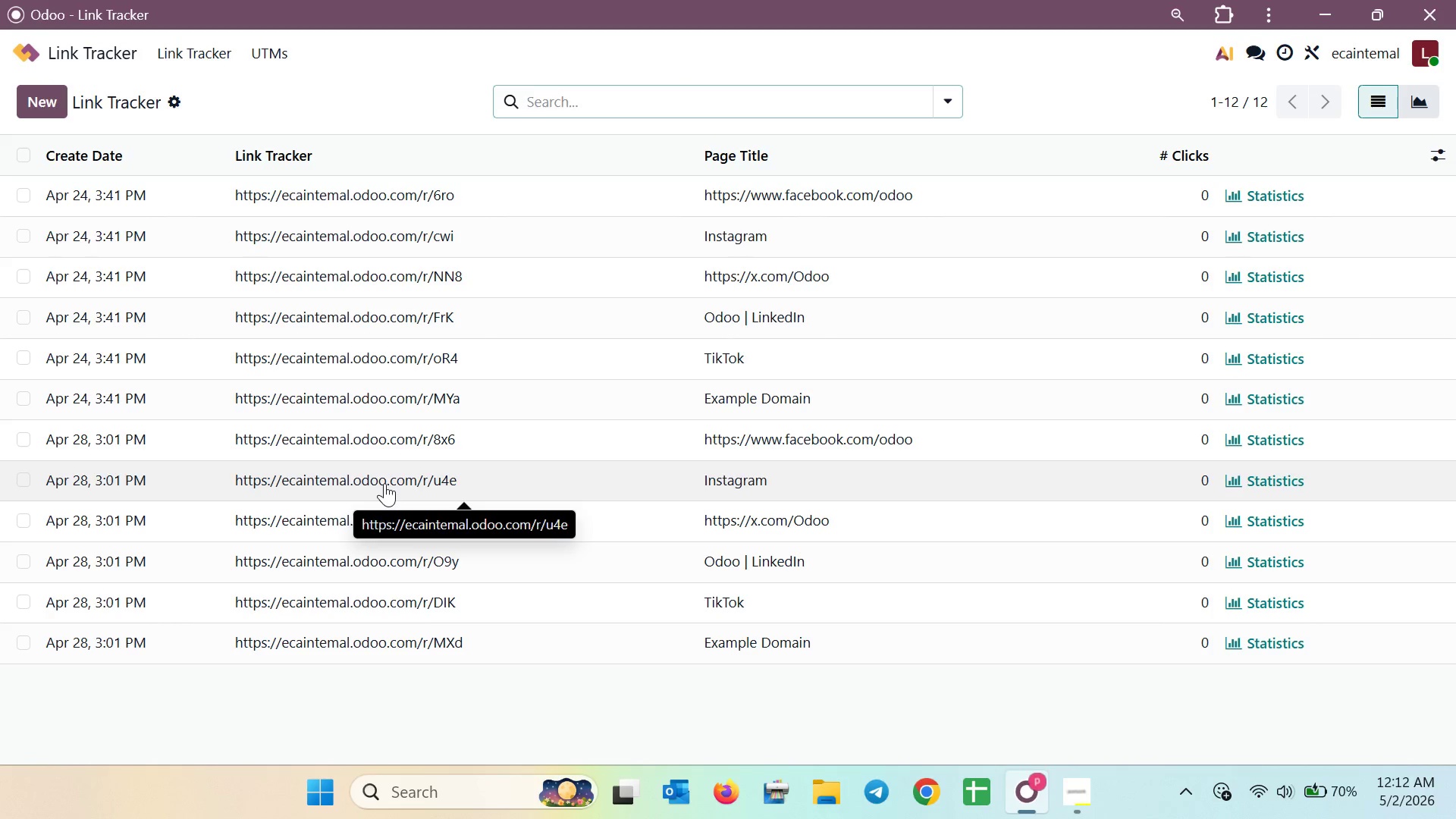 
scroll: coordinate [384, 483], scroll_direction: down, amount: 1.0
 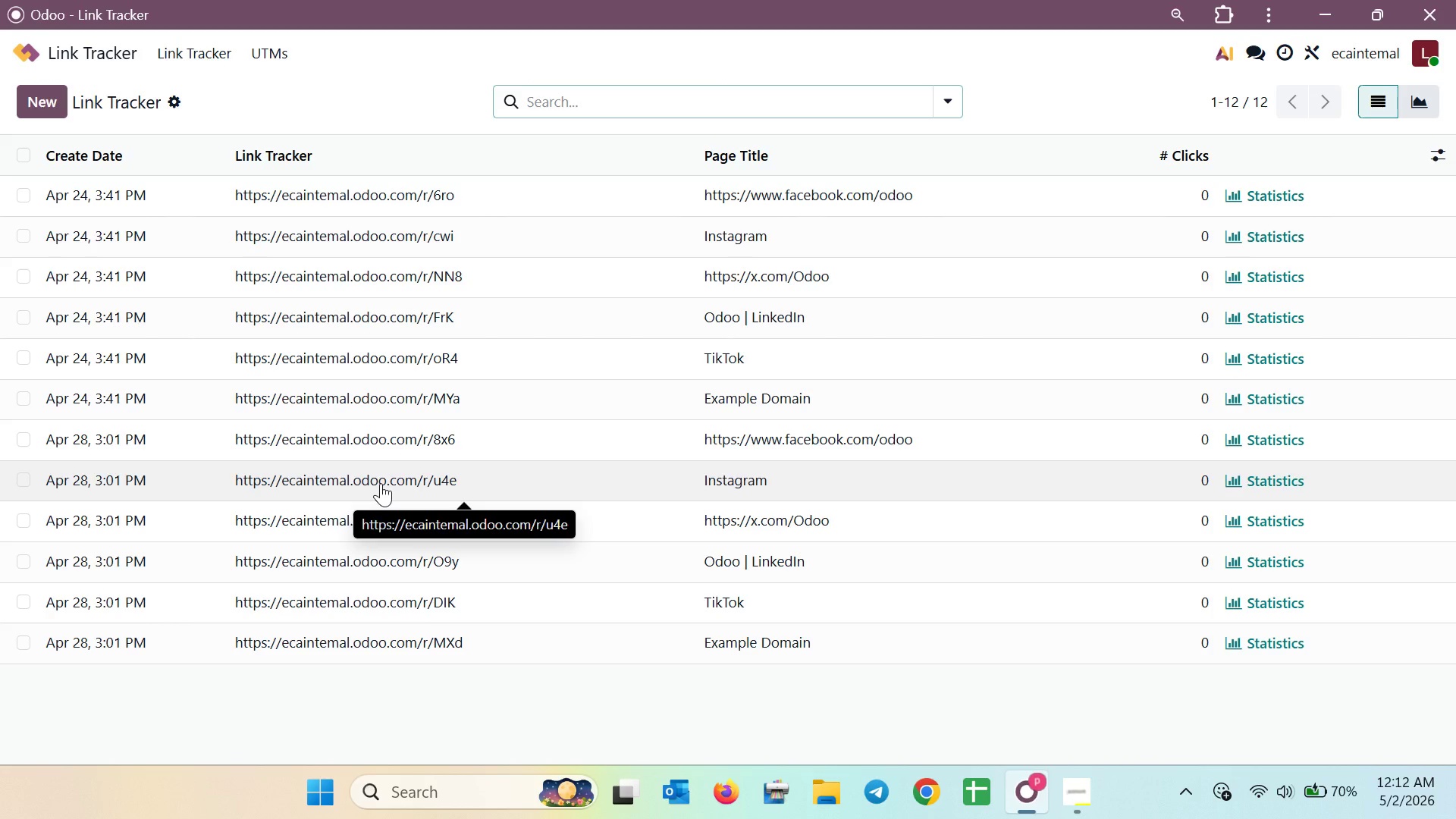 
wait(13.44)
 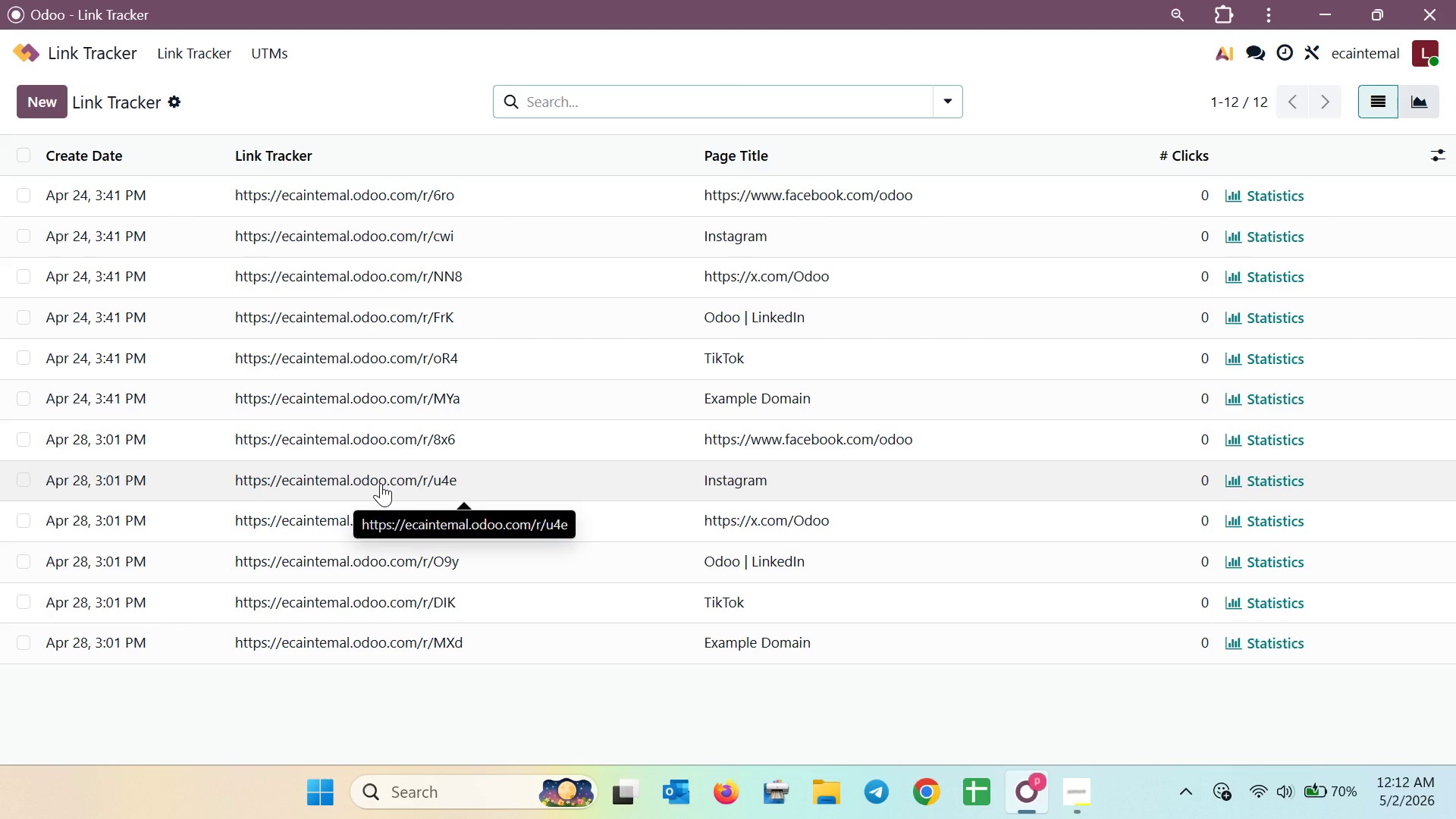 
left_click([27, 55])
 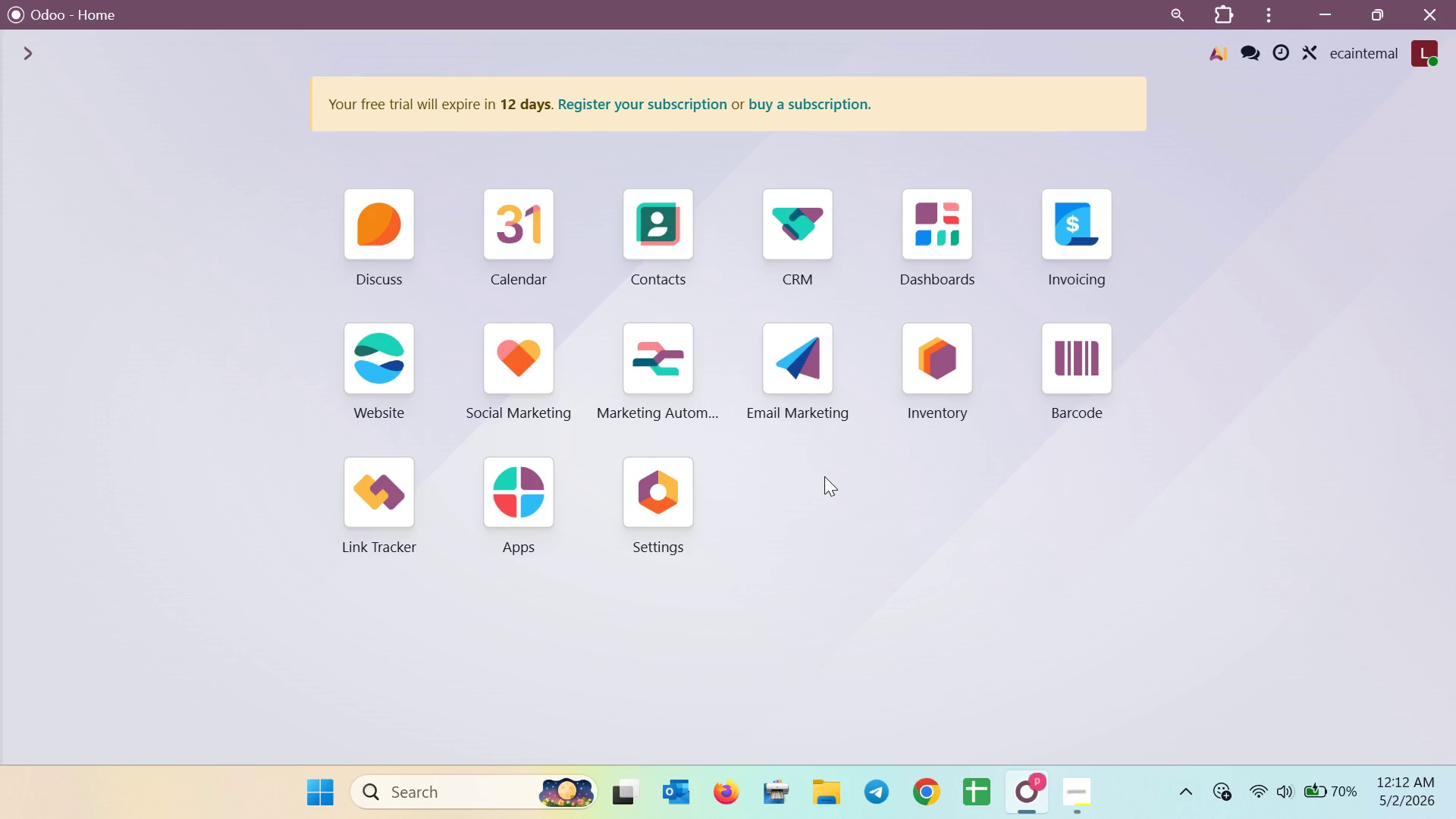 
wait(28.16)
 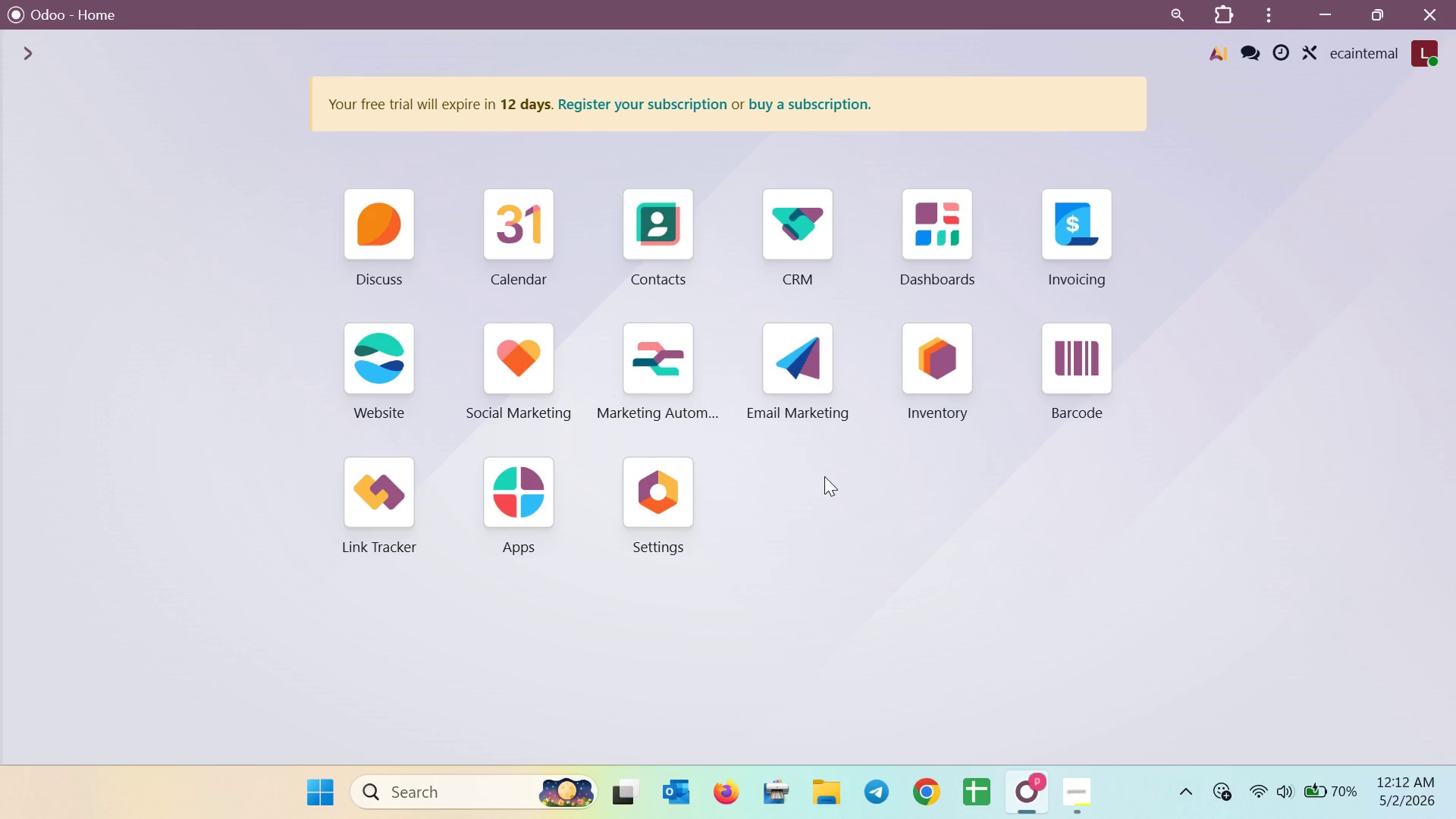 
left_click([361, 376])
 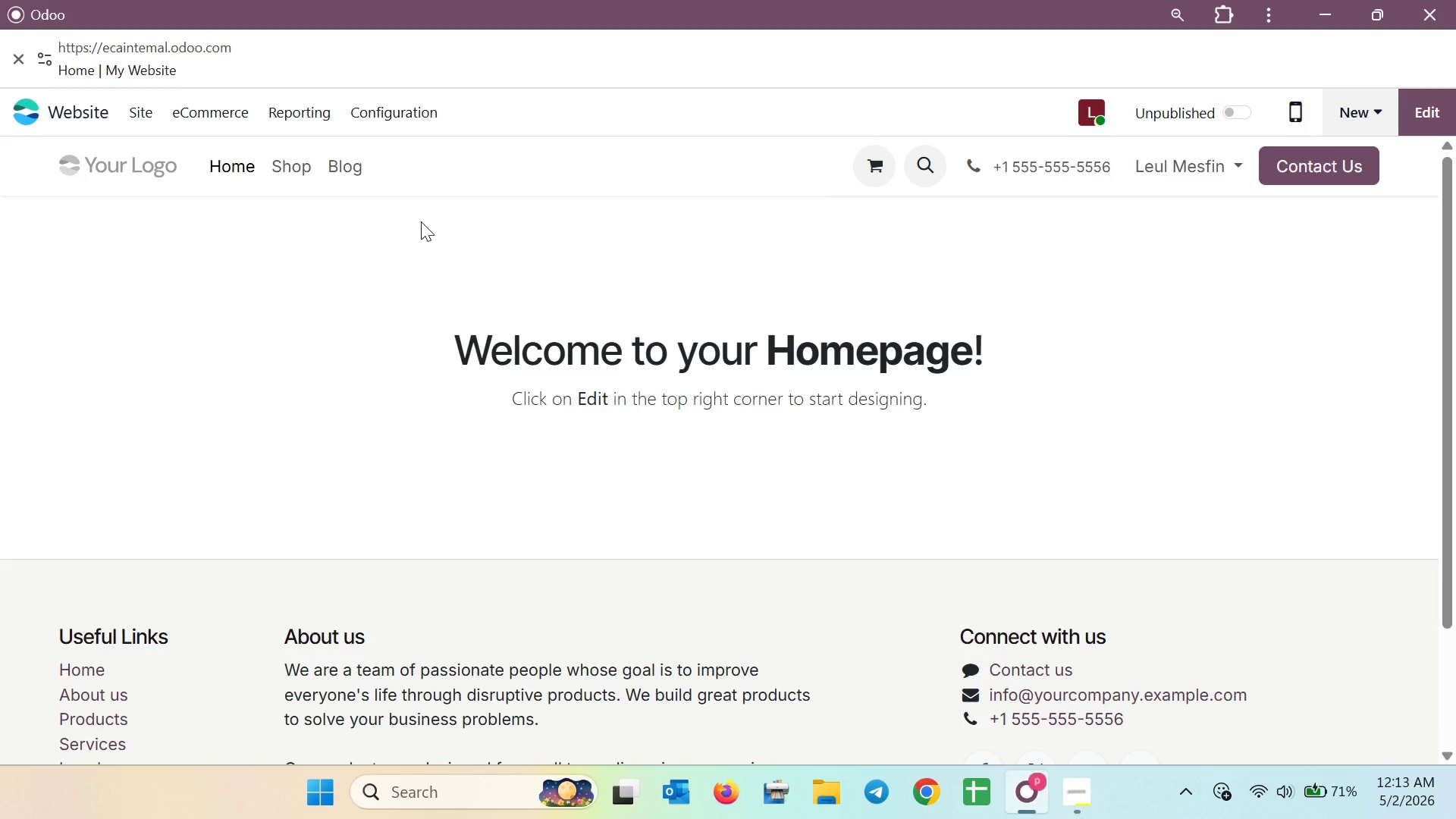 
wait(26.05)
 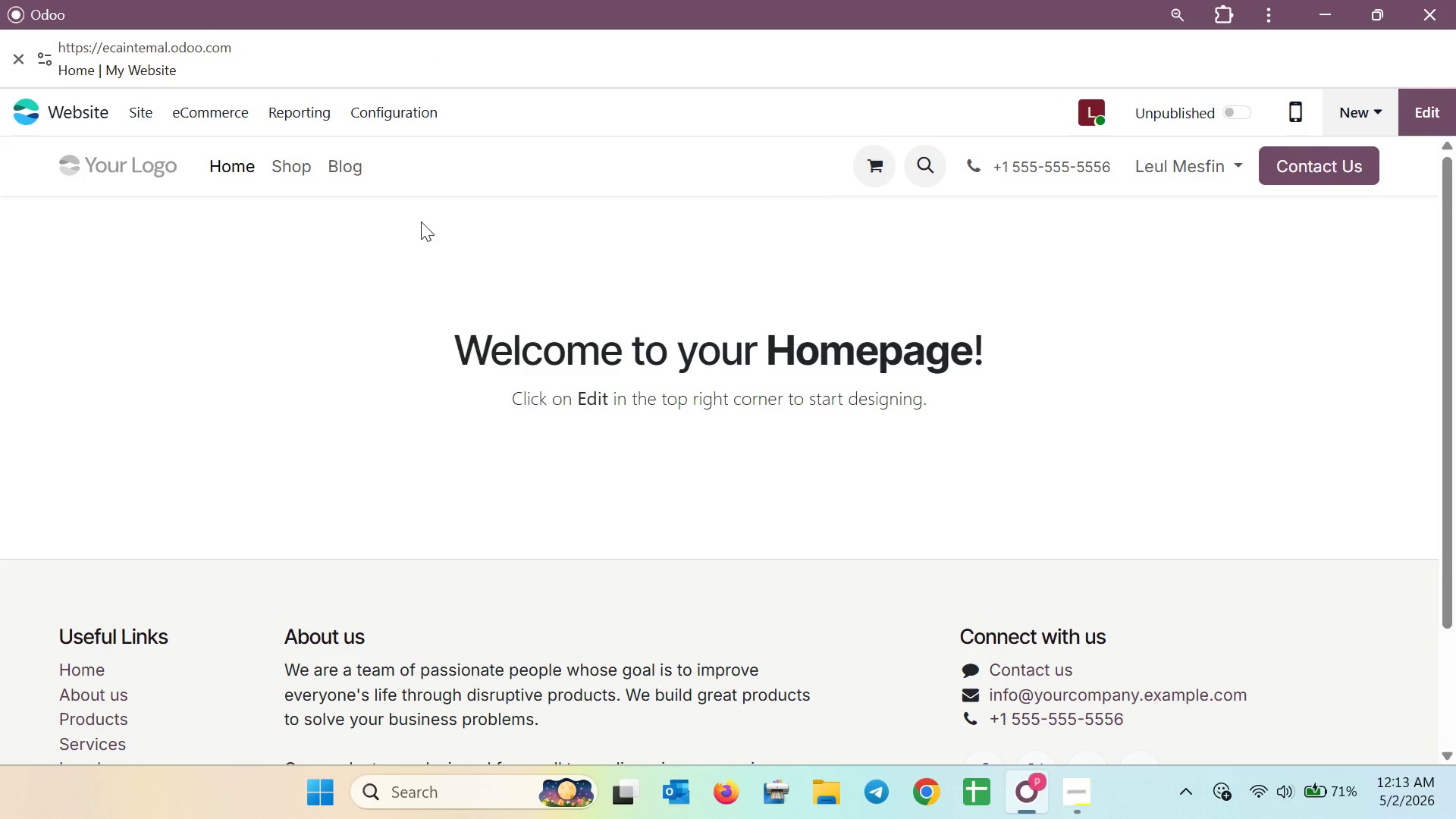 
mouse_move([46, 116])
 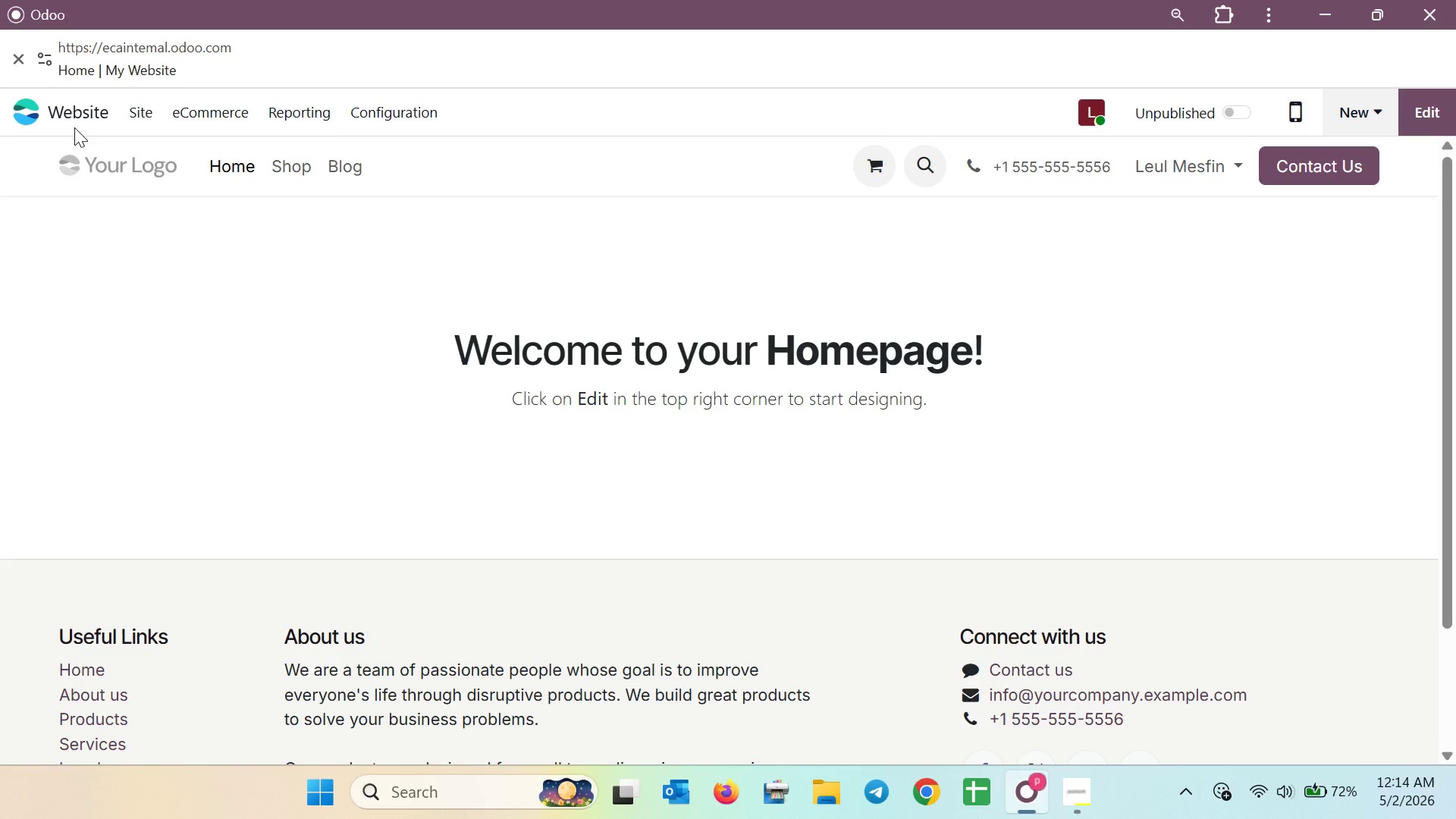 
wait(92.47)
 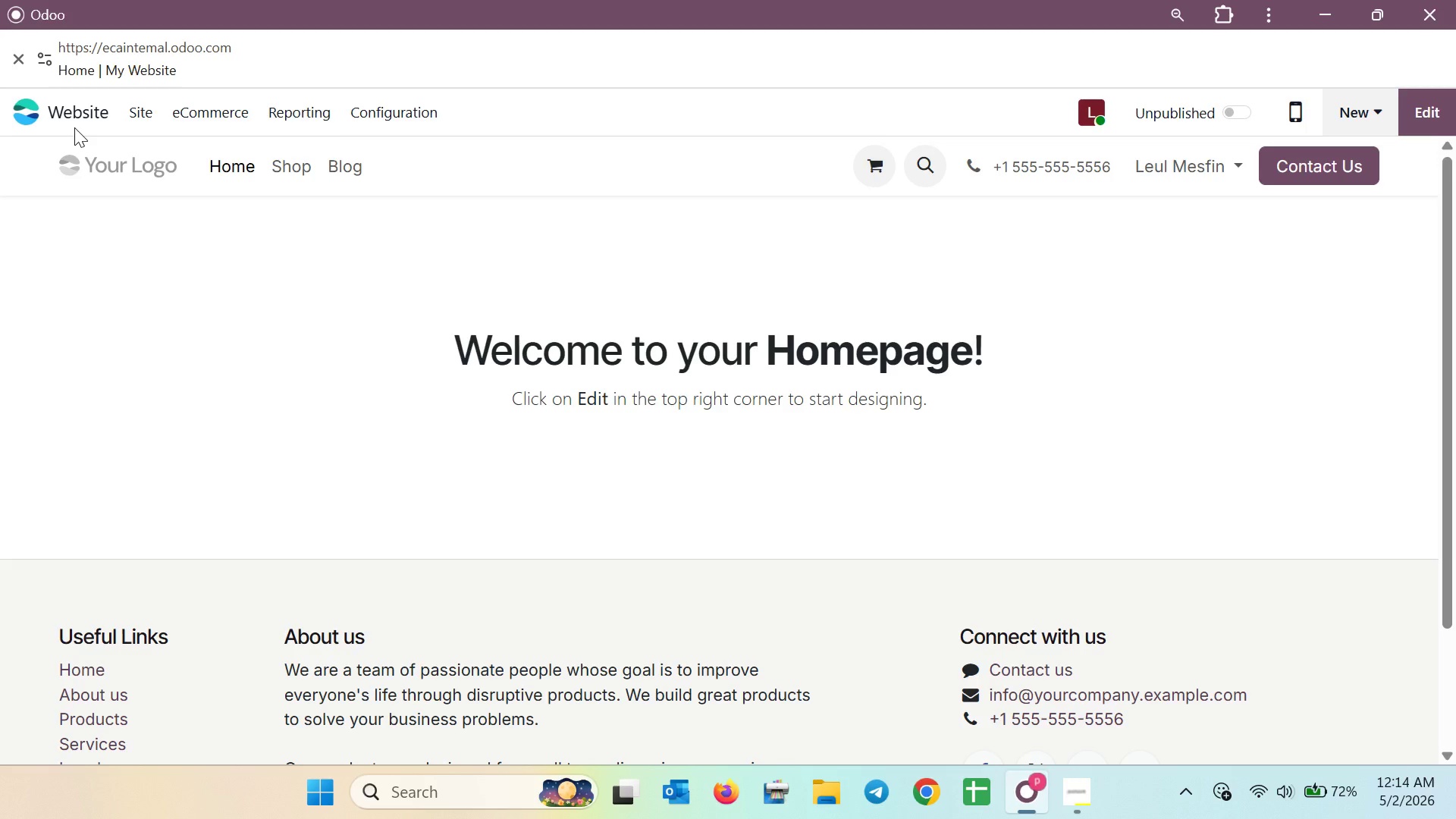 
double_click([74, 122])
 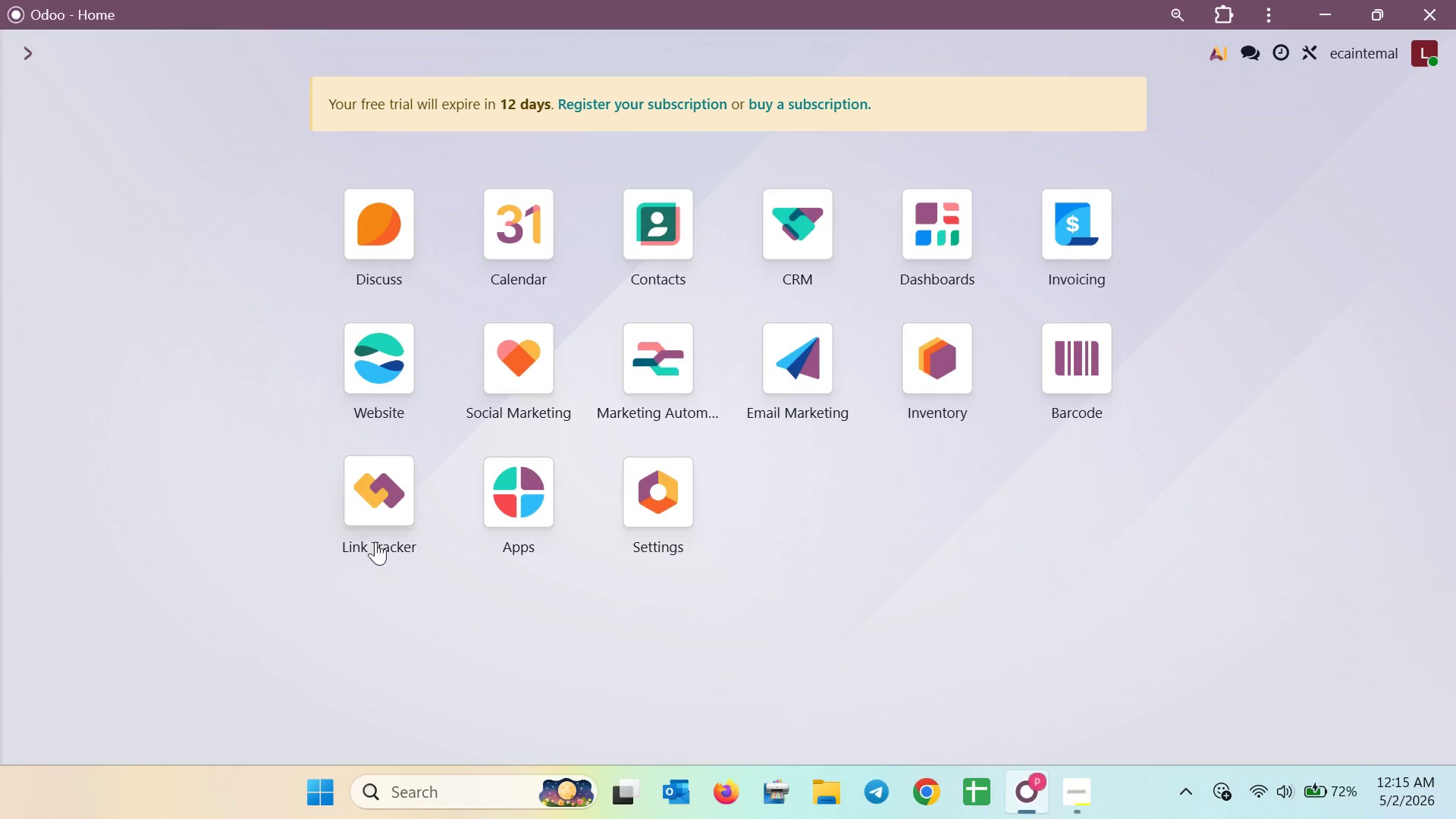 
left_click([379, 523])
 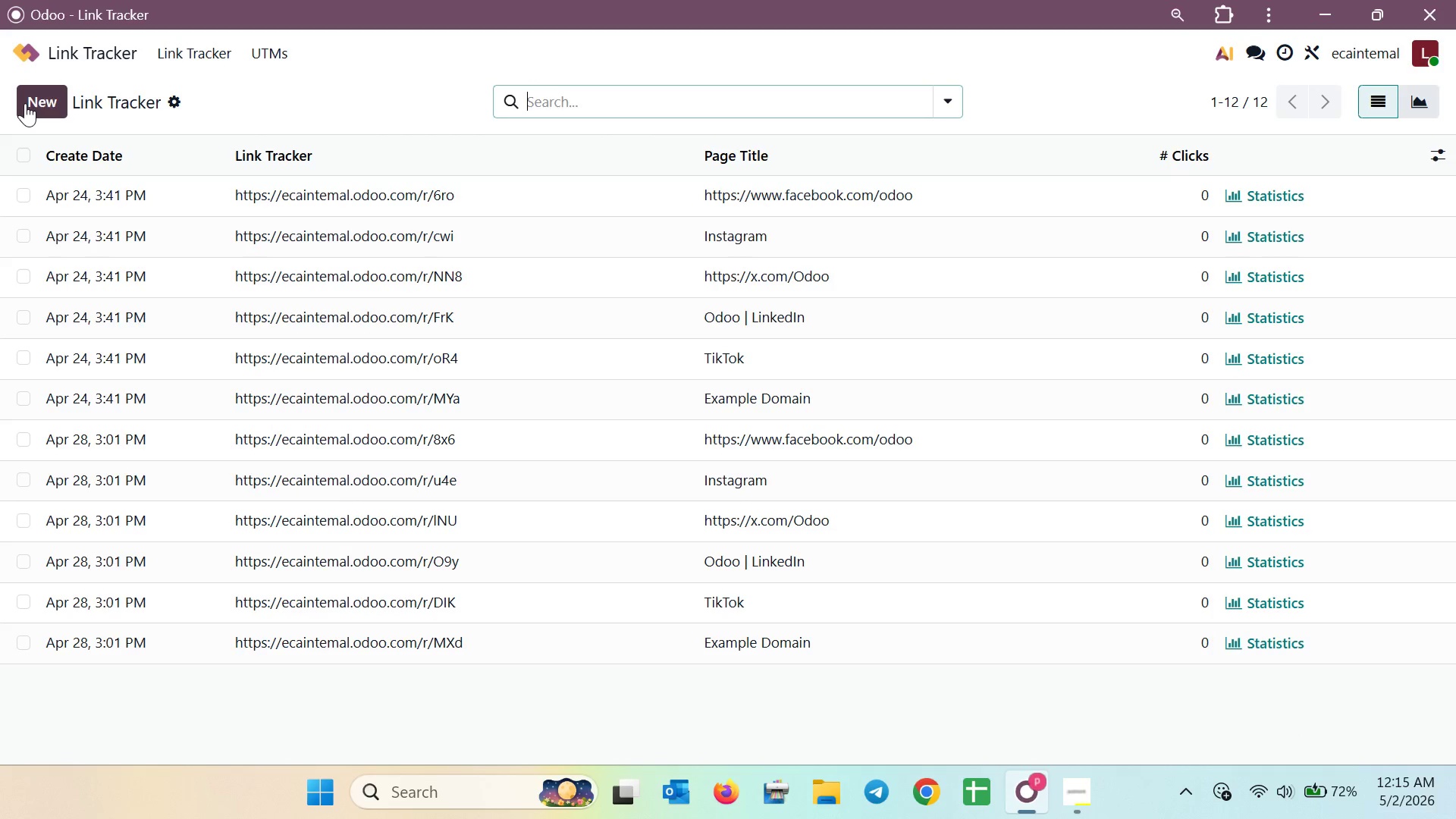 
left_click([25, 103])
 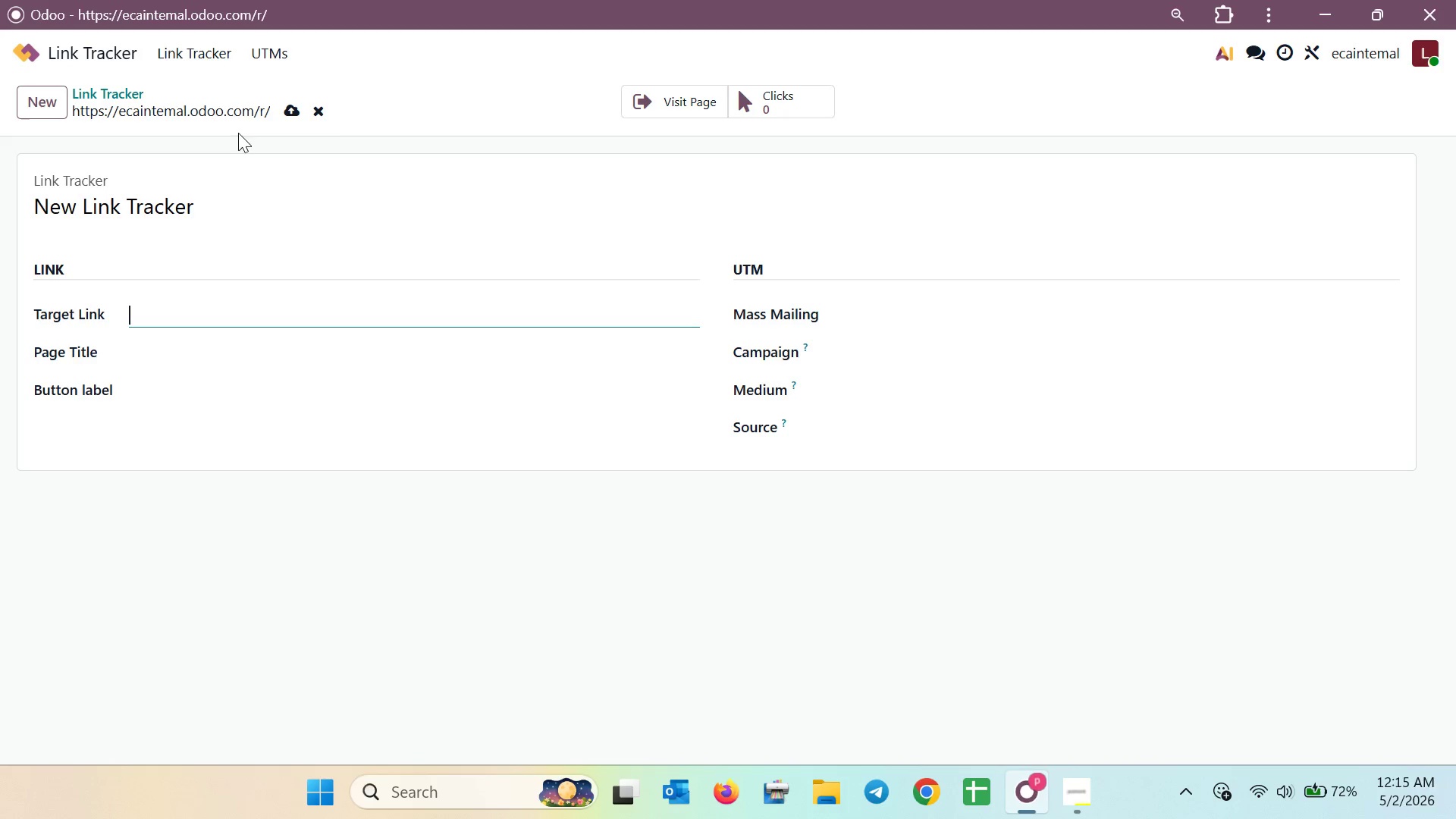 
left_click_drag(start_coordinate=[271, 112], to_coordinate=[75, 116])
 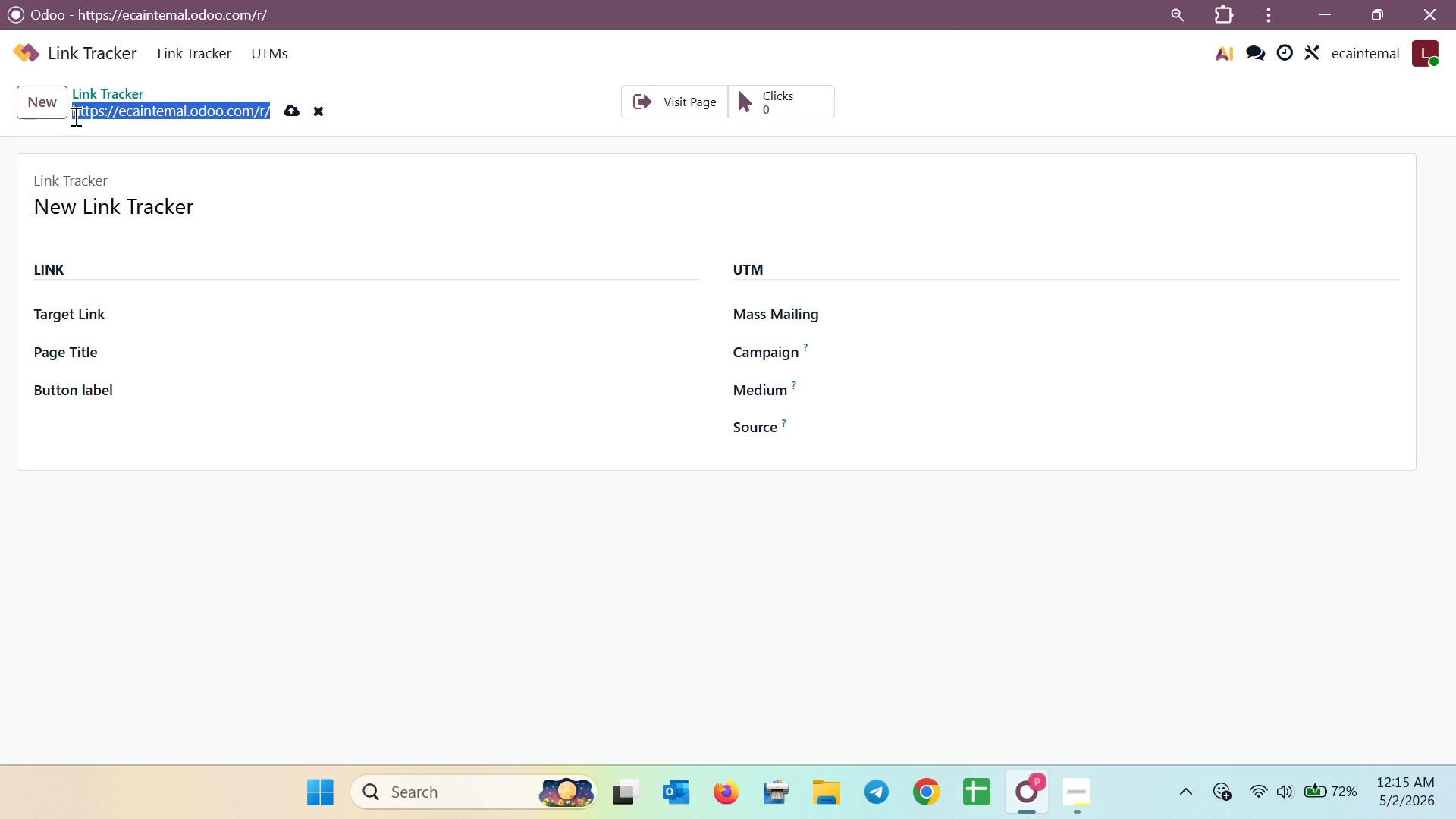 
right_click([74, 116])
 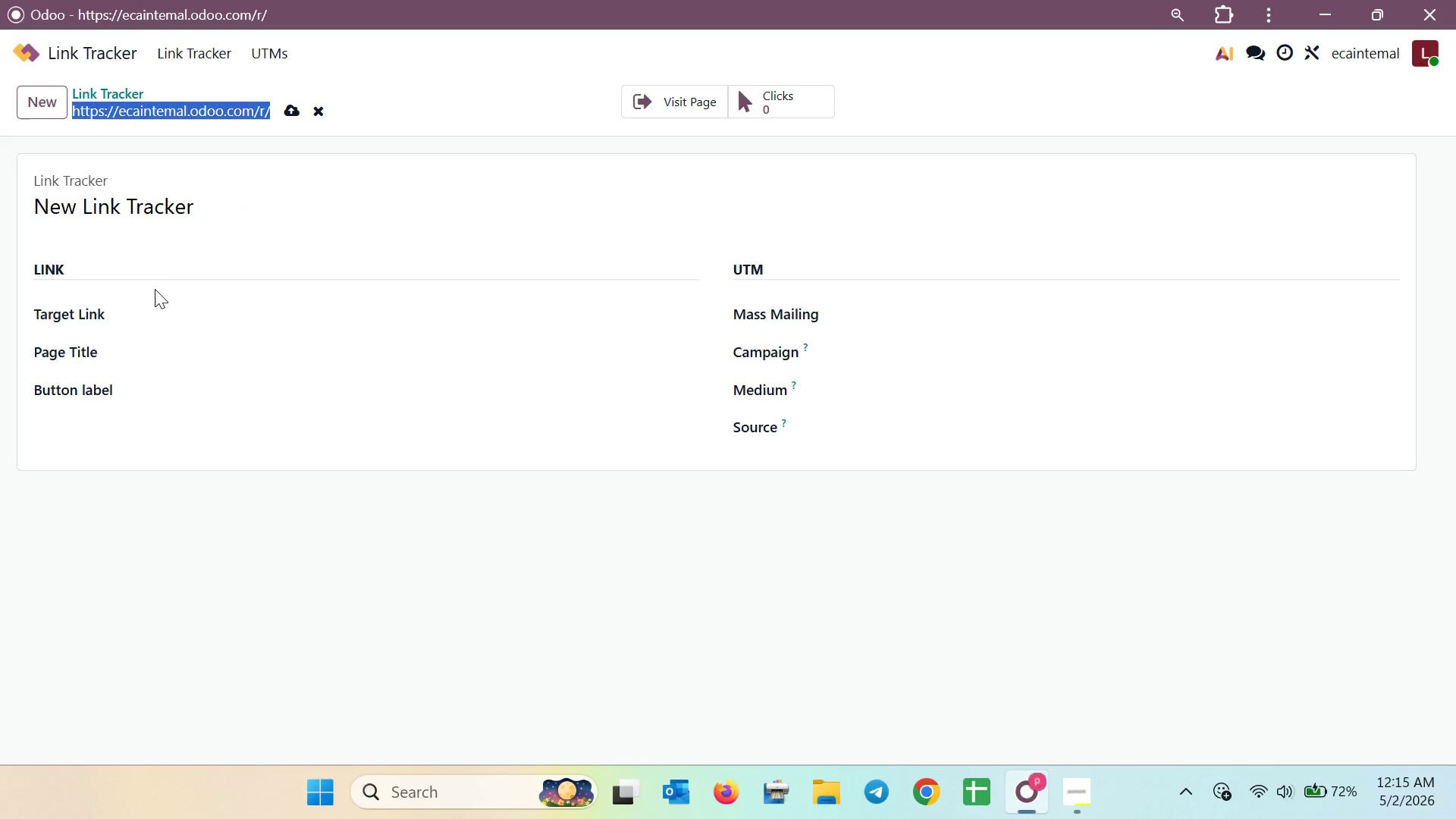 
left_click([146, 265])
 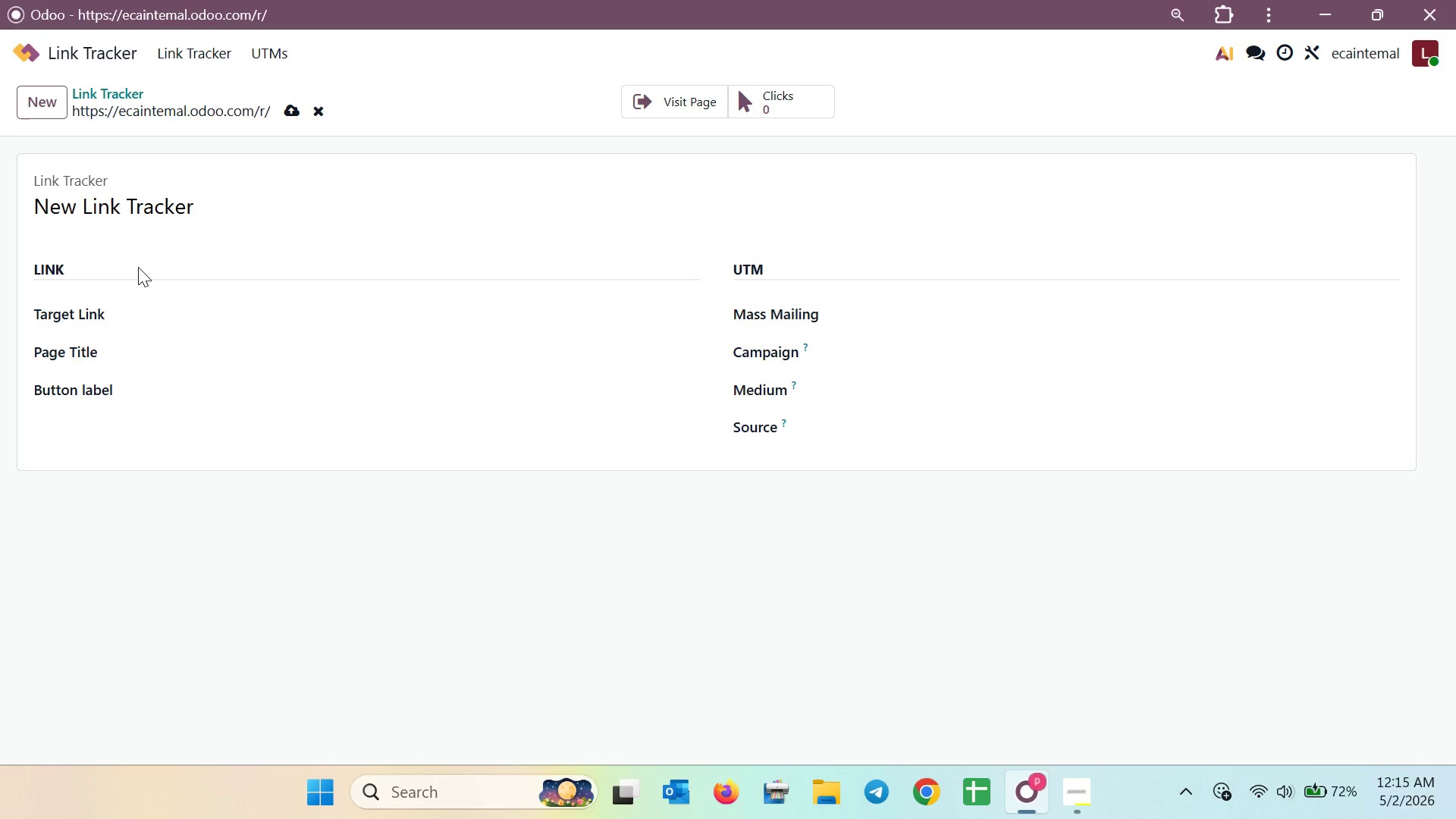 
left_click([138, 267])
 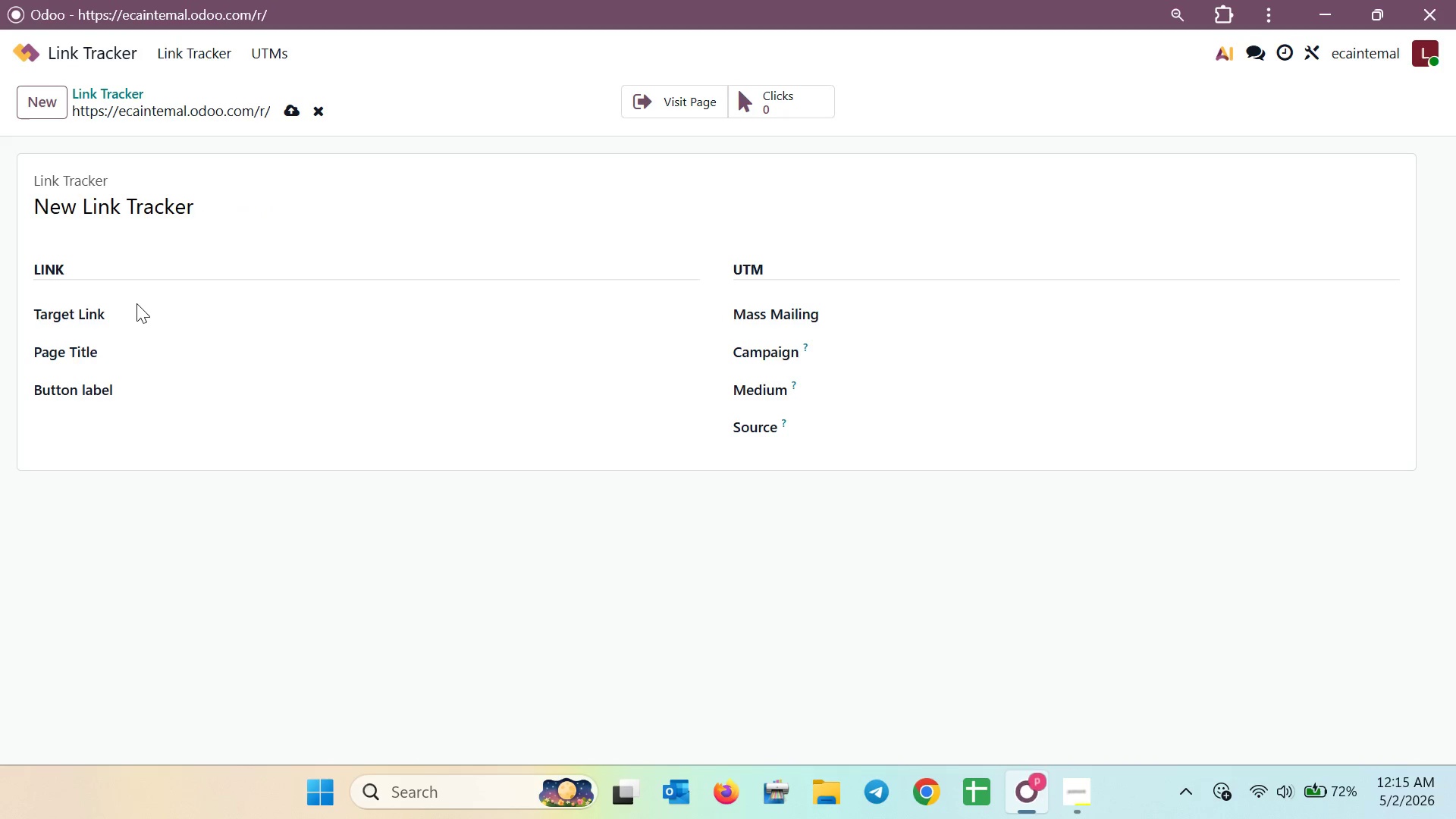 
left_click([136, 303])
 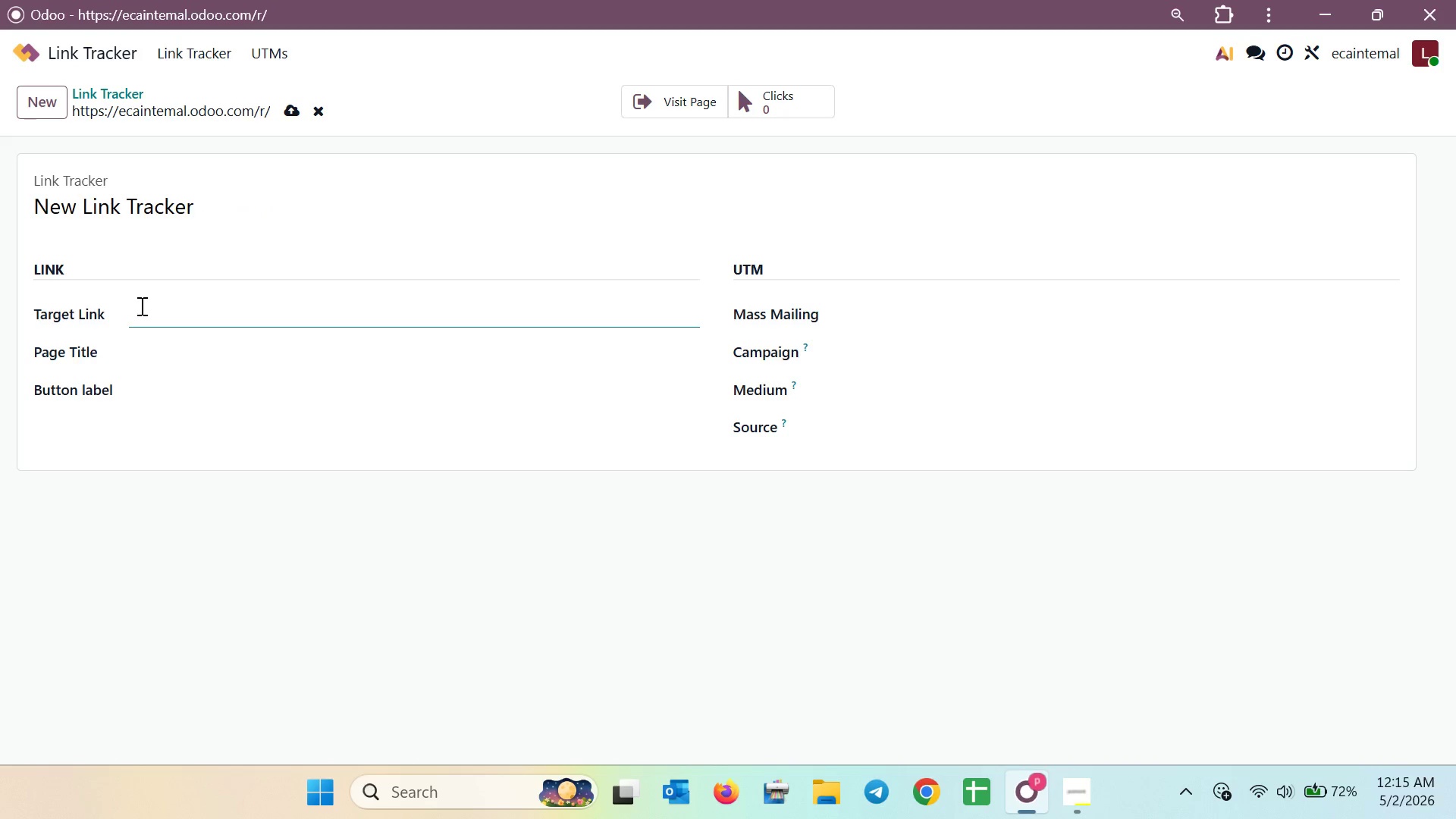 
left_click([140, 306])
 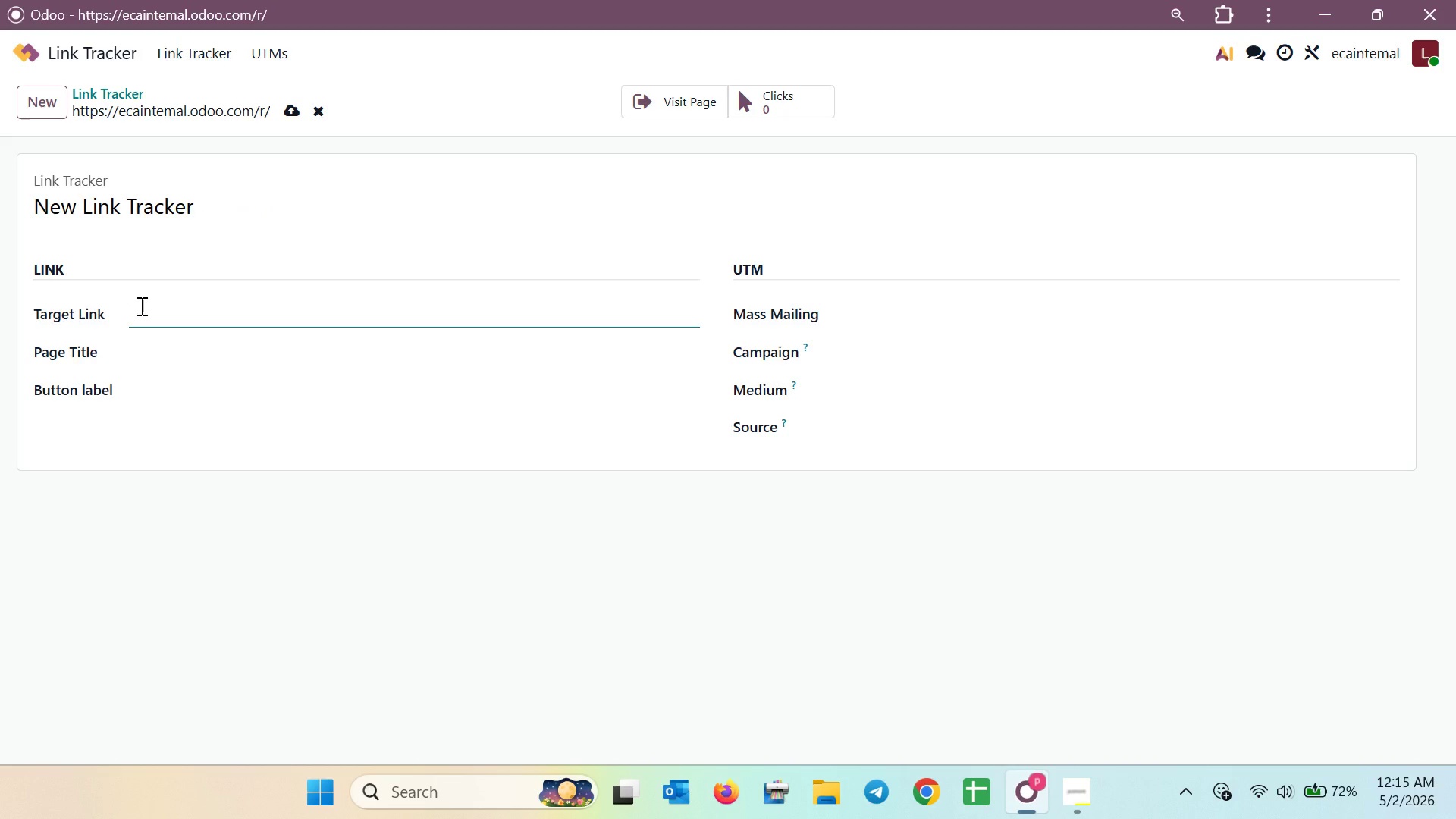 
key(Control+ControlLeft)
 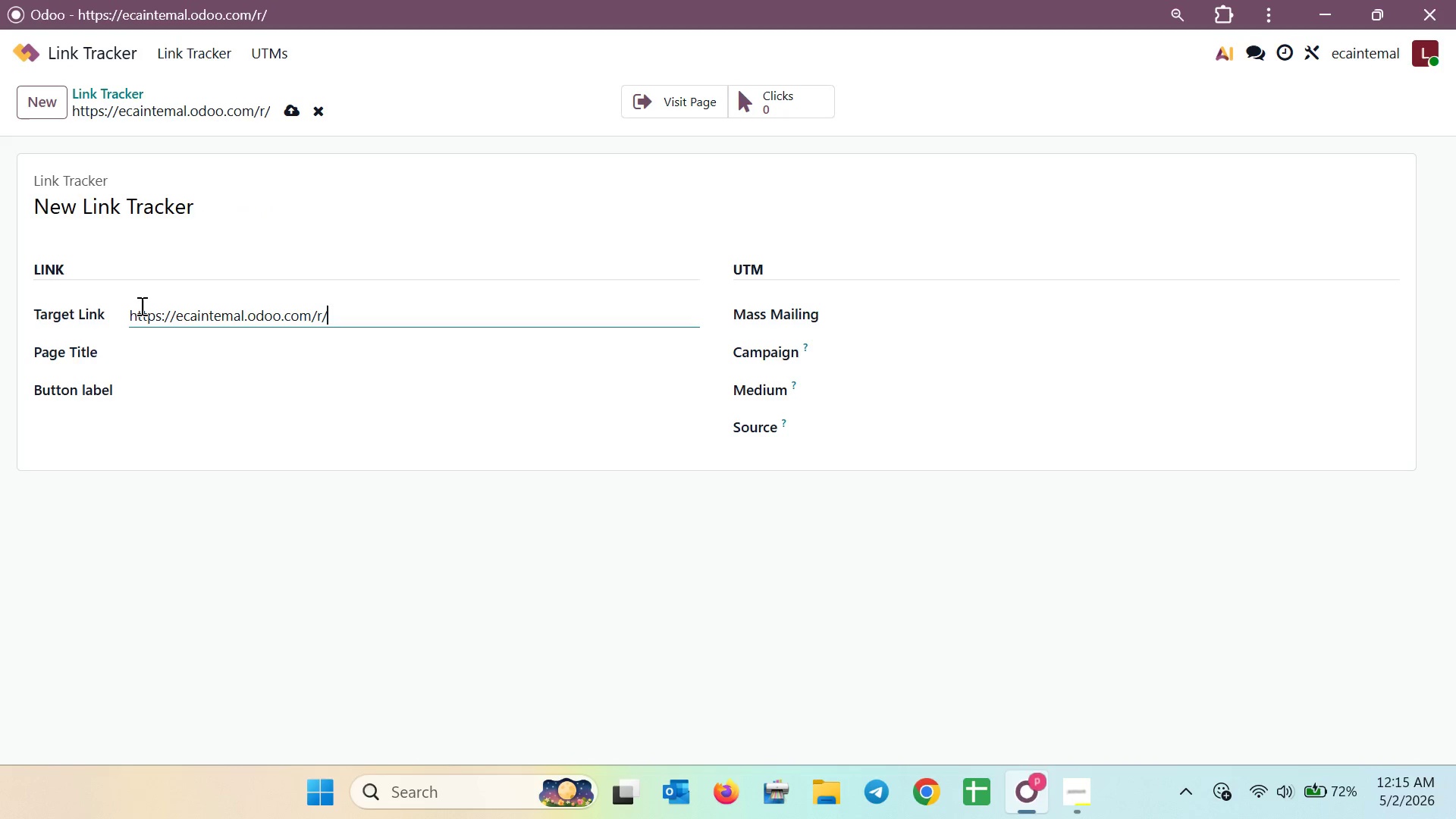 
key(Control+V)
 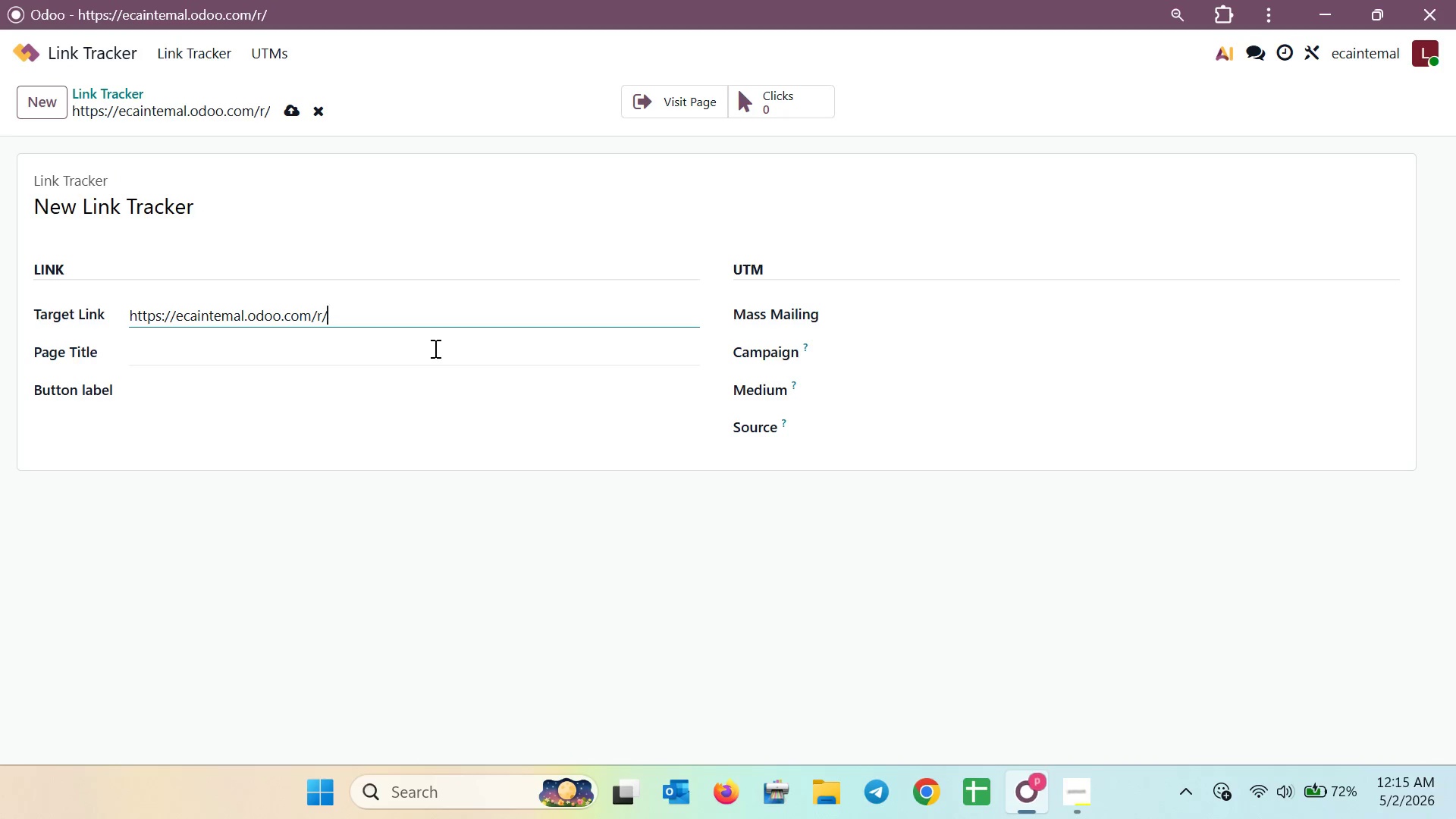 
left_click([434, 348])
 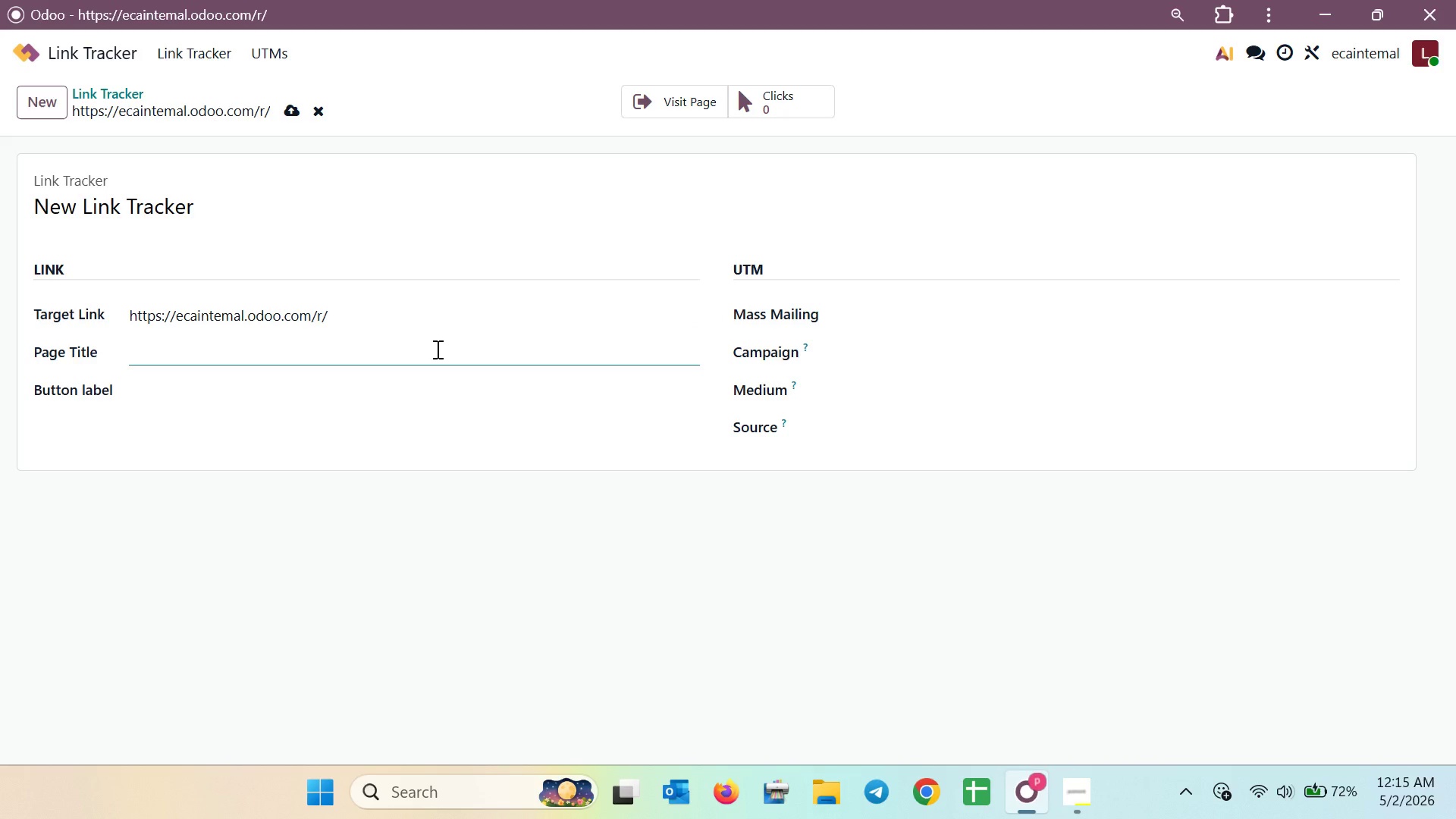 
type(Summer Fleet Promo)
 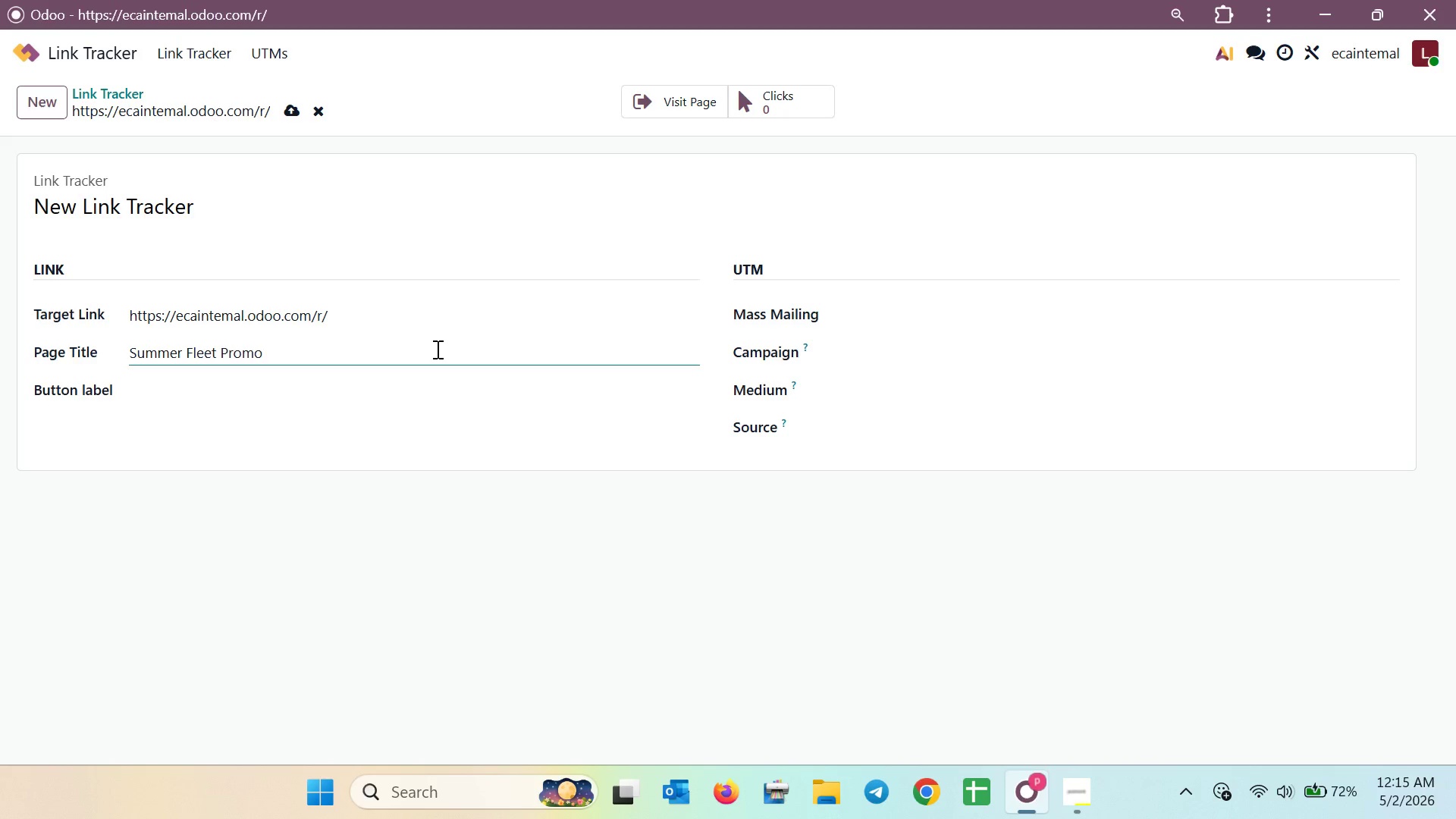 
left_click([849, 353])
 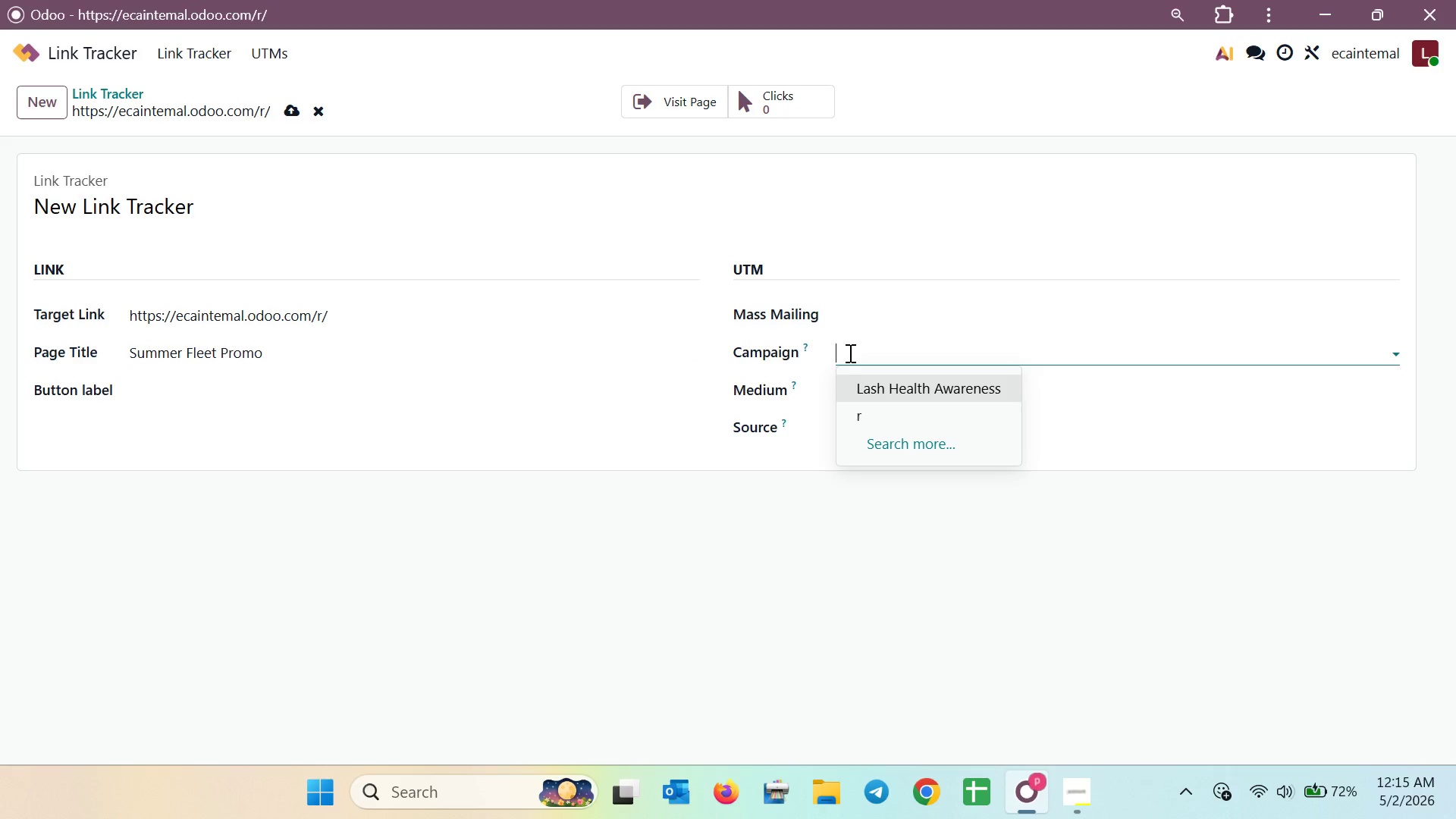 
type(Summ)
 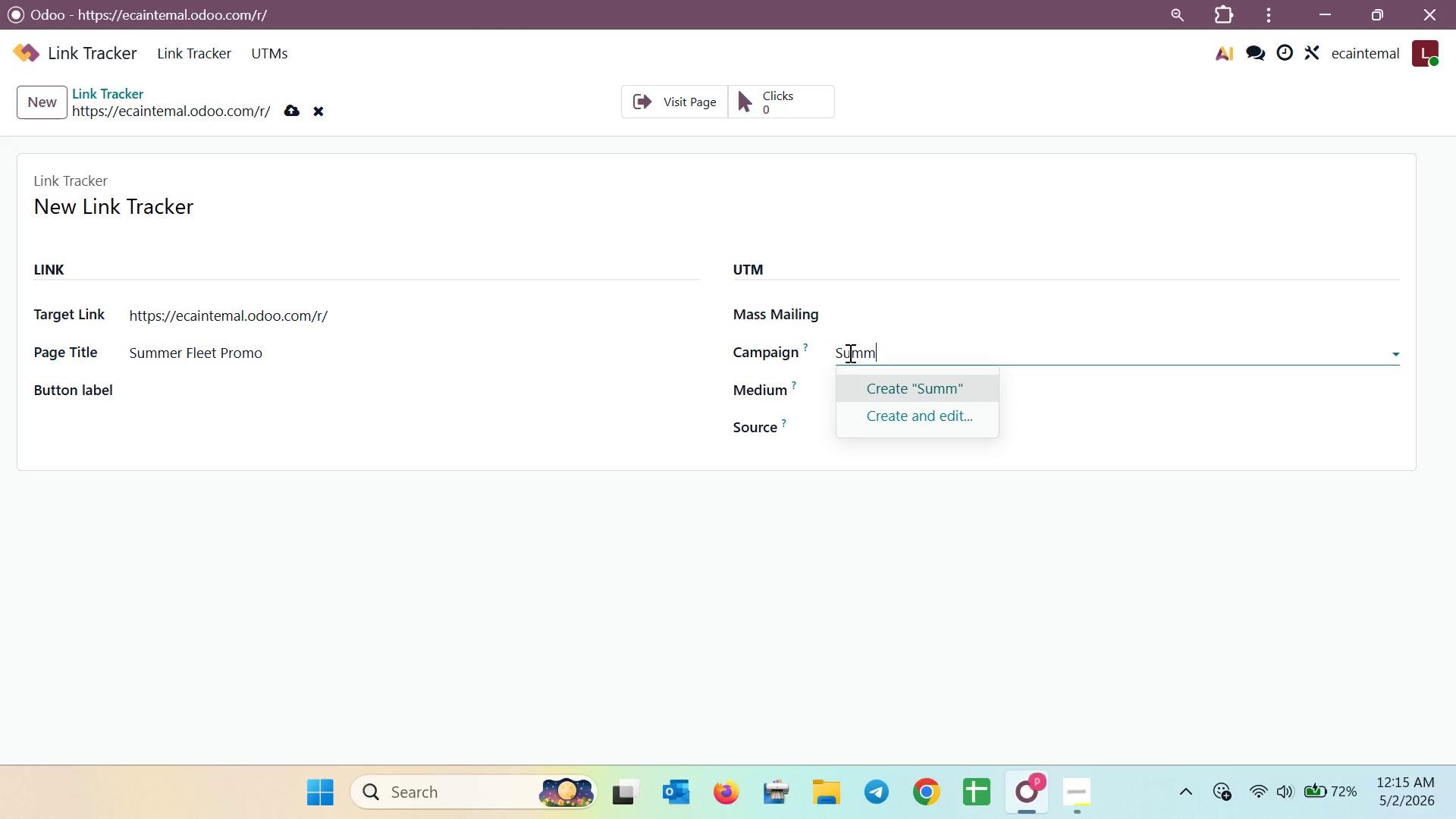 
type(er )
 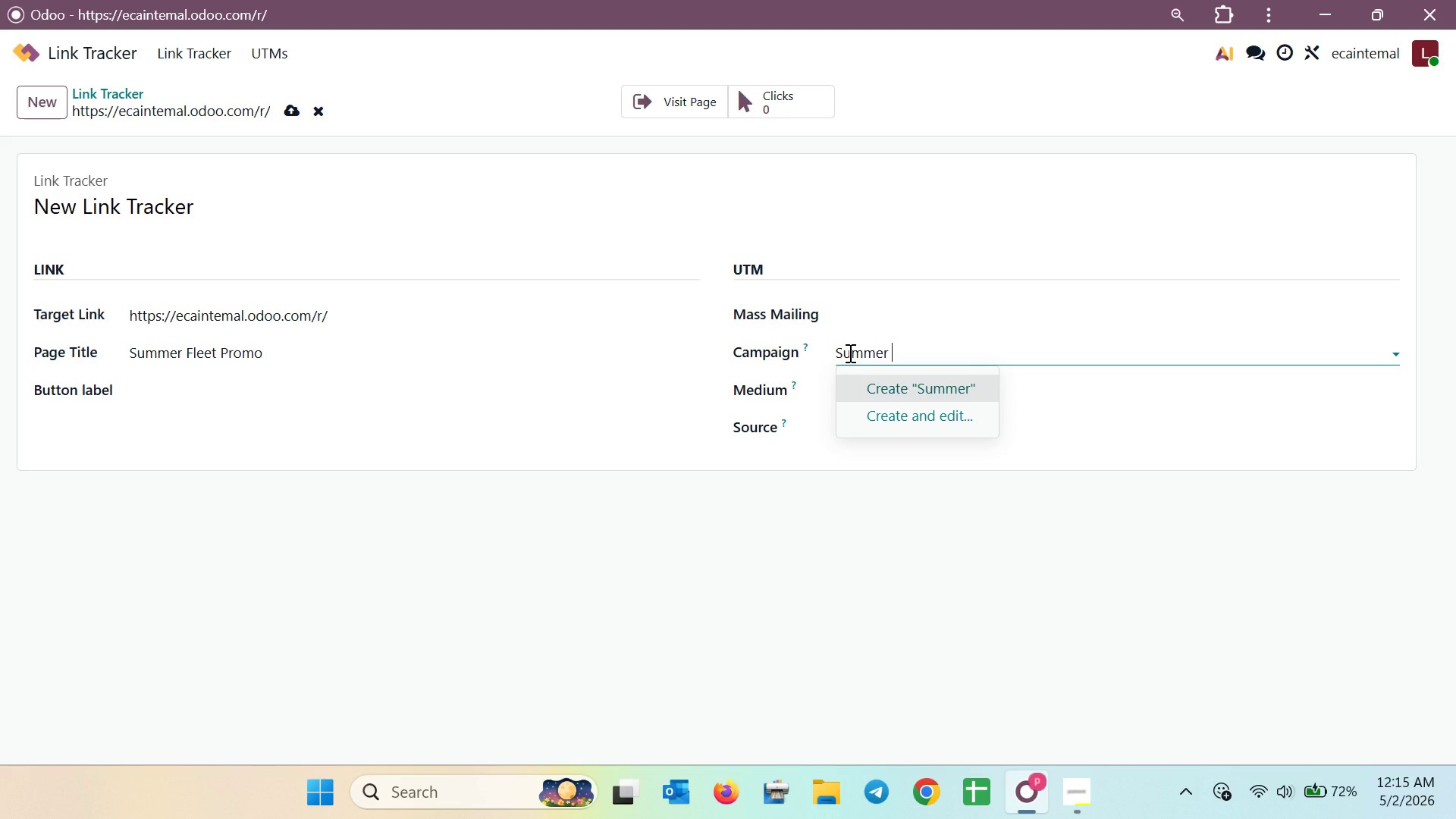 
type(Fleet Promo)
 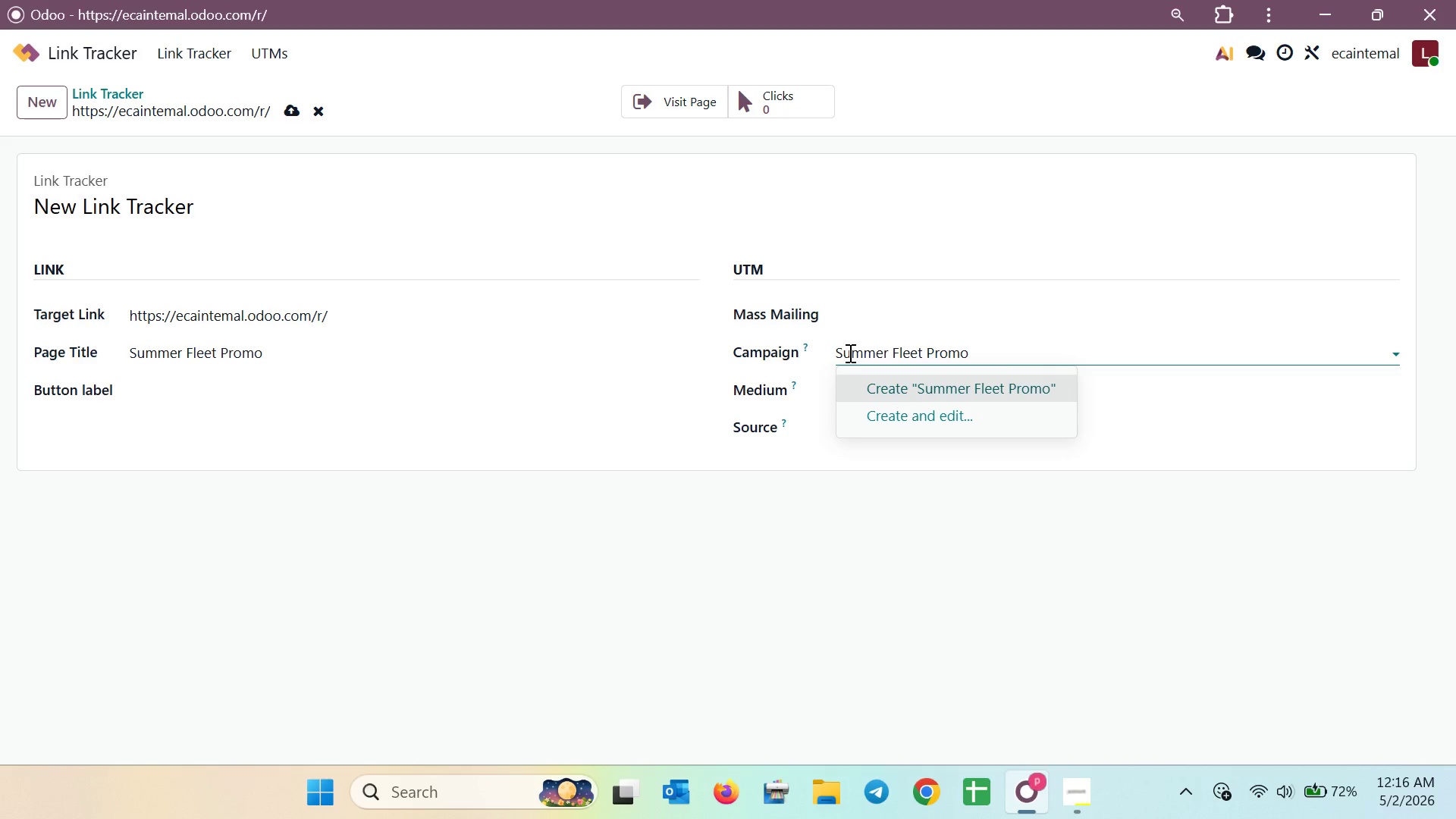 
left_click([902, 388])
 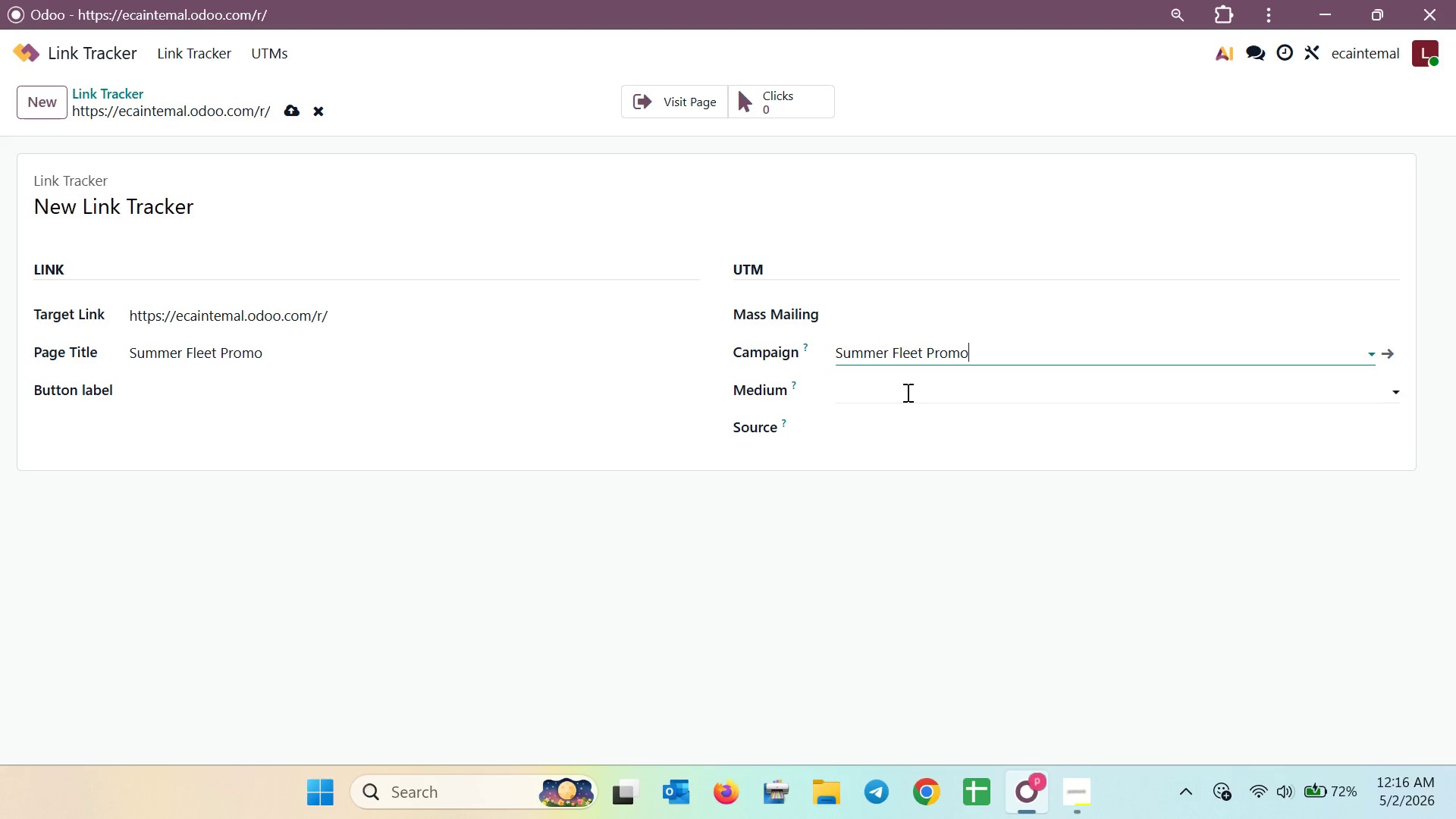 
wait(15.98)
 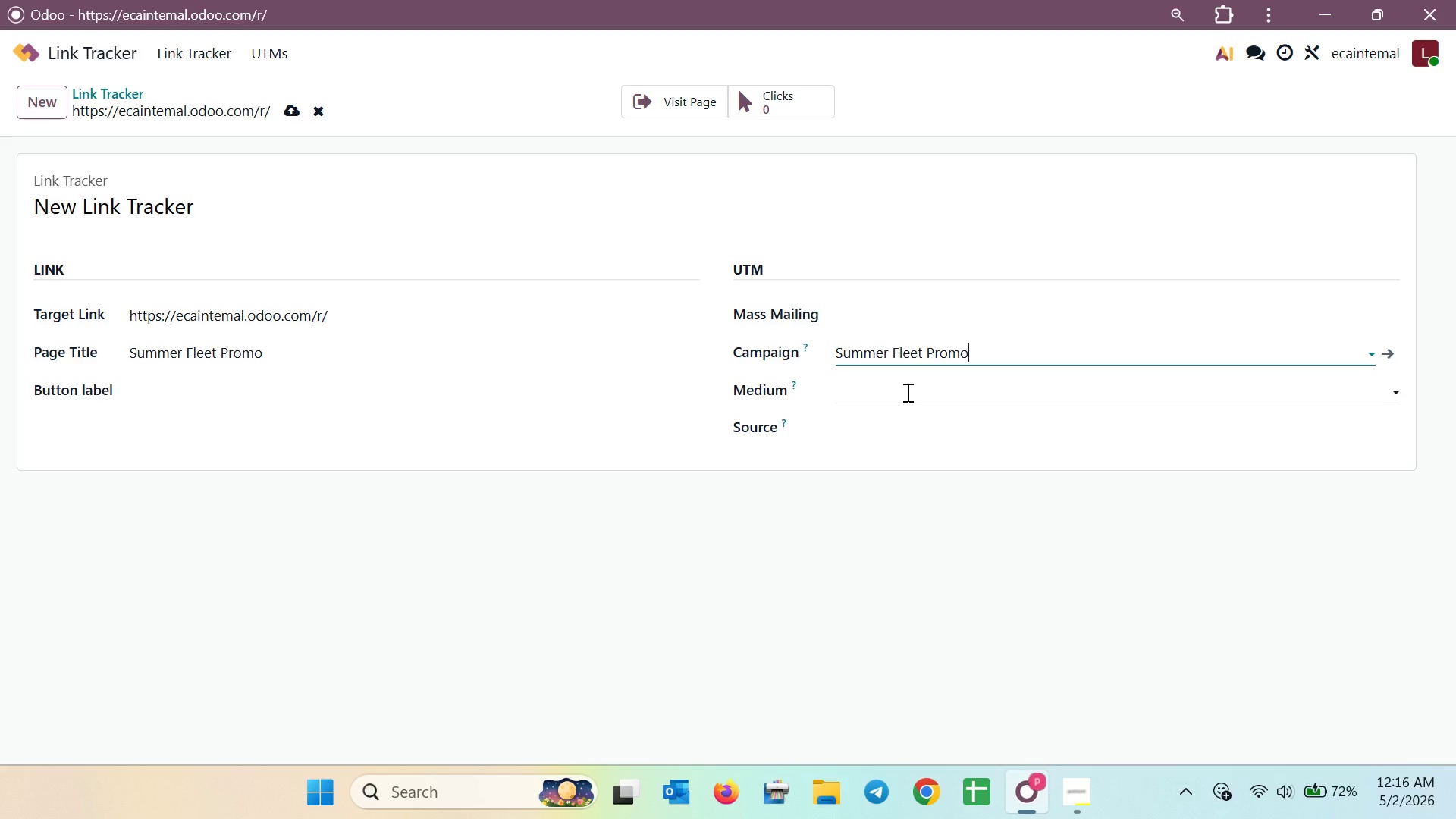 
left_click([294, 115])
 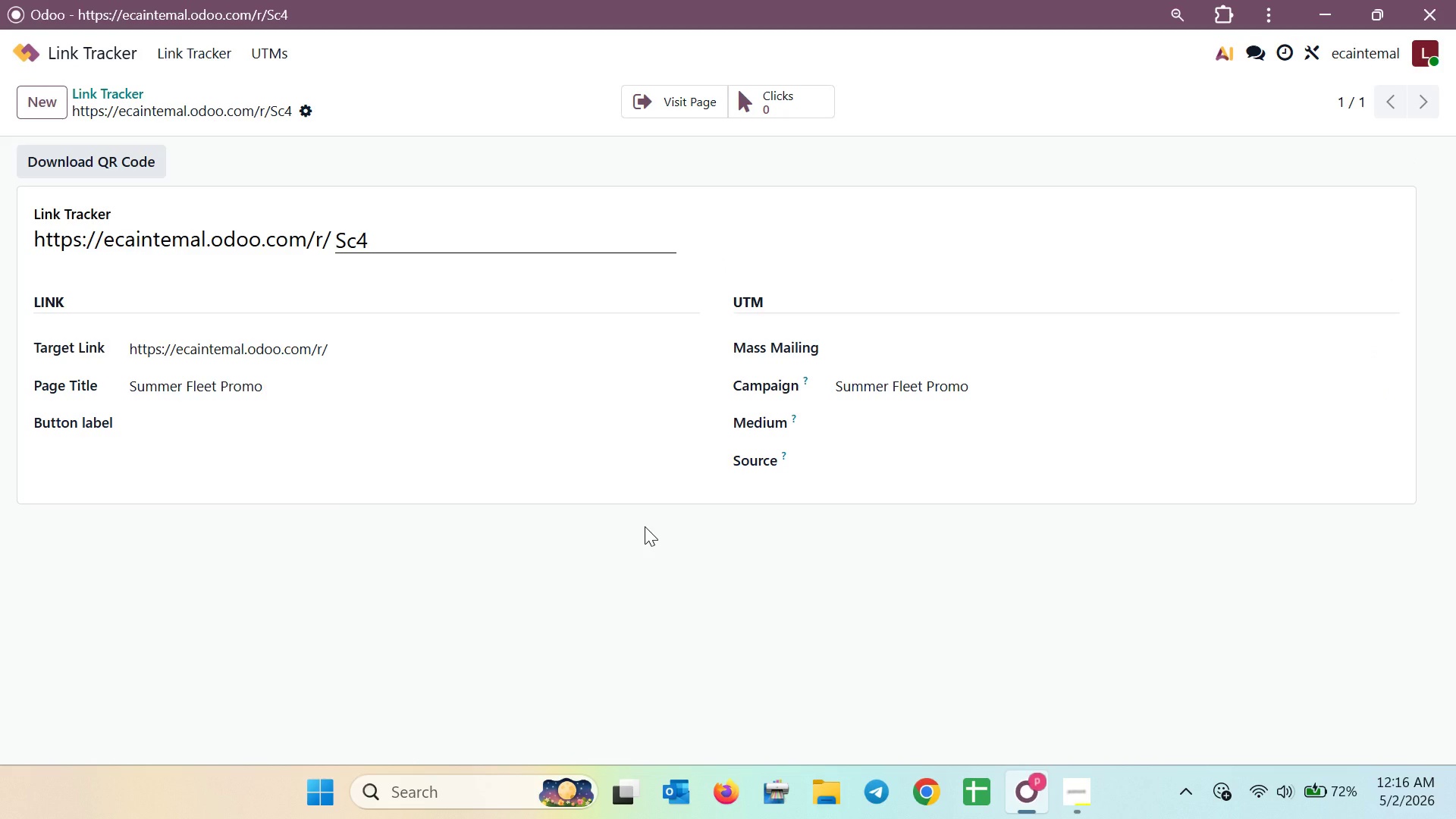 
wait(5.95)
 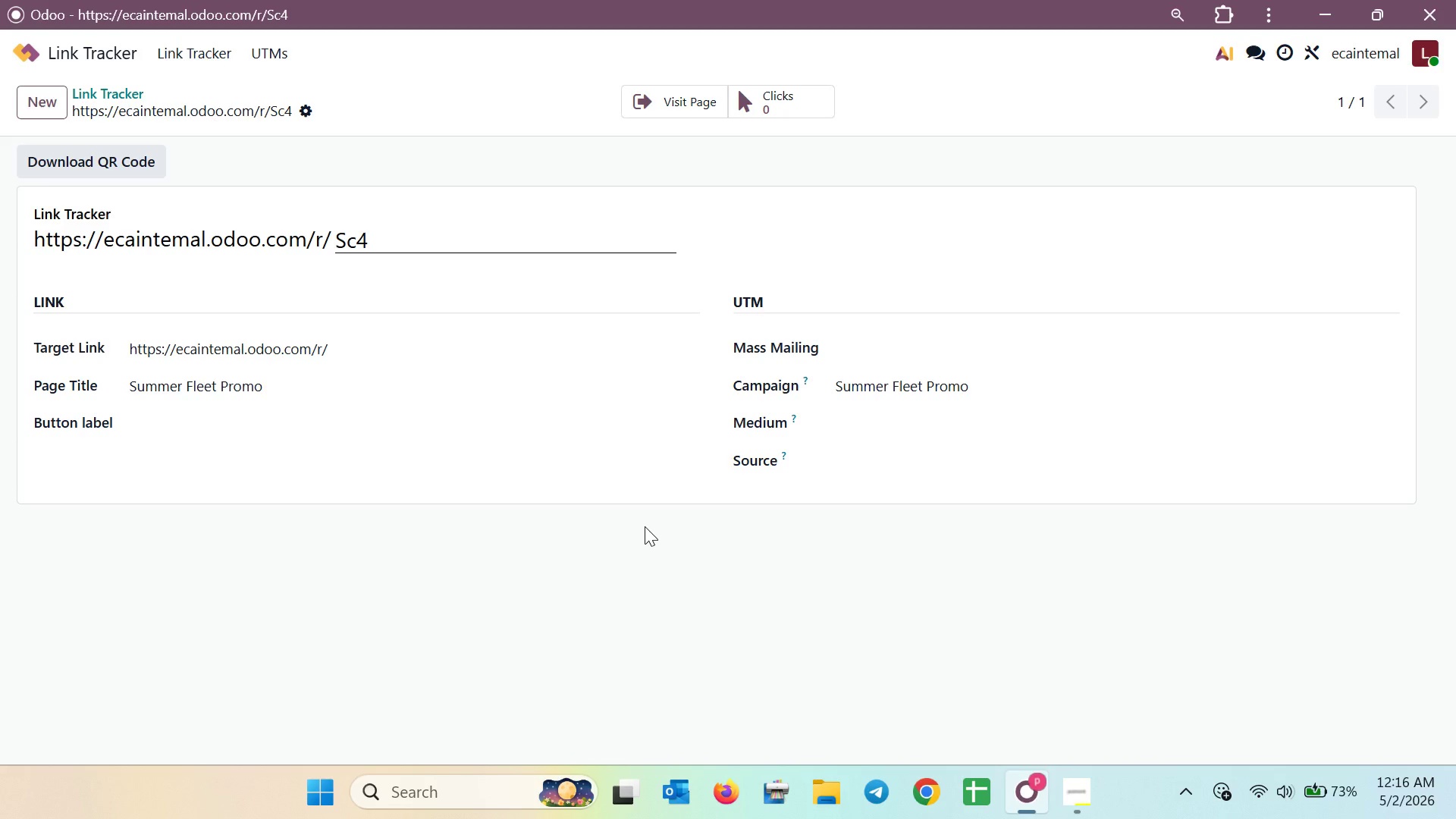 
key(Meta+Shift+S)
 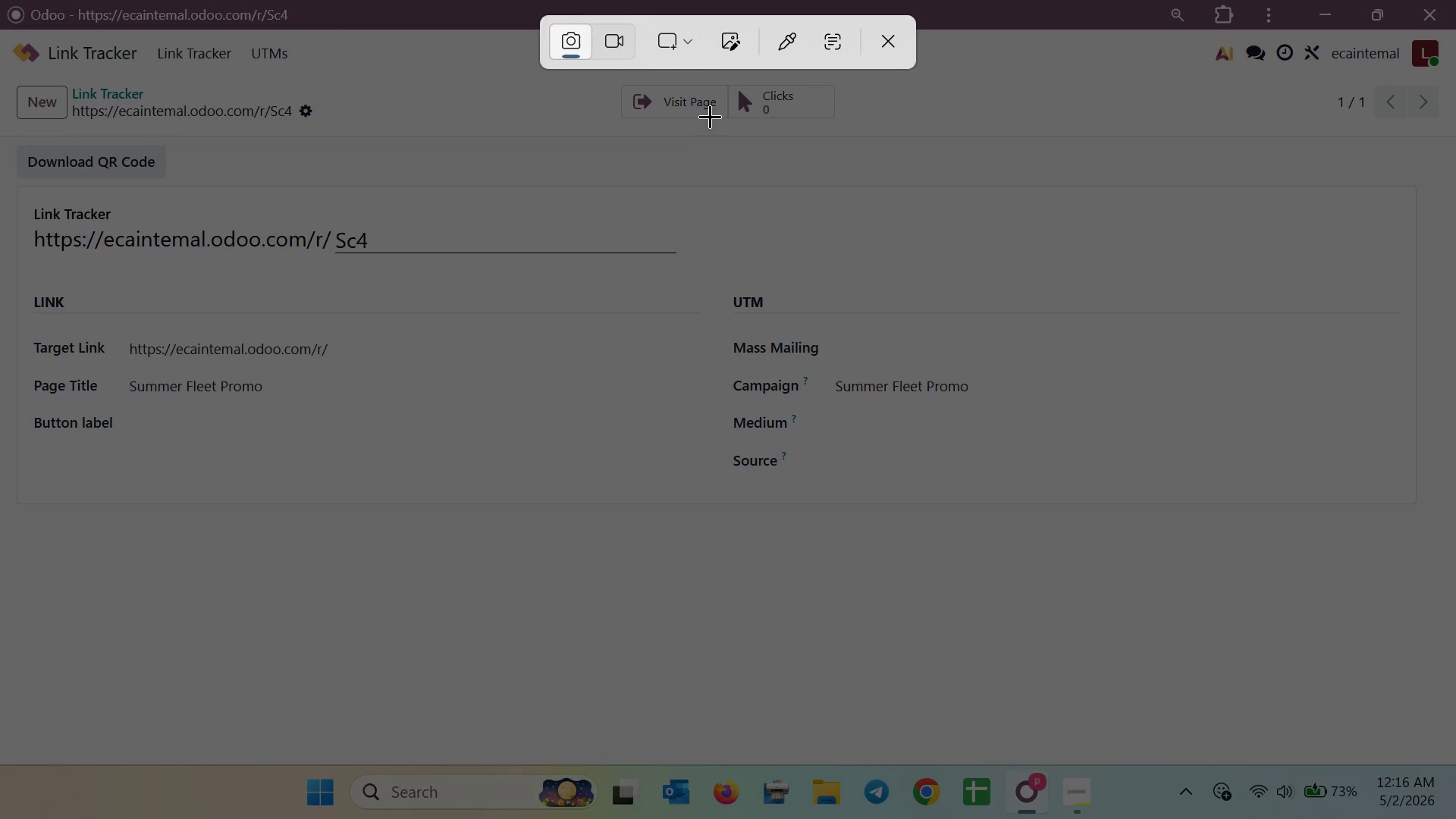 
left_click([678, 53])
 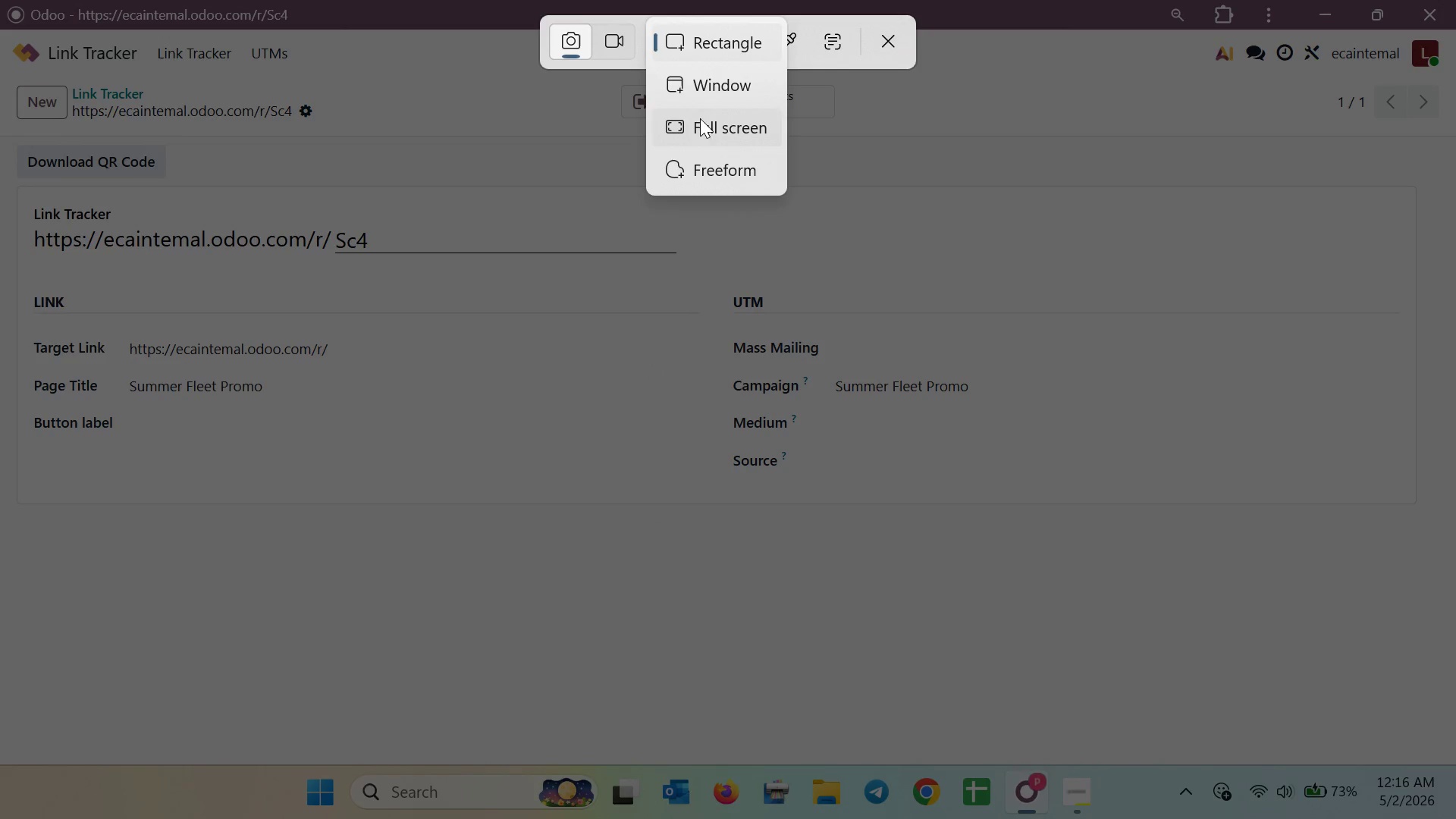 
left_click([700, 121])
 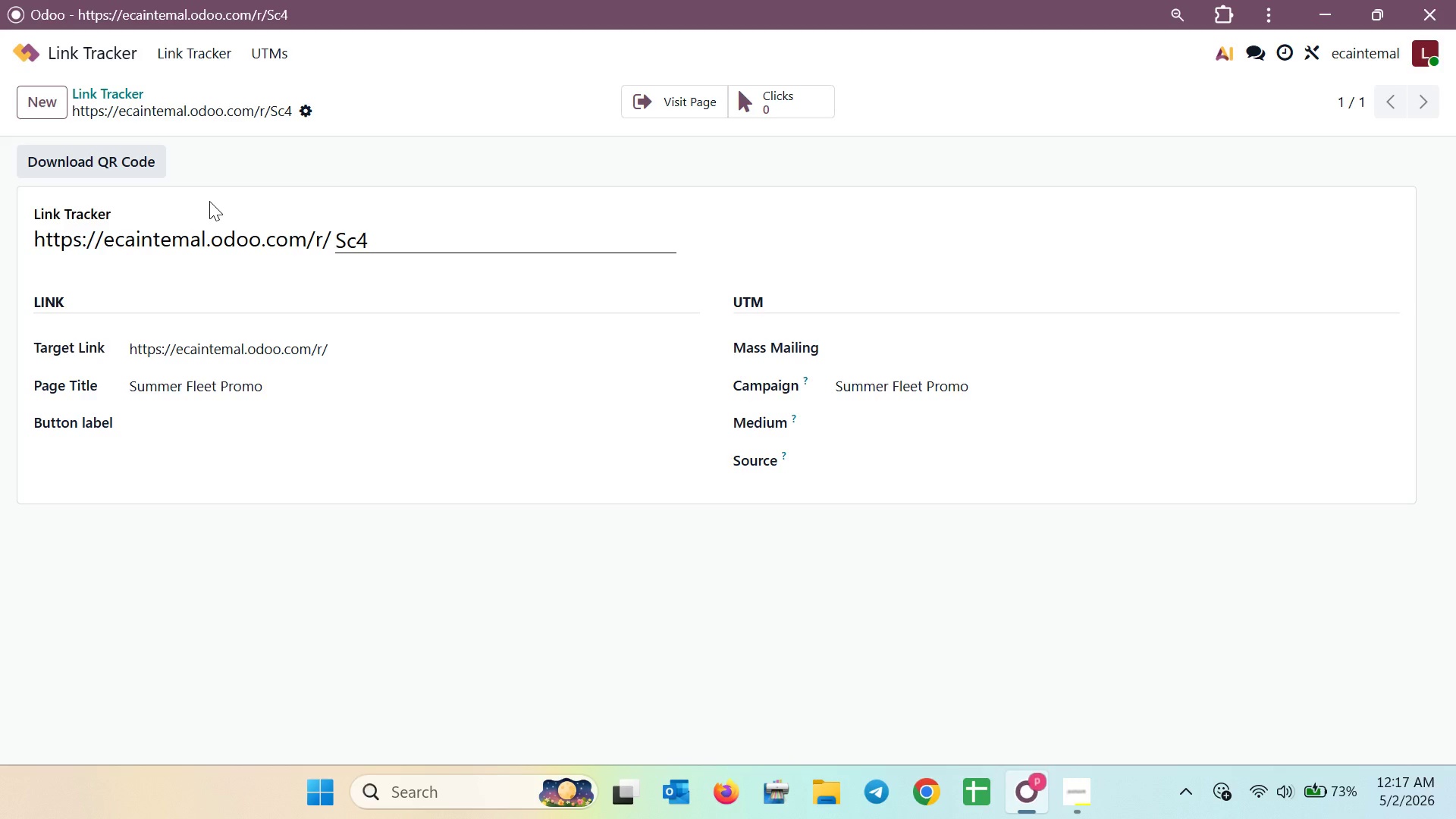 
wait(56.19)
 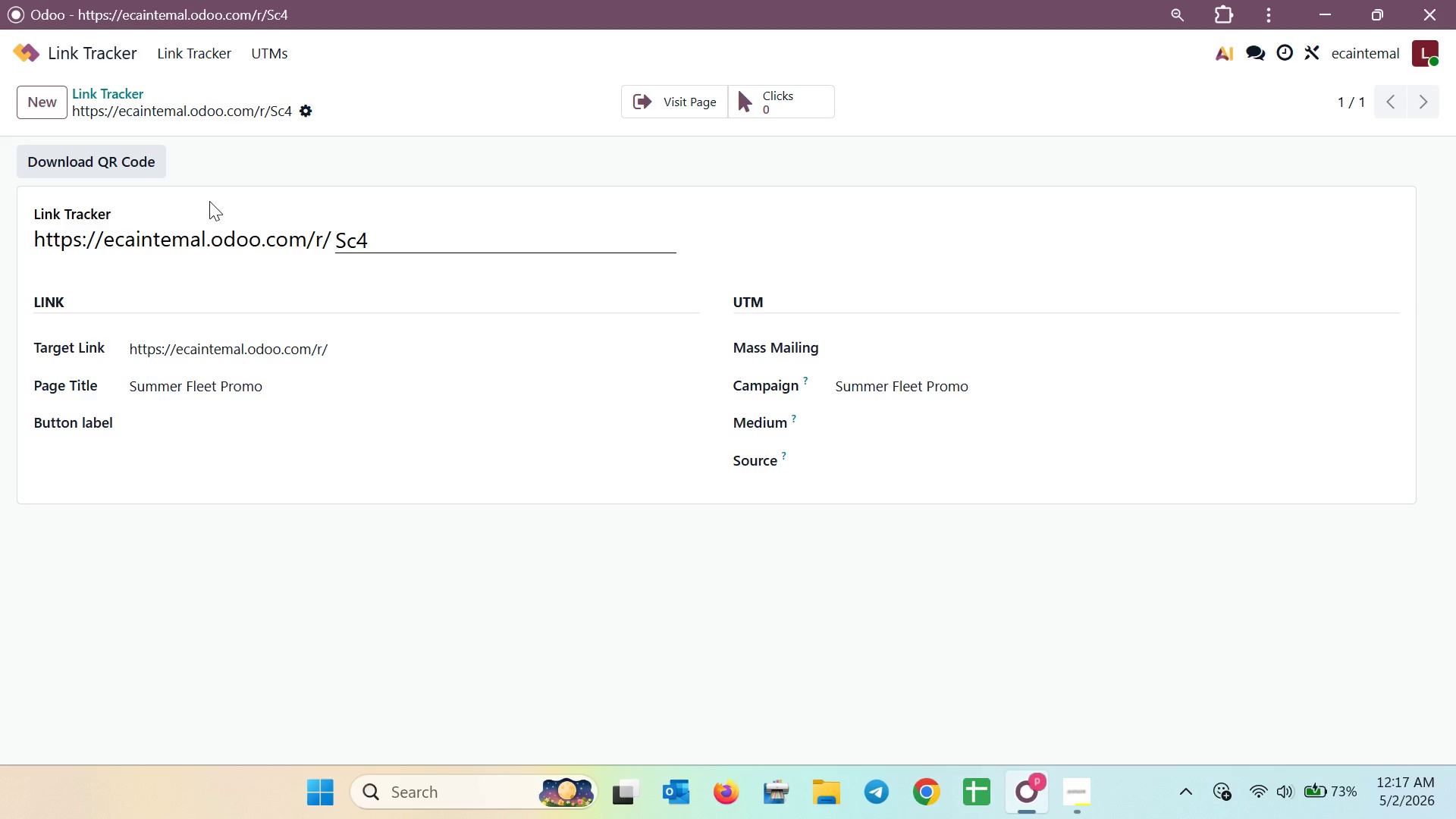 
left_click([378, 244])
 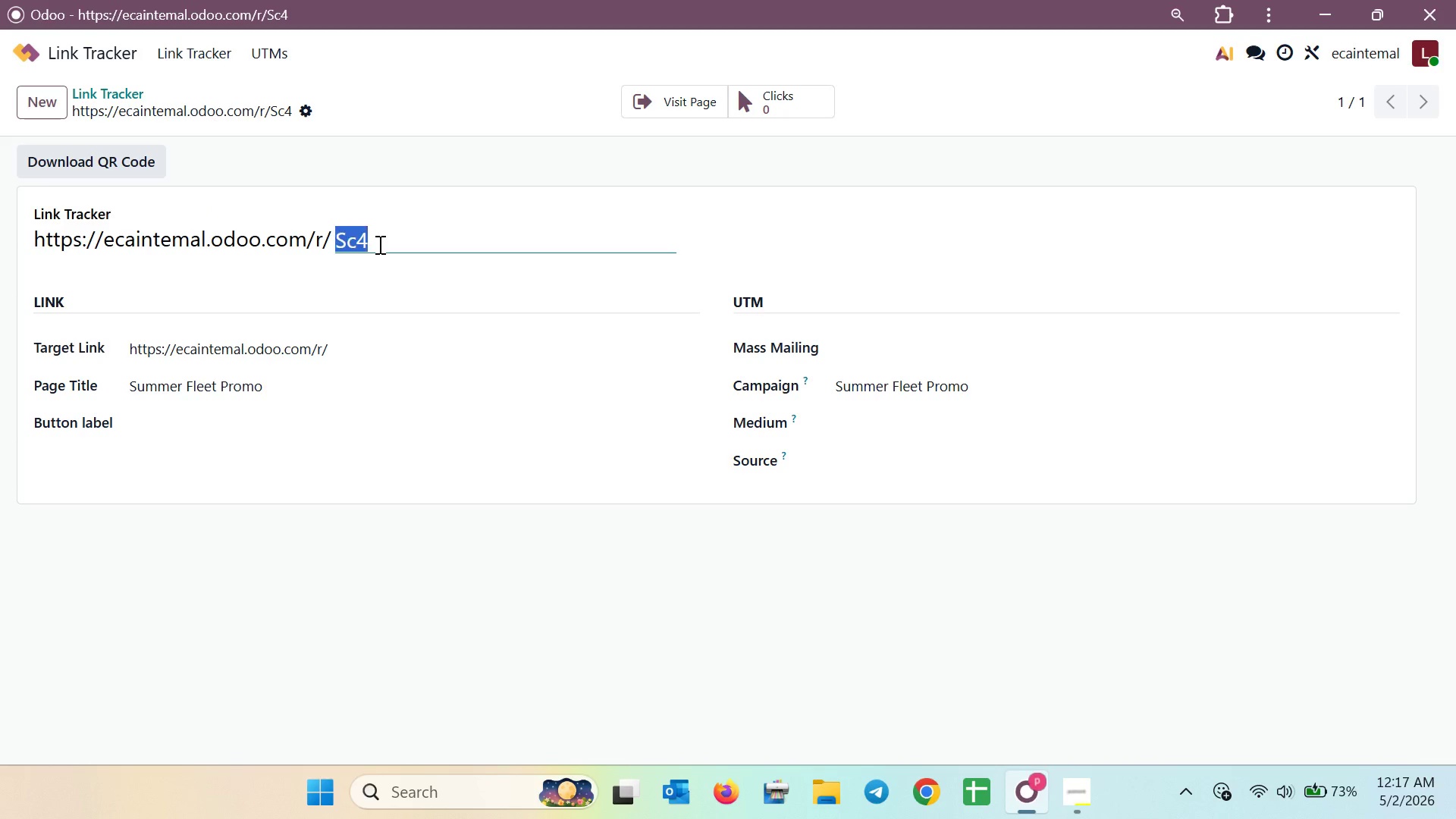 
left_click_drag(start_coordinate=[378, 244], to_coordinate=[315, 246])
 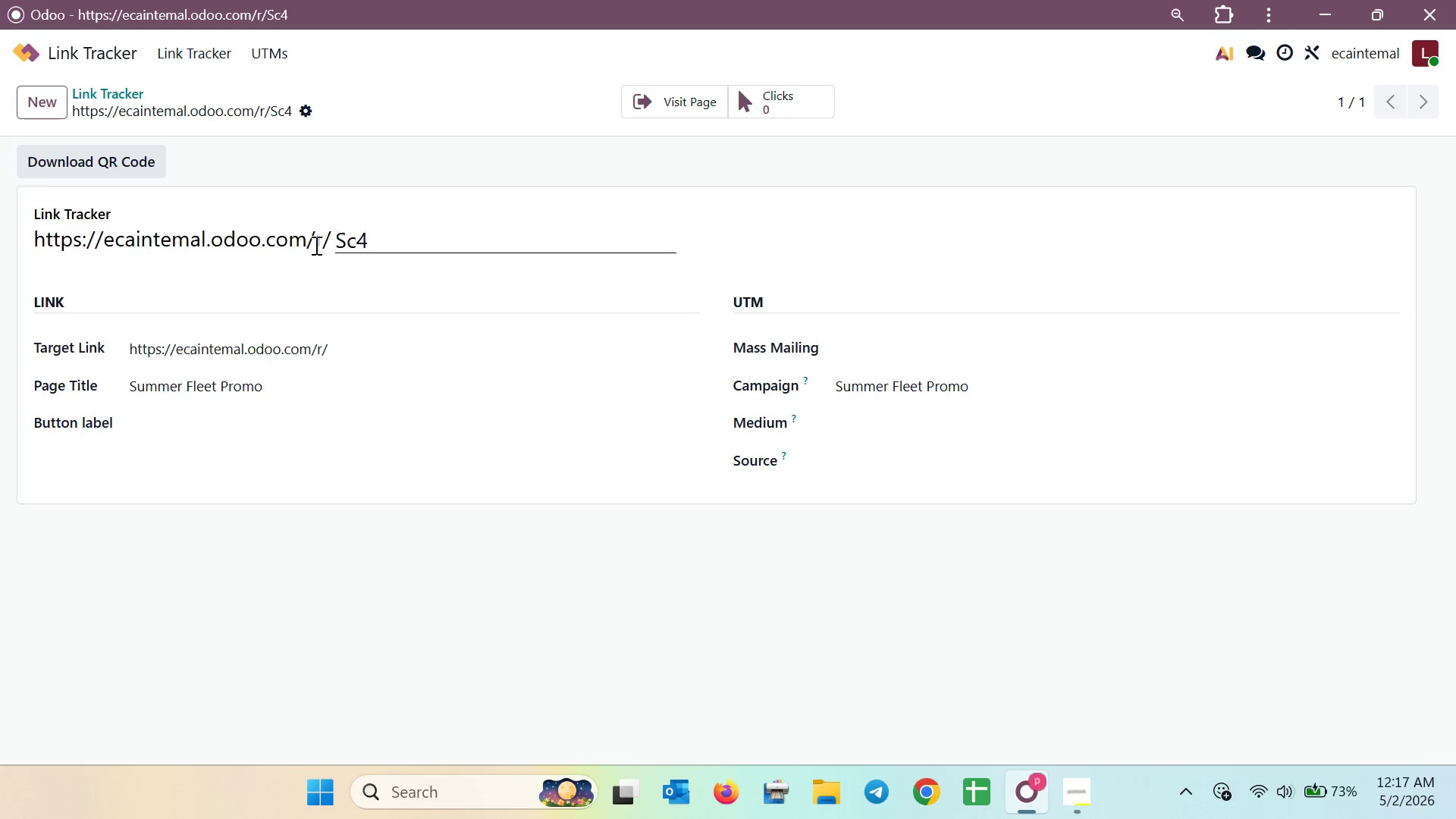 
left_click([315, 245])
 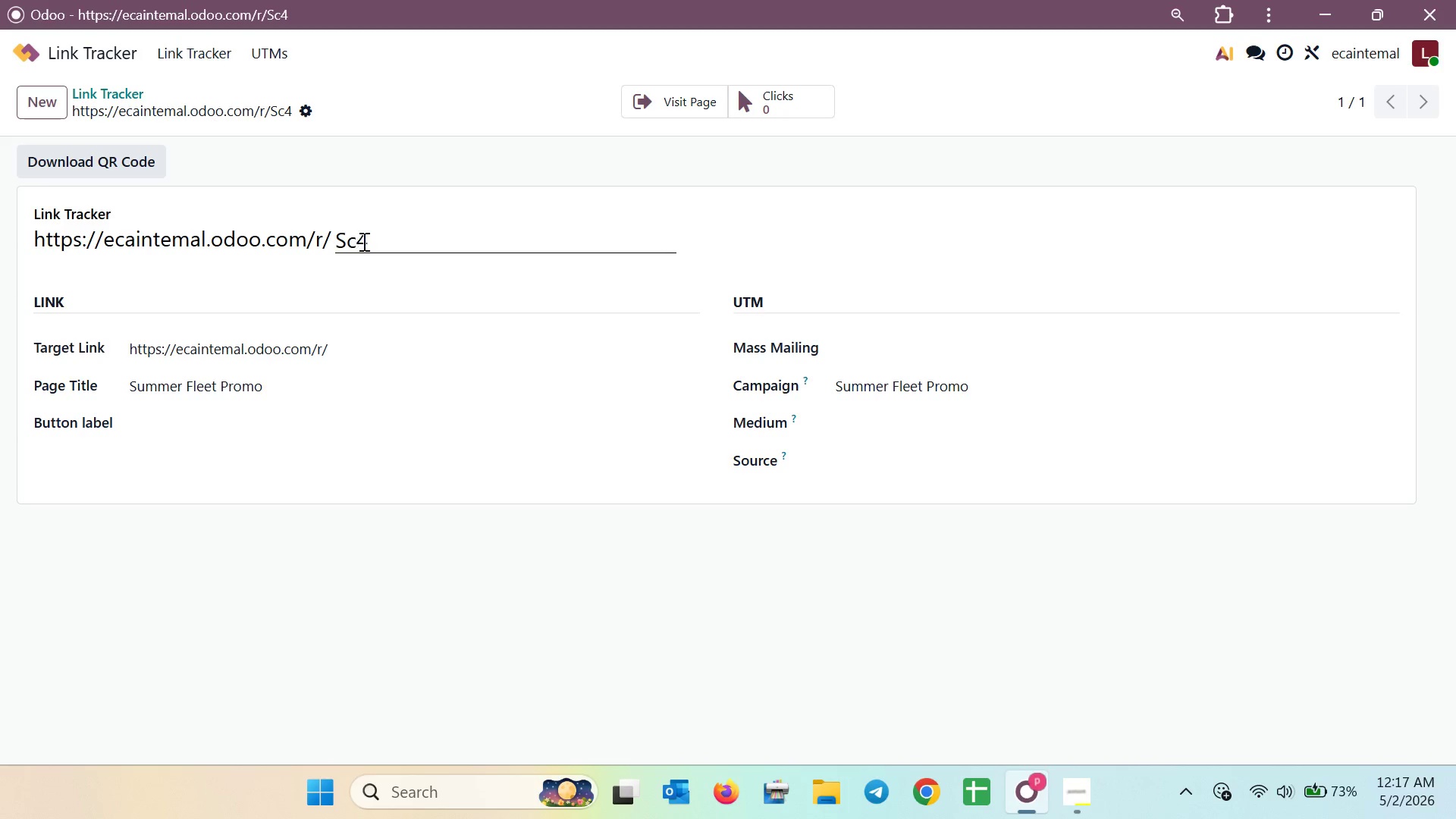 
left_click([366, 240])
 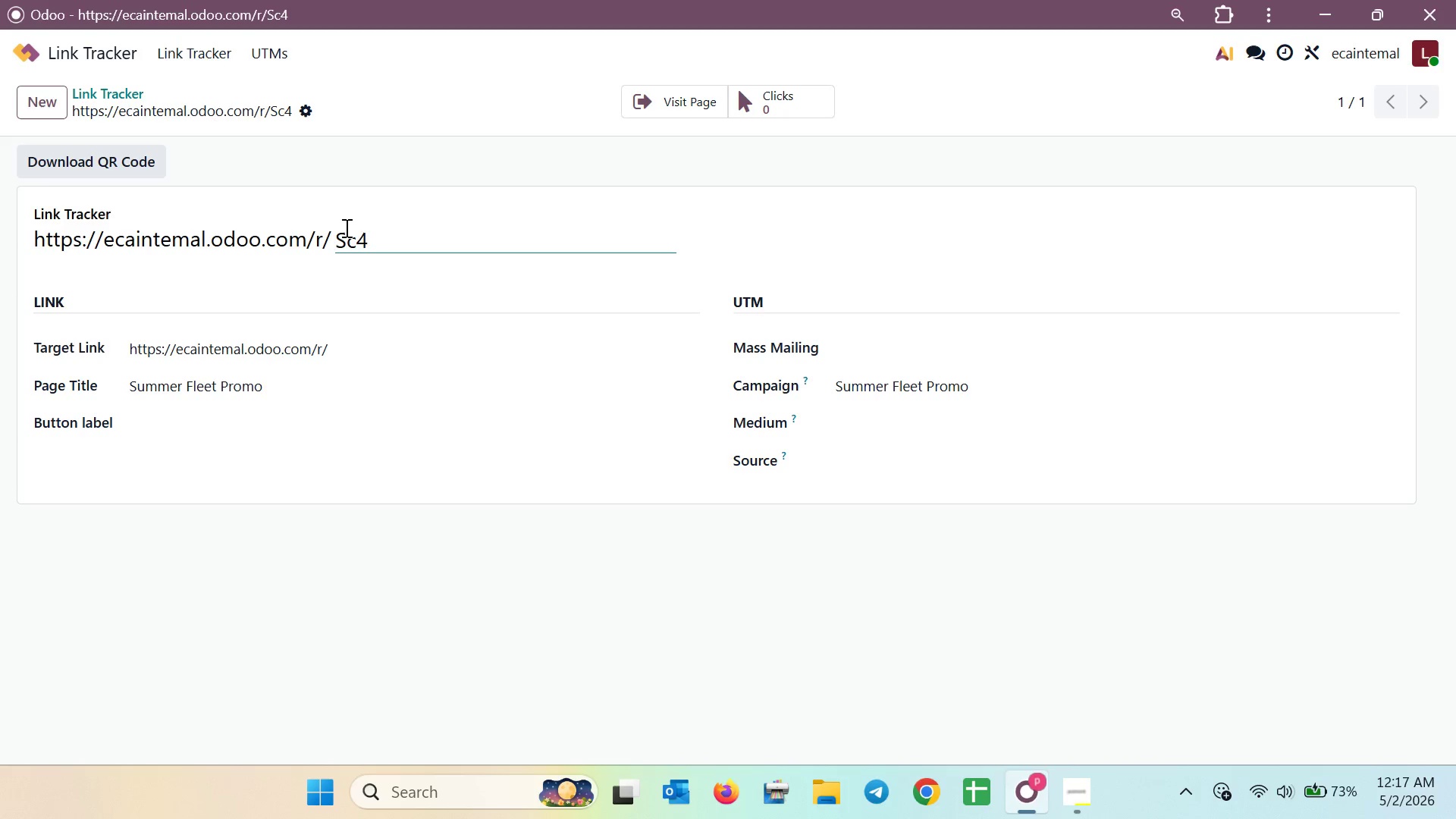 
key(Backspace)
 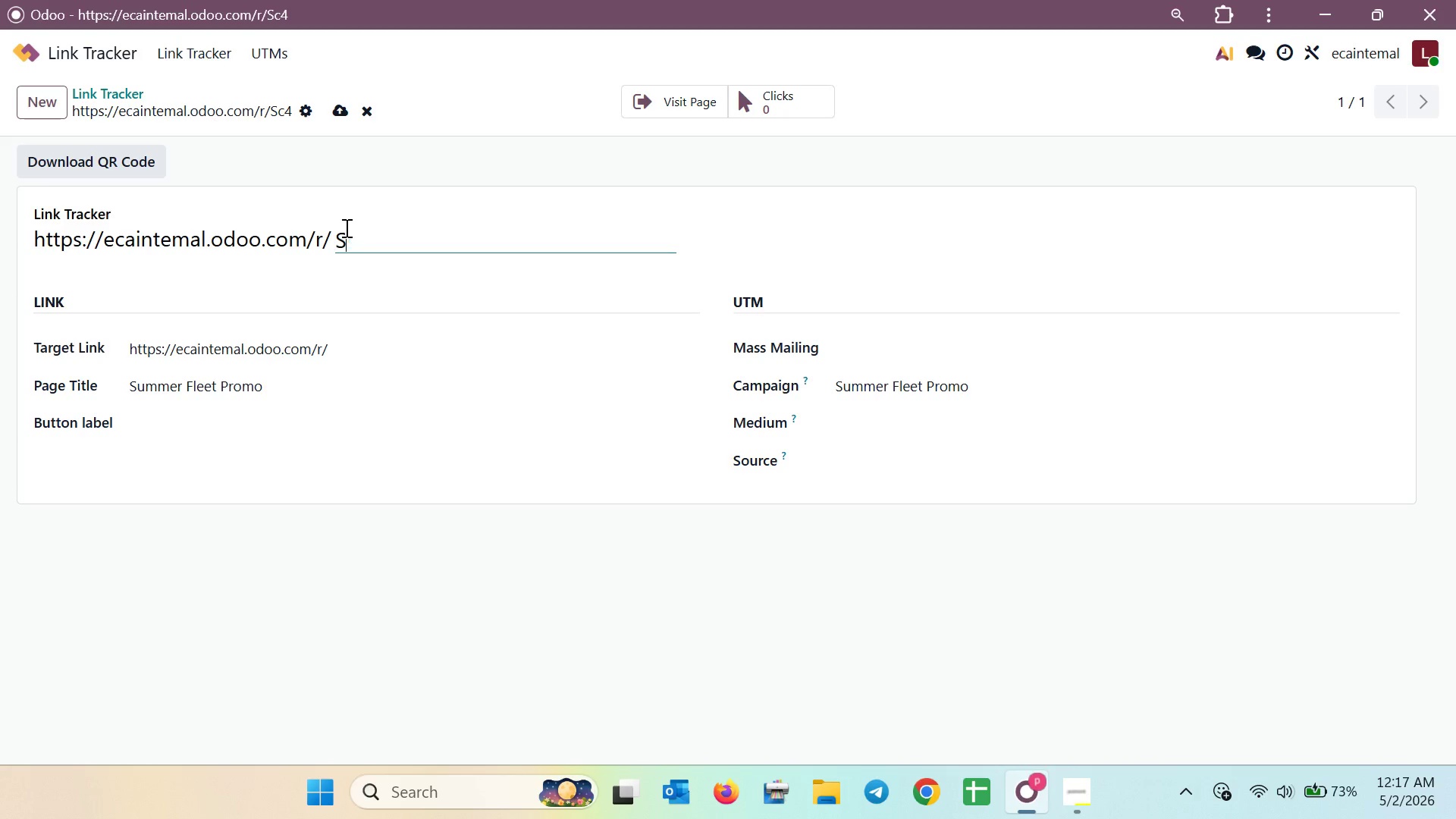 
key(Backspace)
 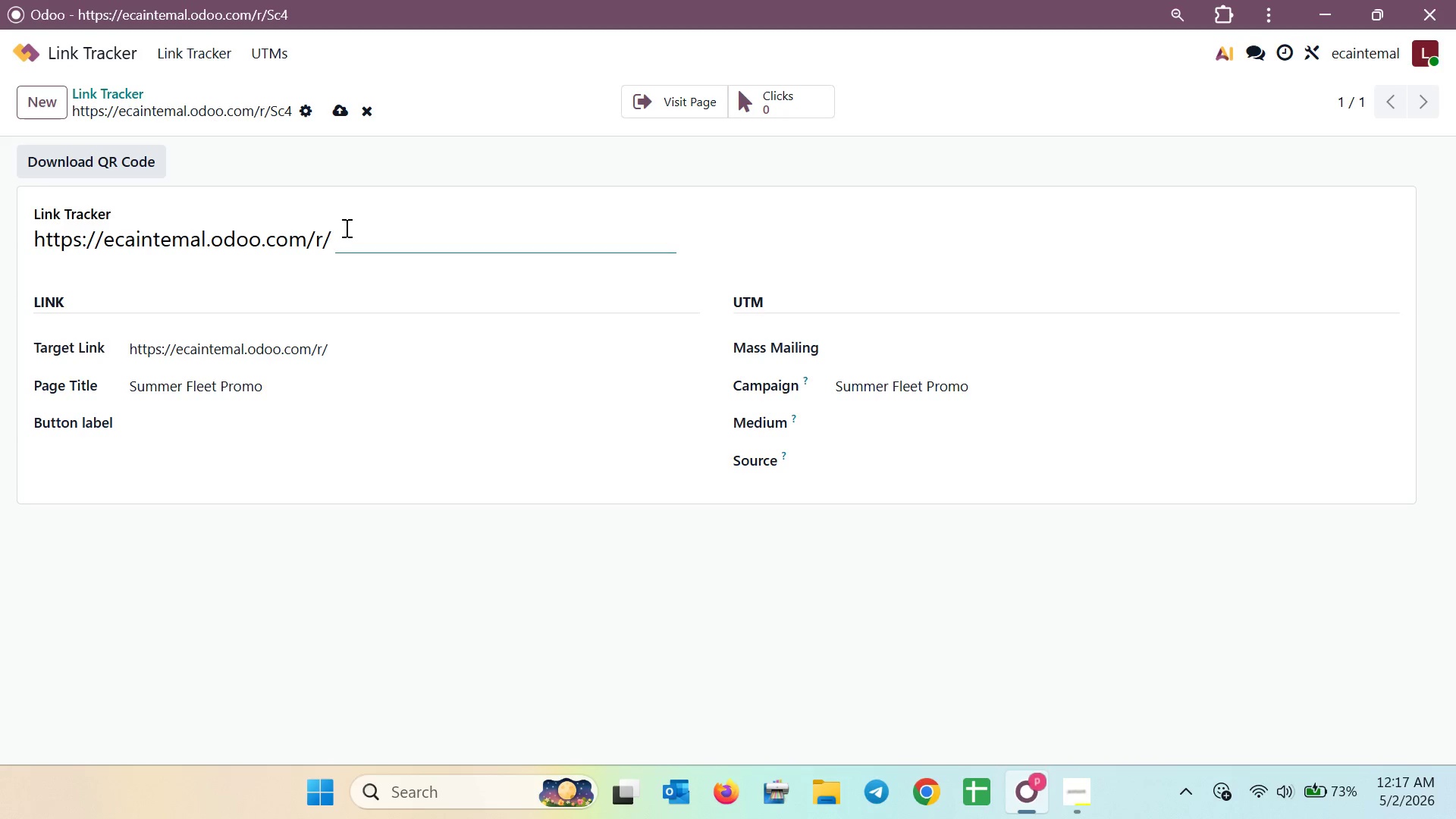 
key(Backspace)
 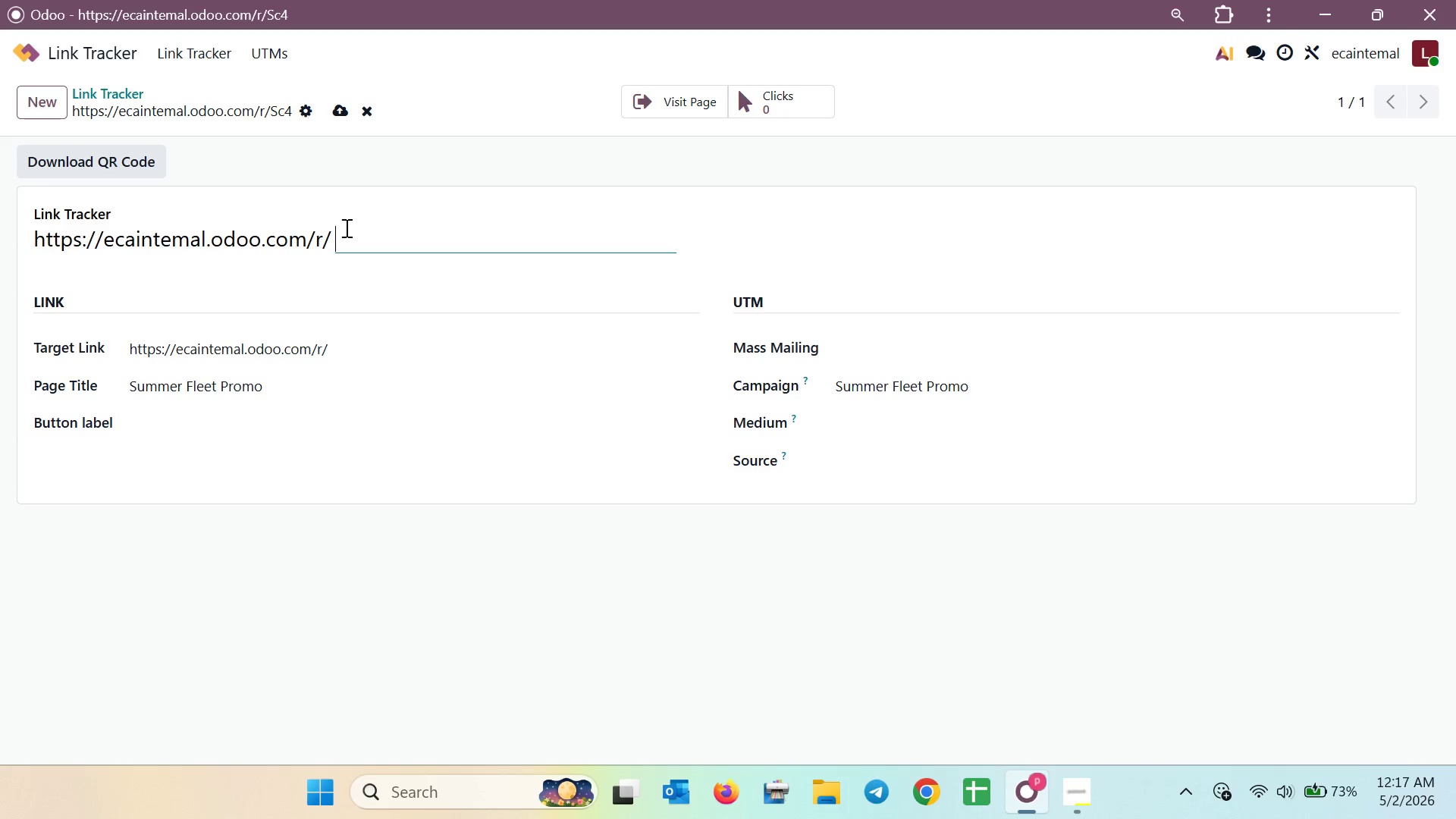 
key(Backspace)
 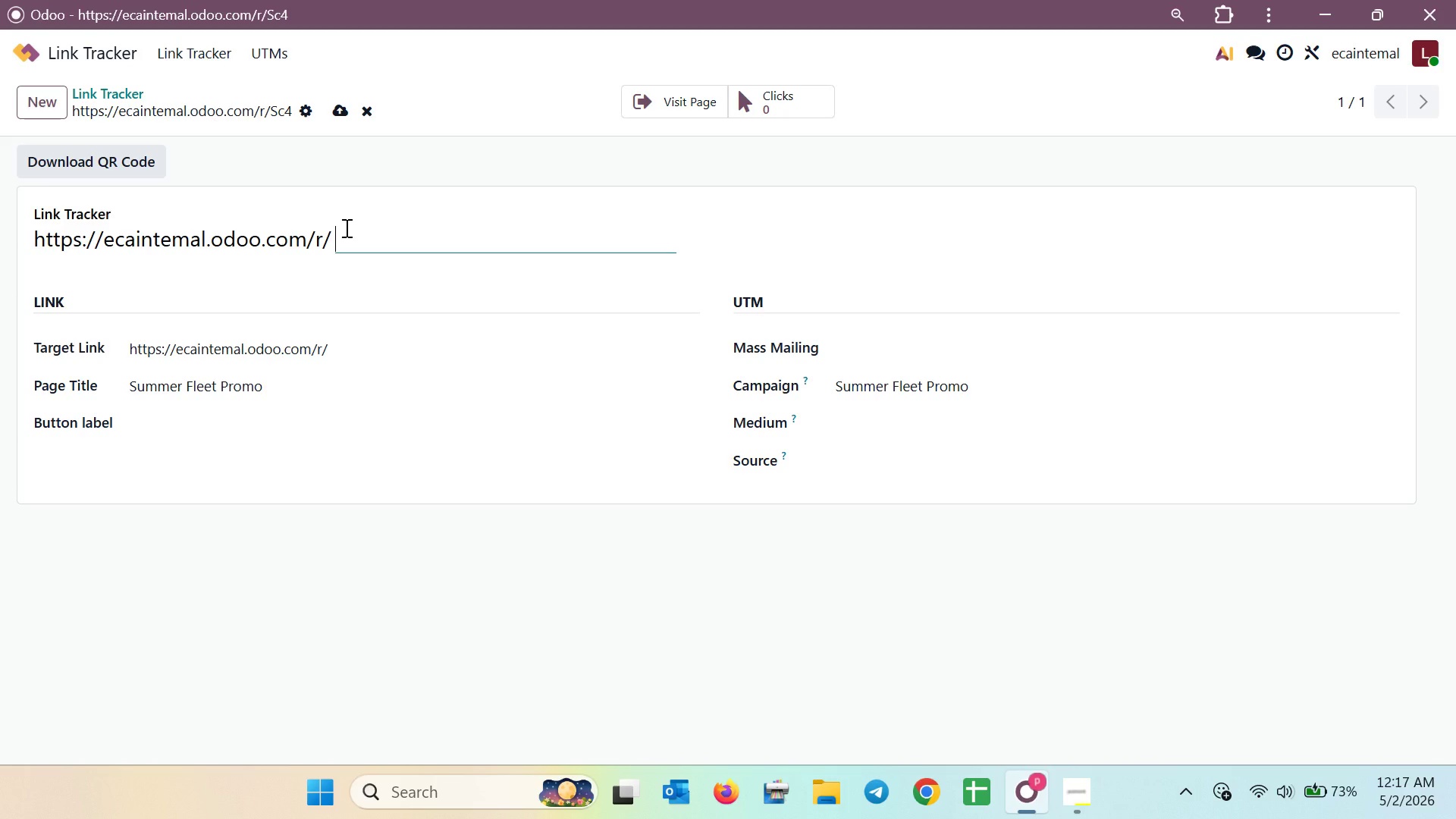 
key(Backspace)
 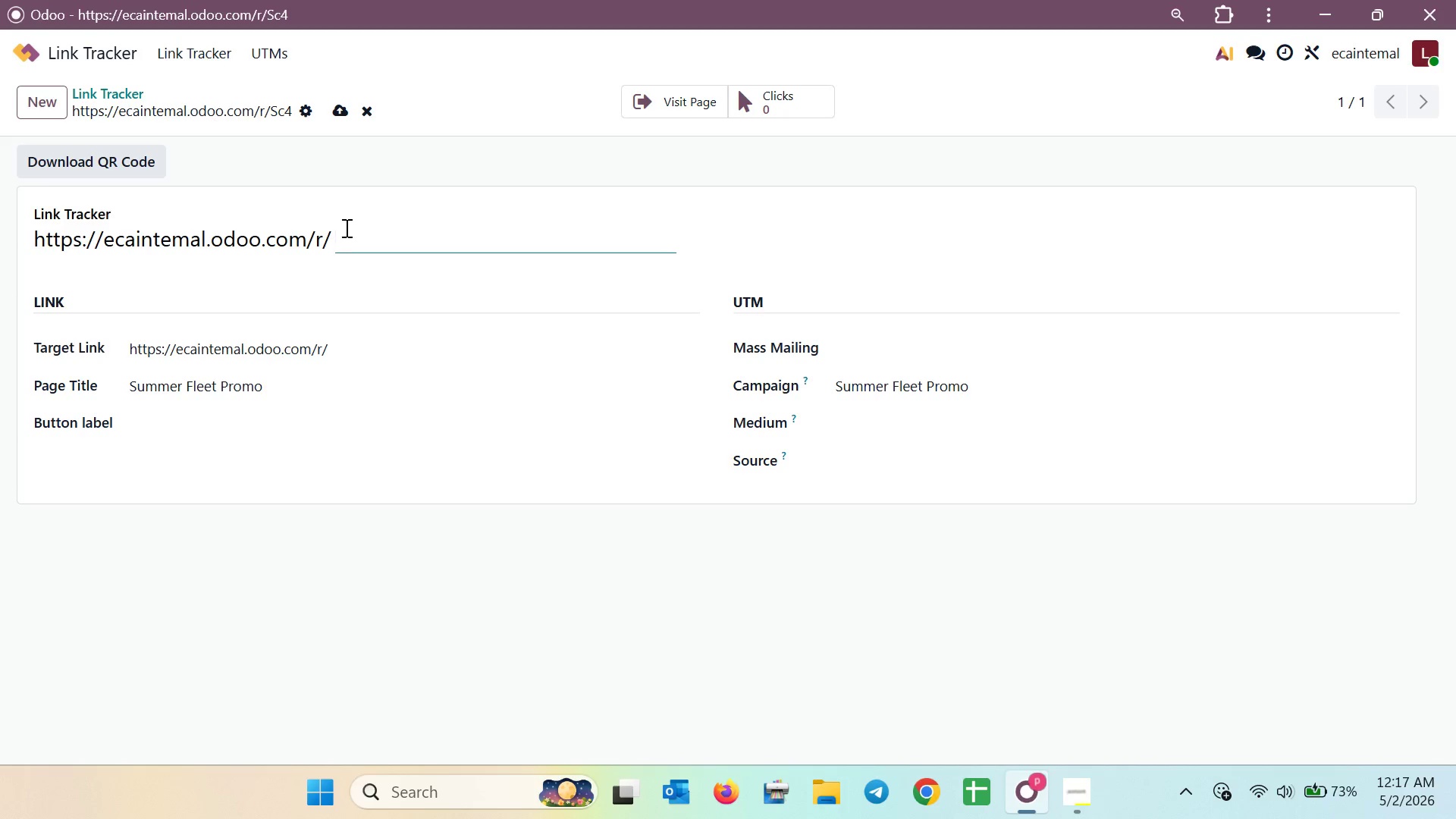 
key(Backspace)
 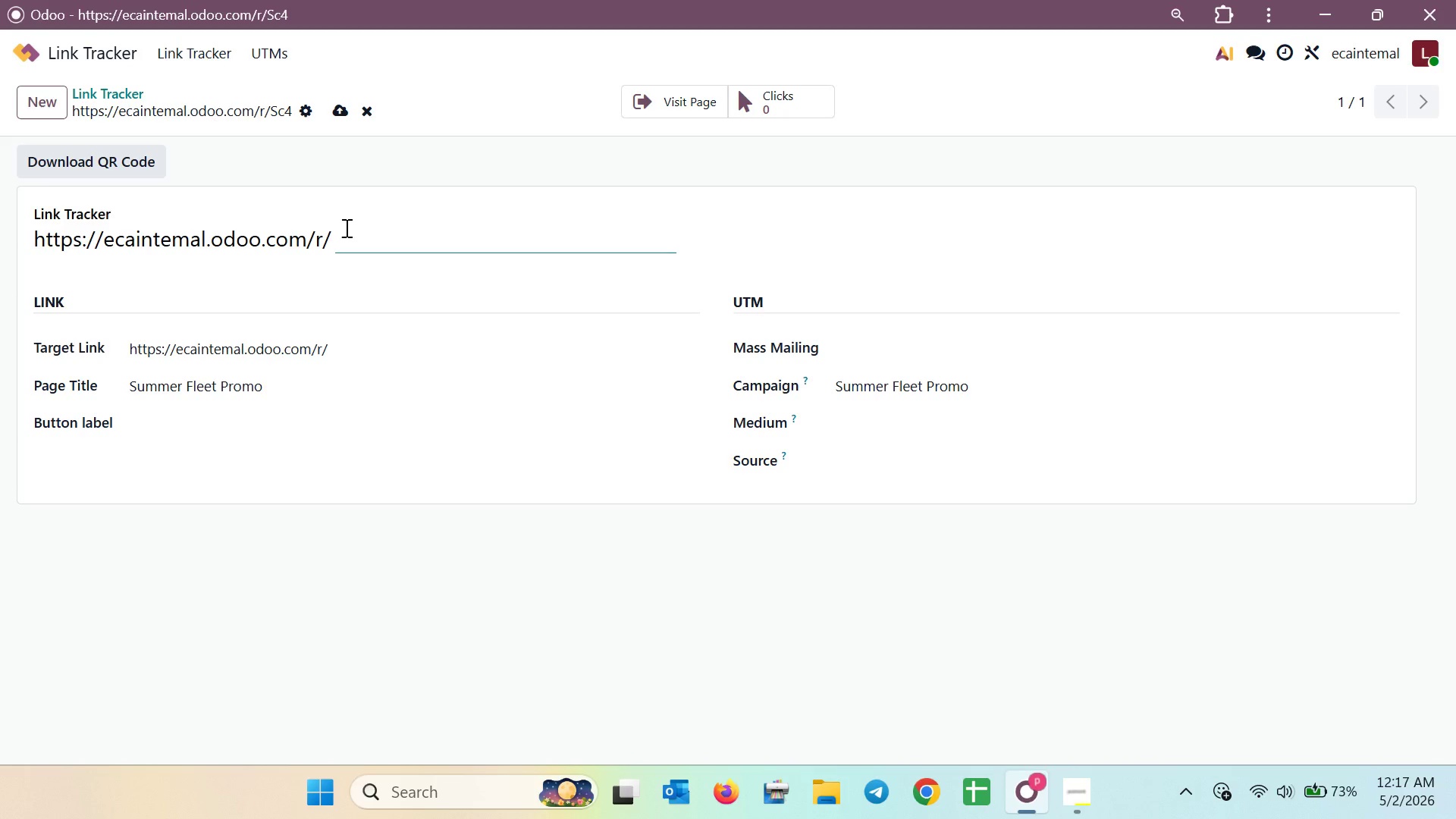 
key(Backspace)
 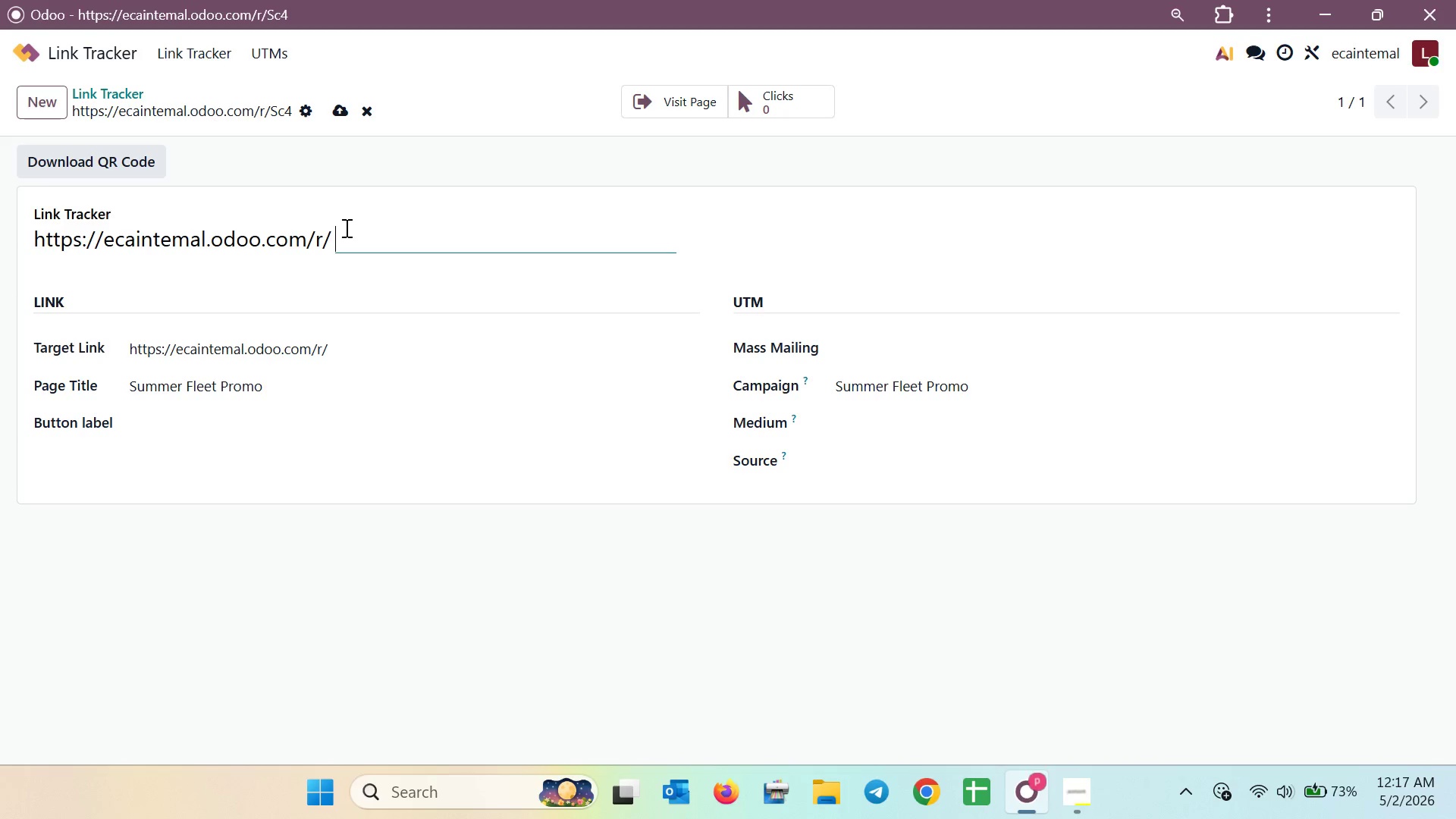 
key(Backspace)
 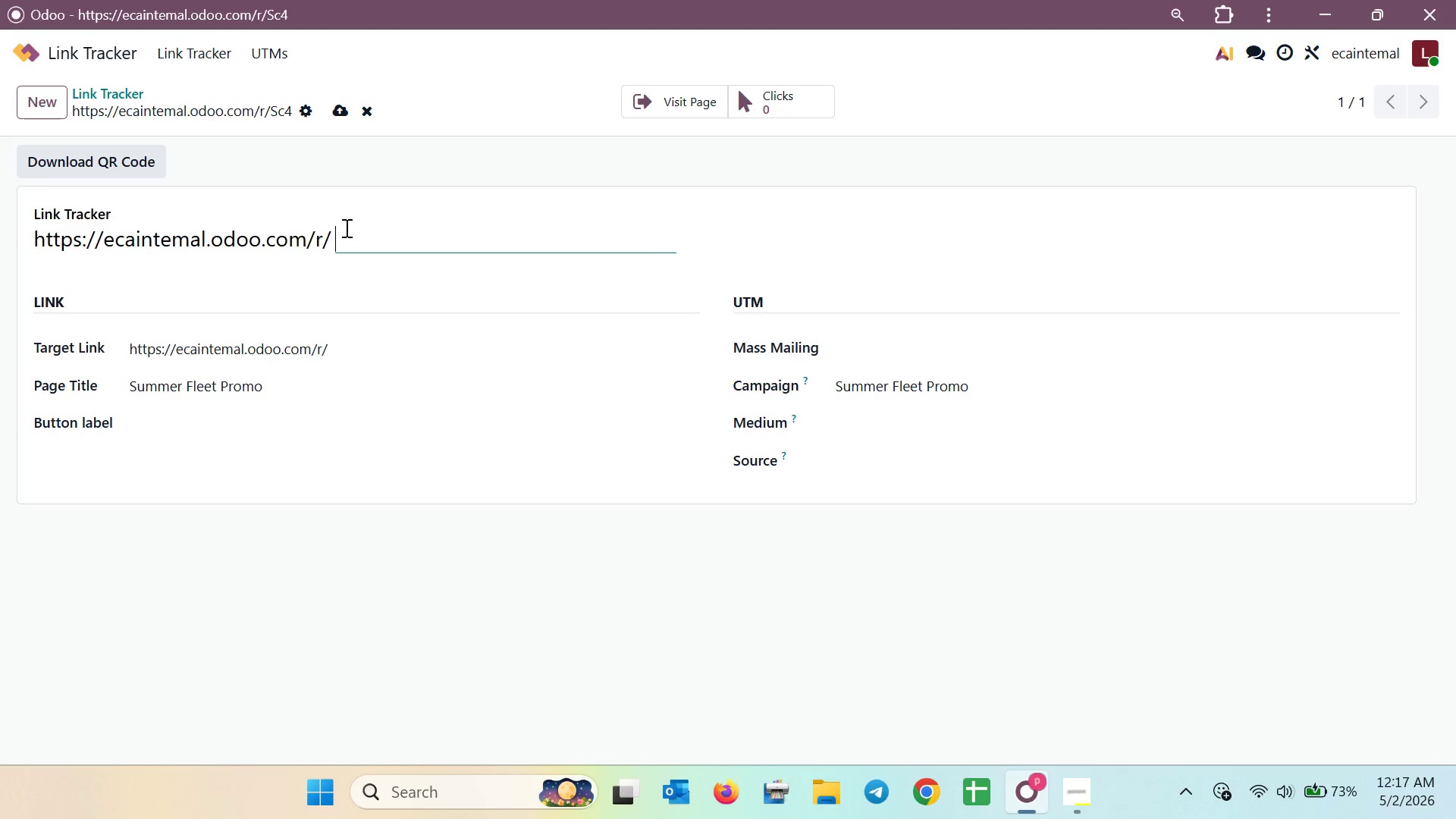 
key(Backspace)
 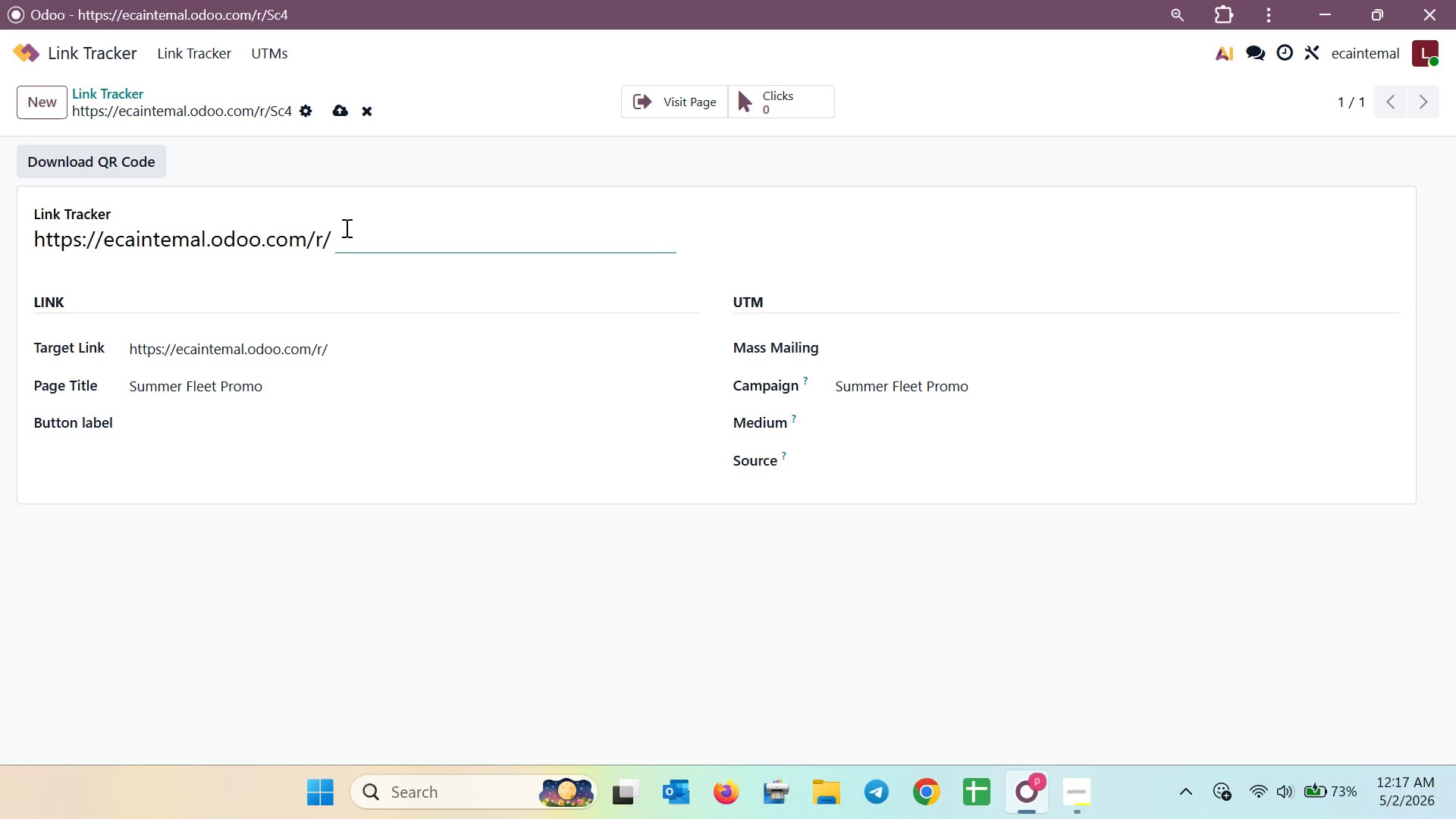 
key(Backspace)
 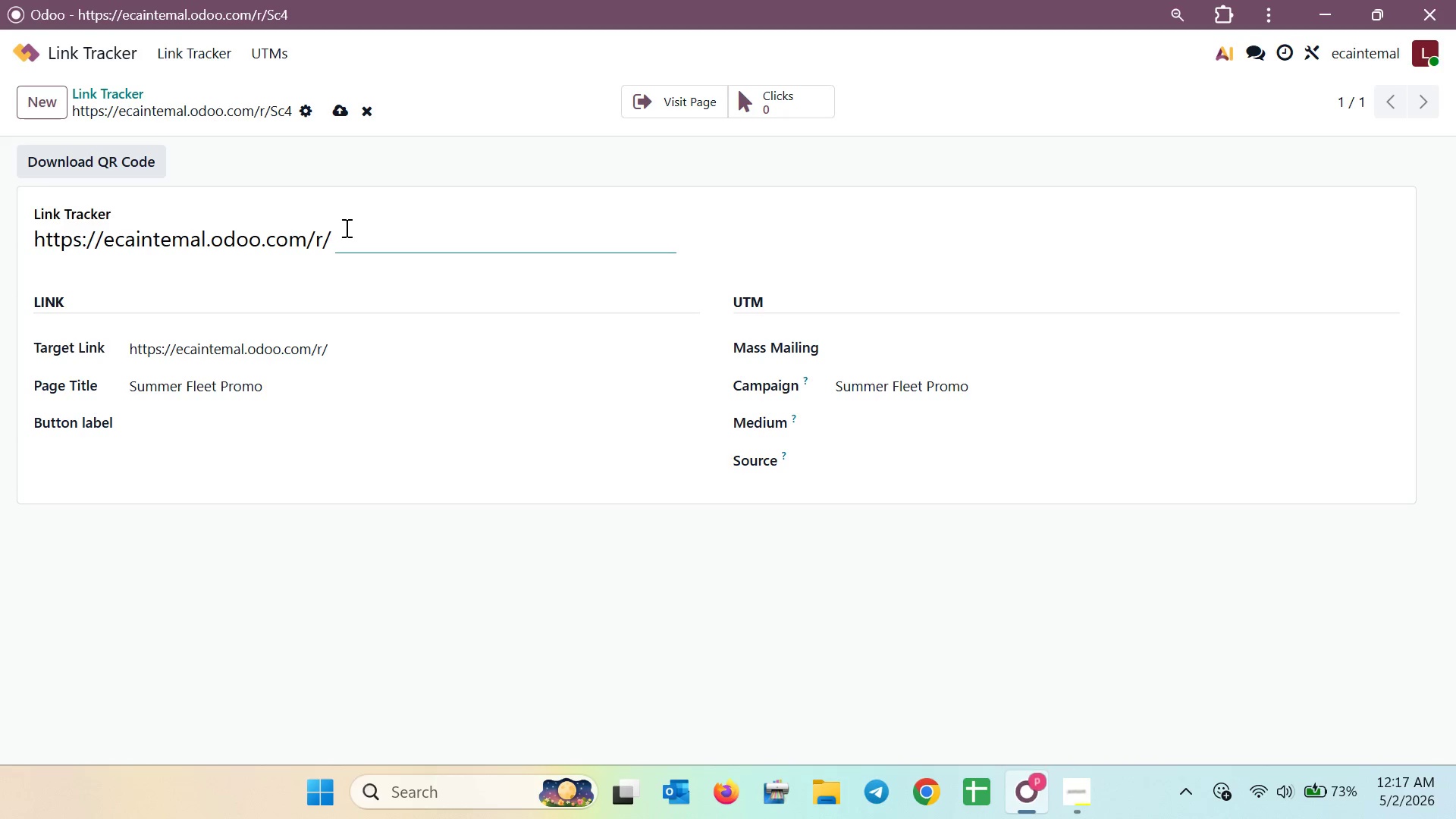 
key(Backspace)
 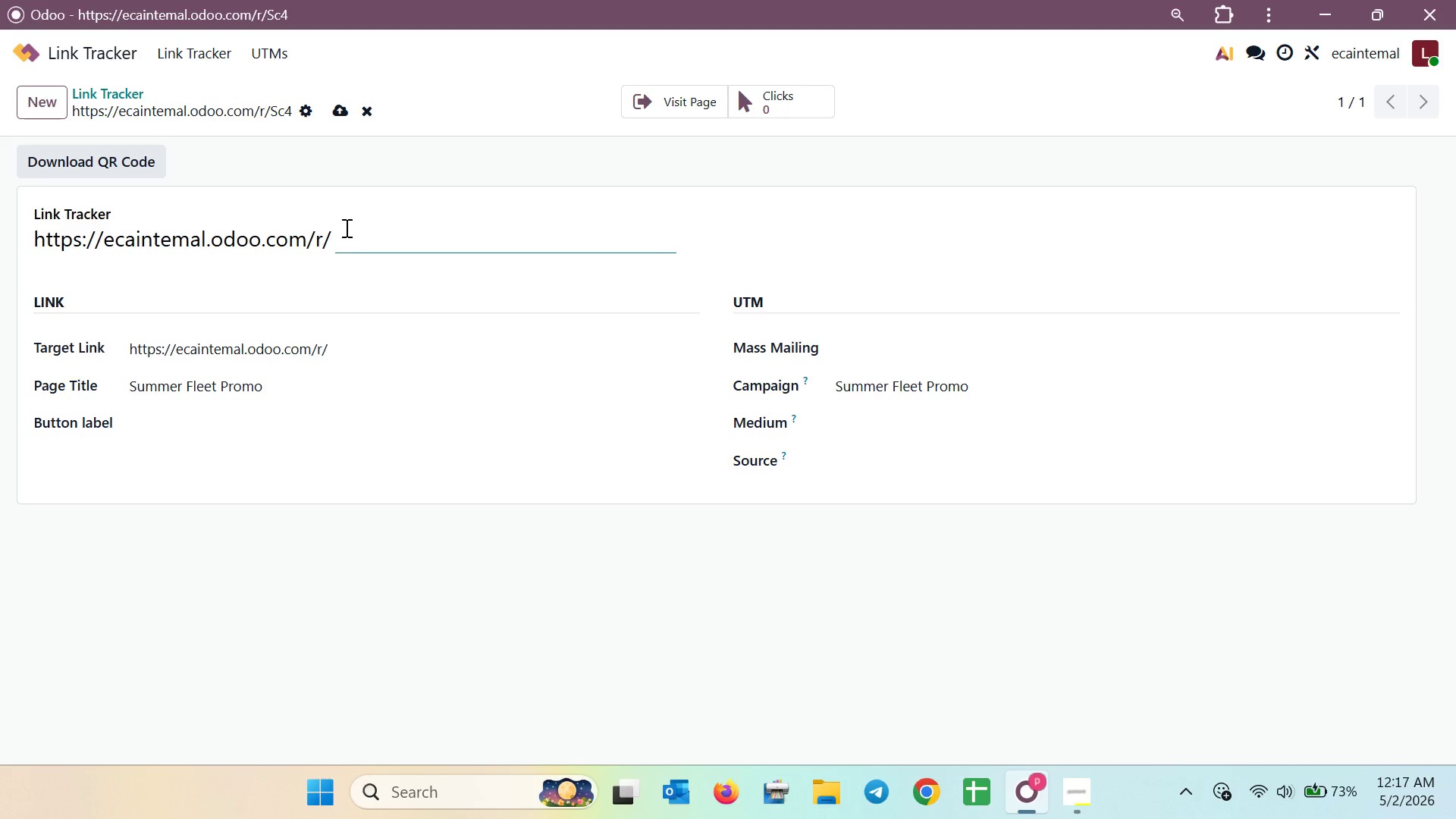 
key(Backspace)
 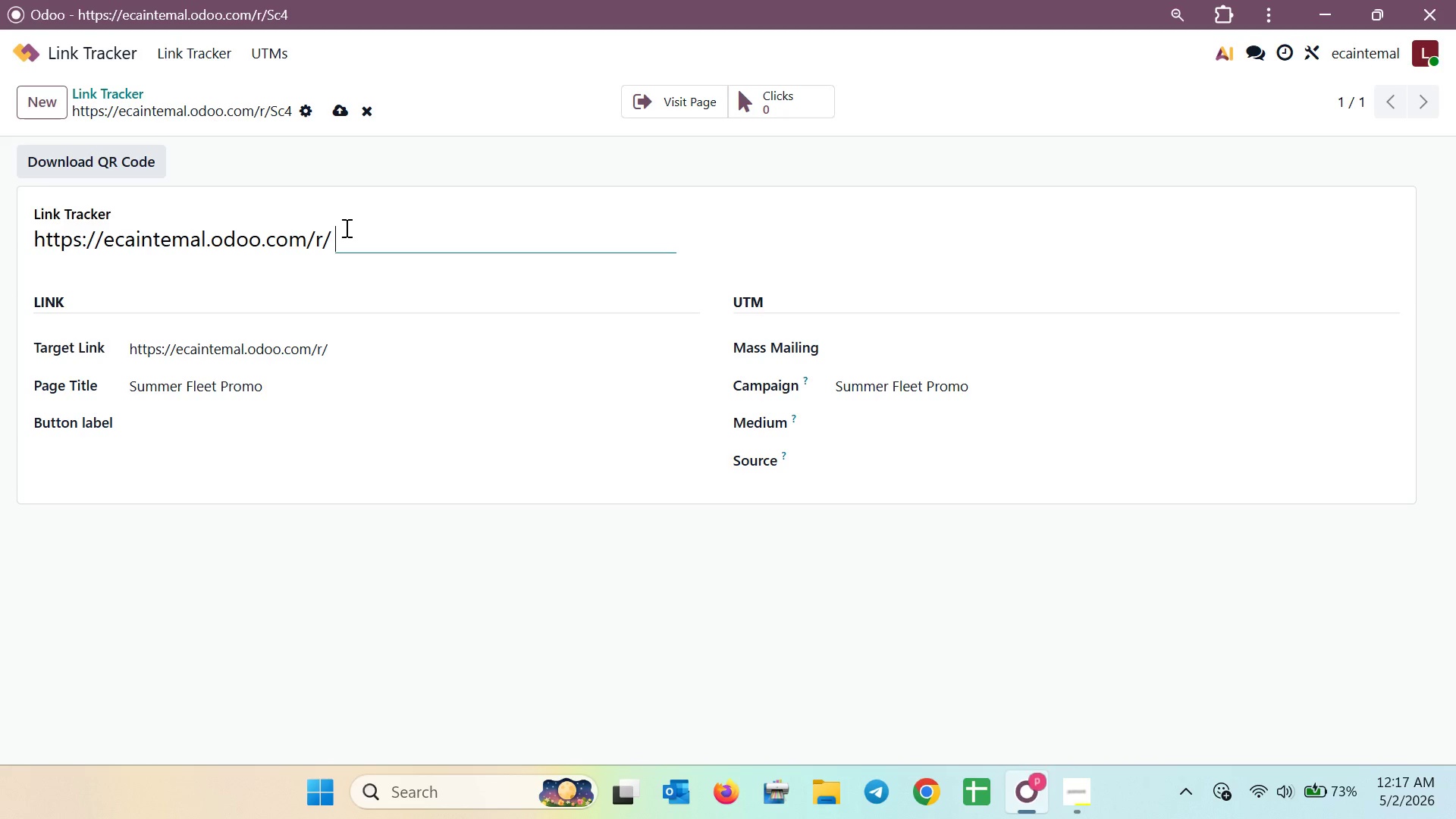 
key(Backspace)
 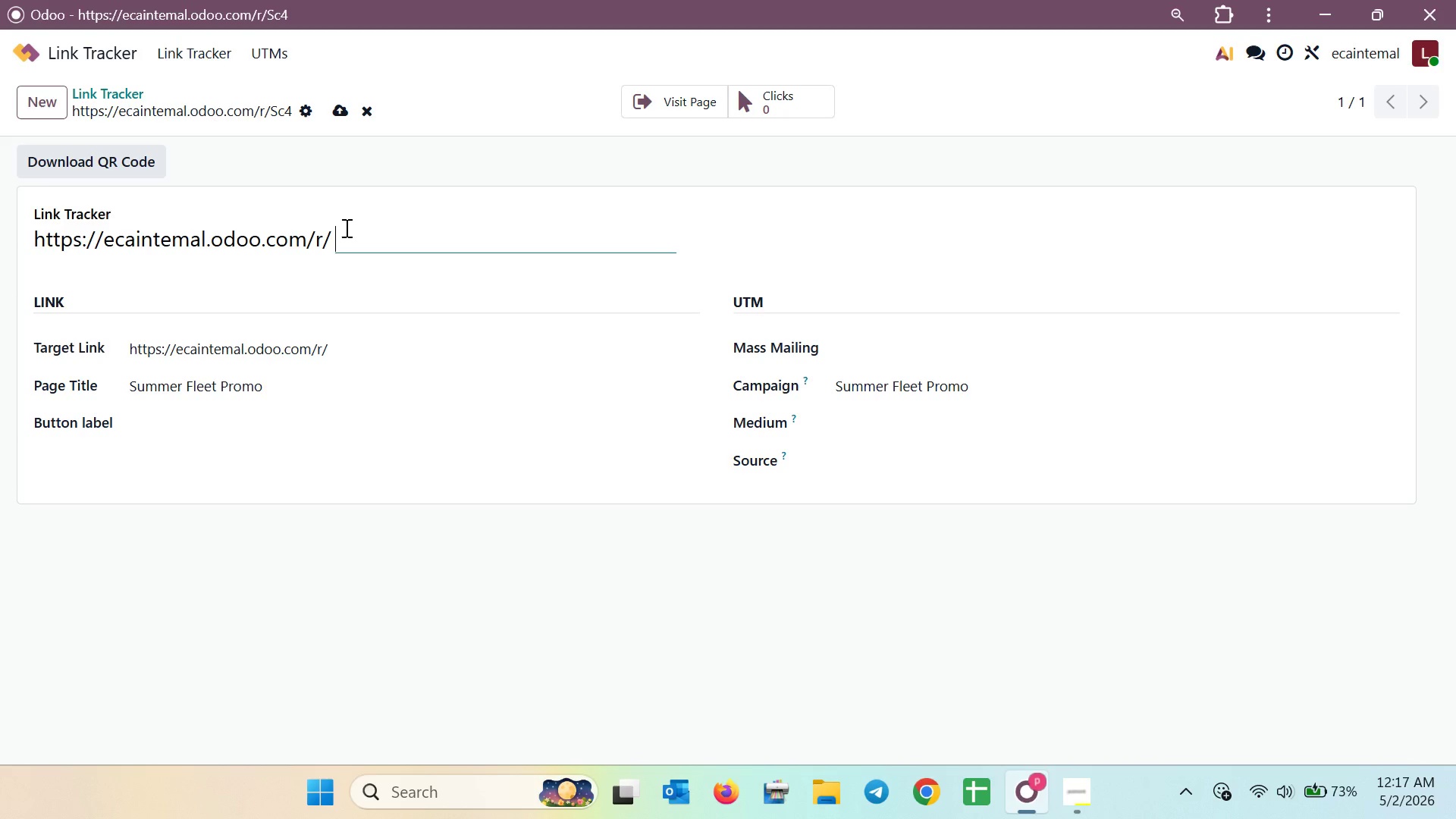 
key(Backspace)
 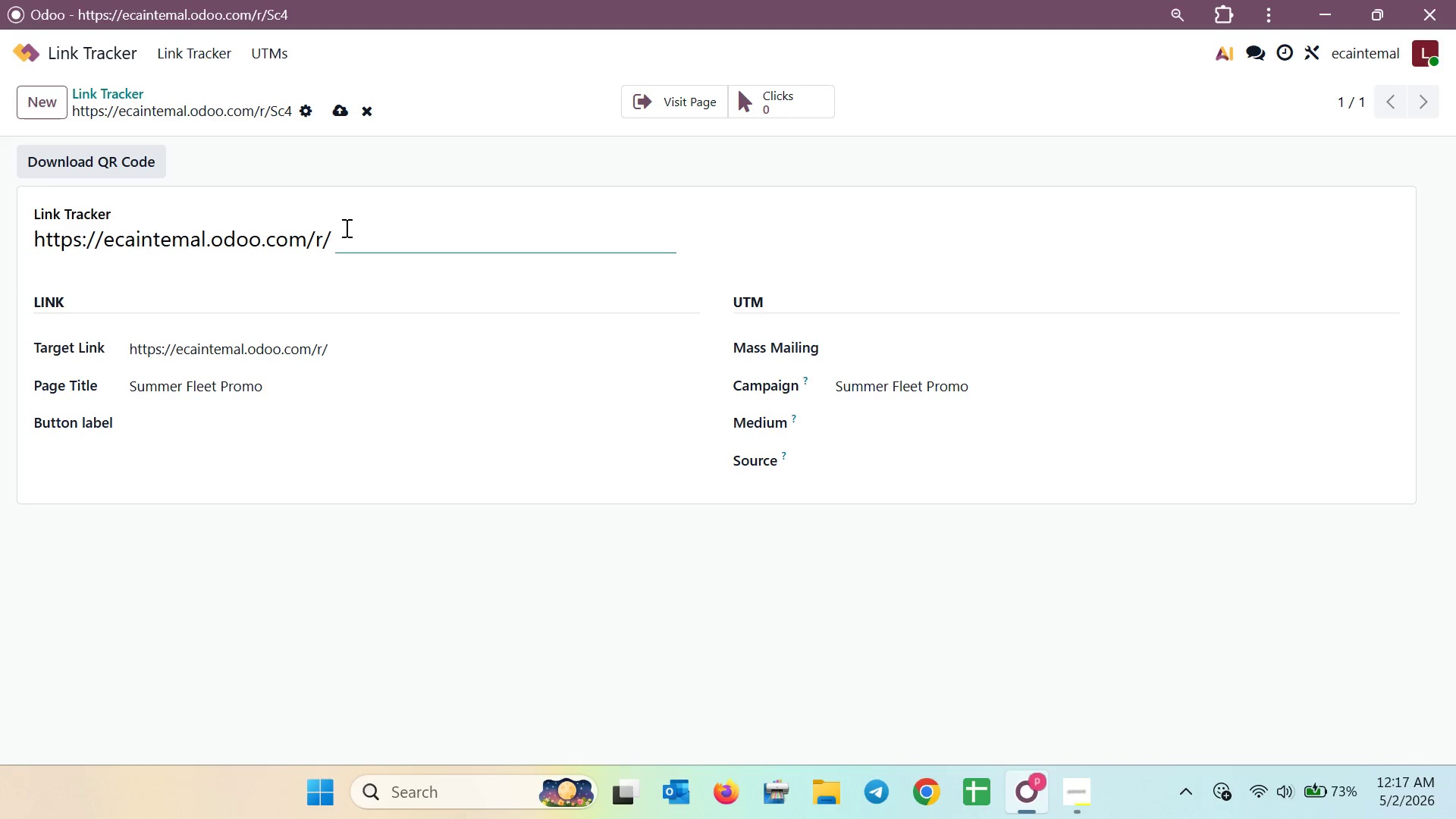 
key(Backspace)
 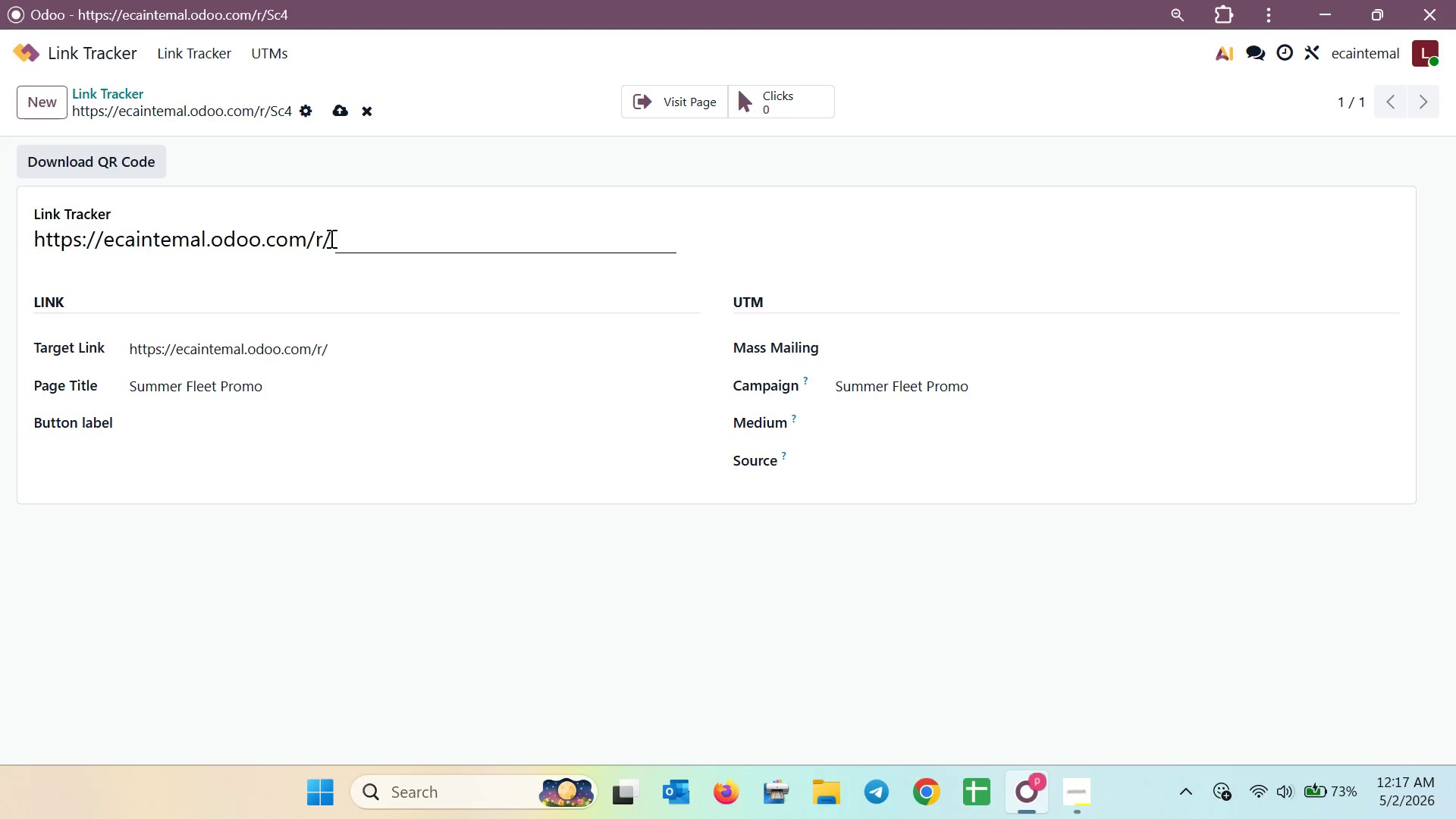 
left_click_drag(start_coordinate=[324, 238], to_coordinate=[281, 244])
 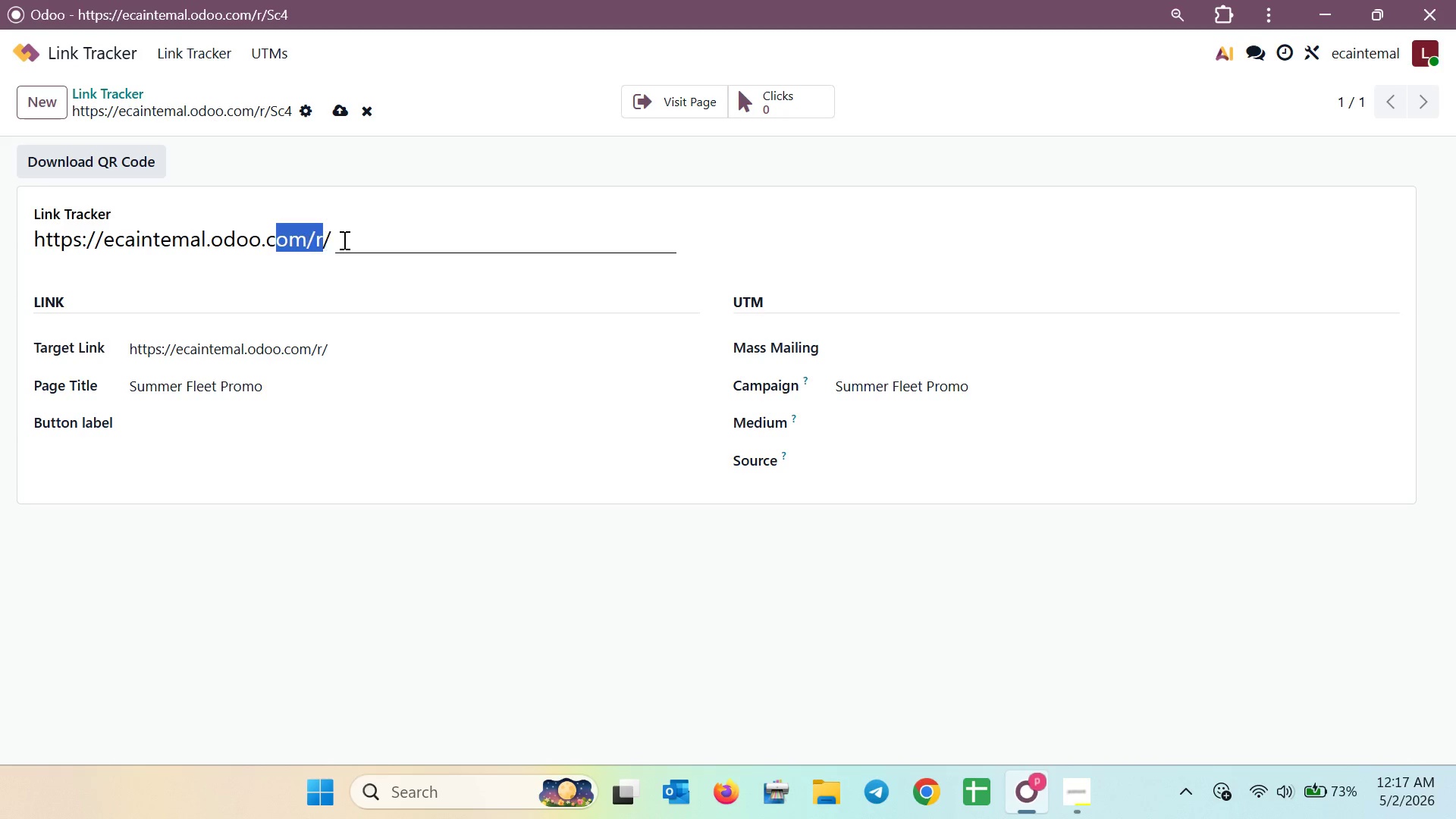 
left_click([343, 240])
 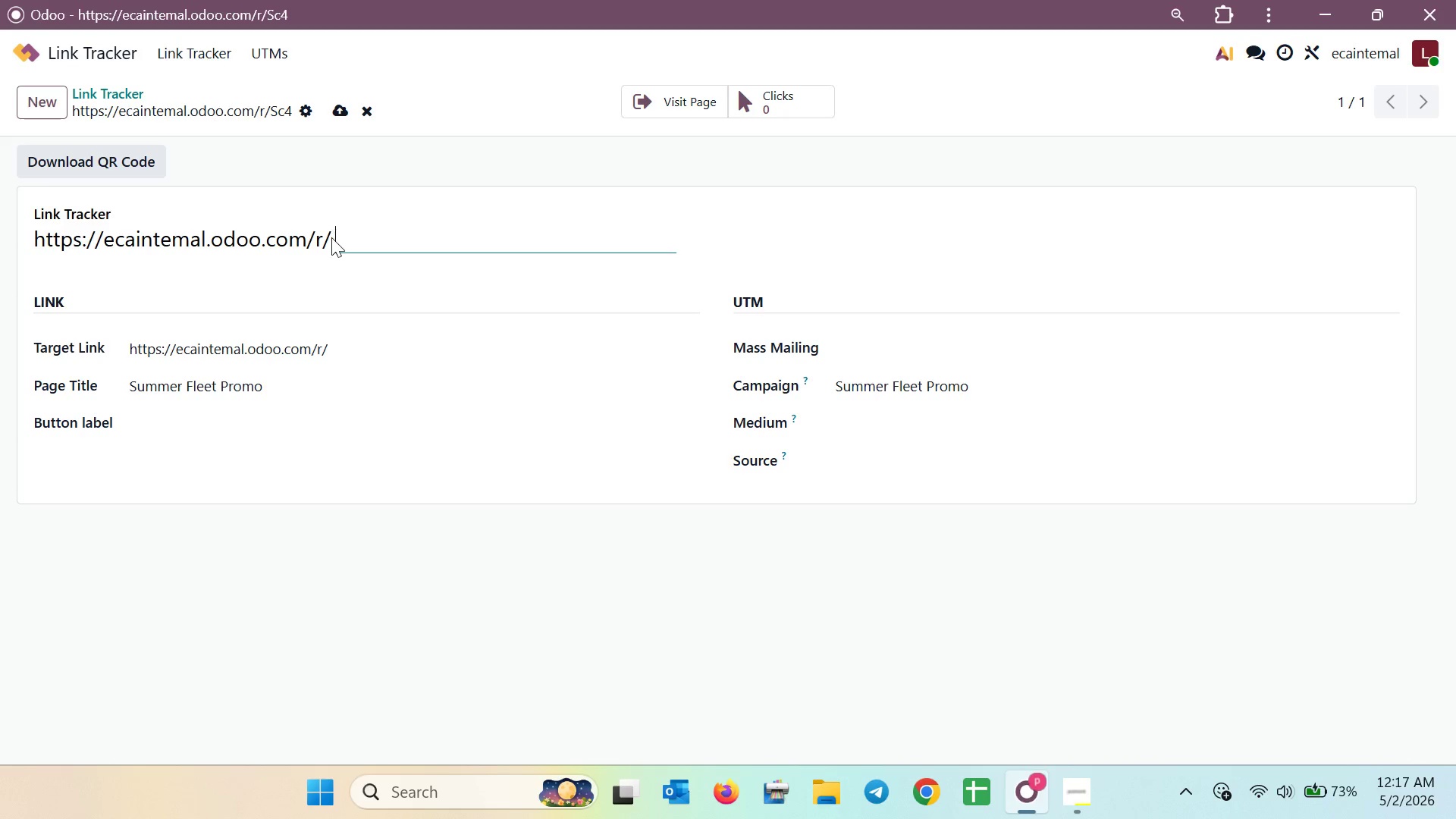 
left_click_drag(start_coordinate=[331, 237], to_coordinate=[318, 237])
 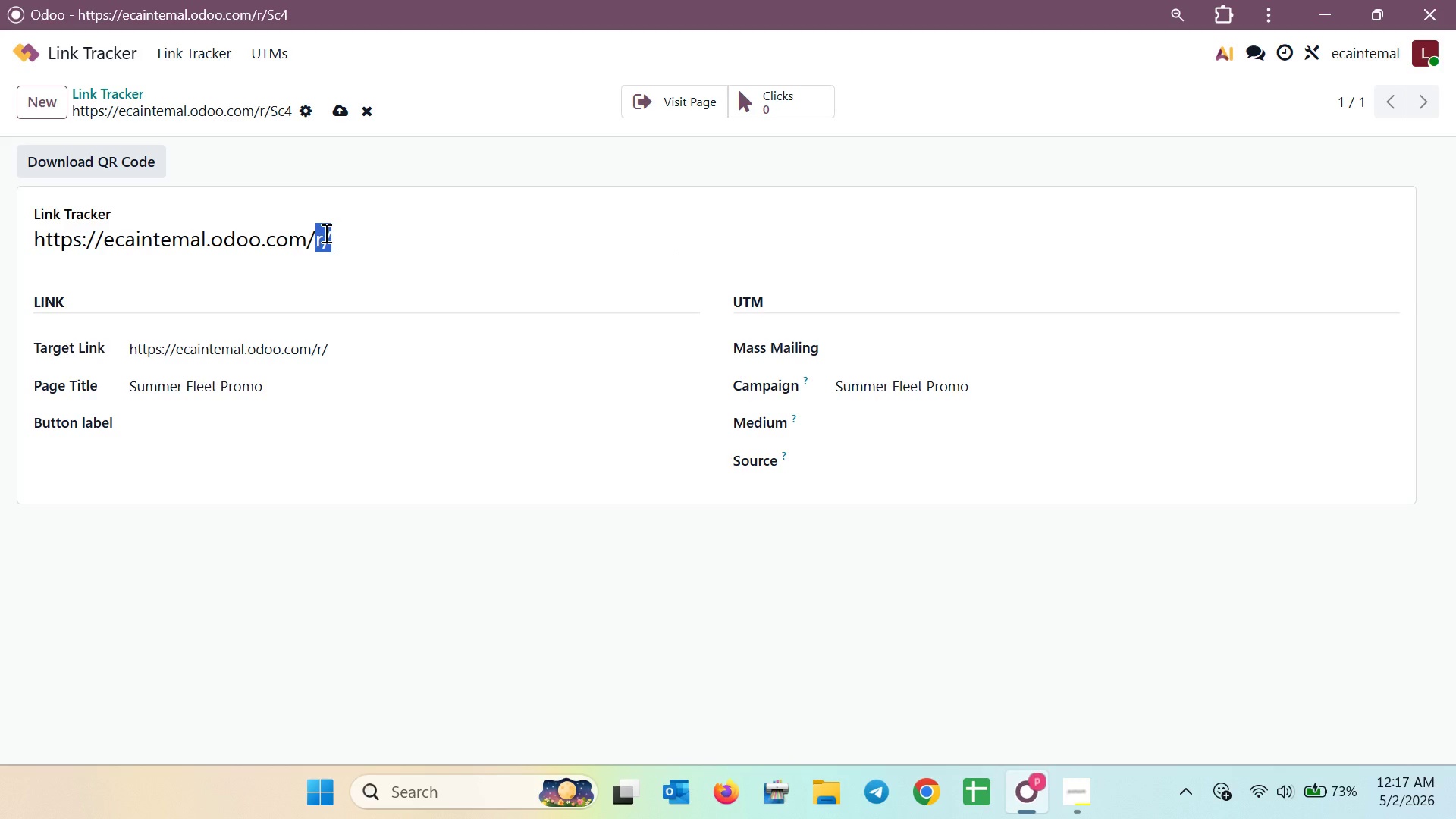 
key(Backspace)
 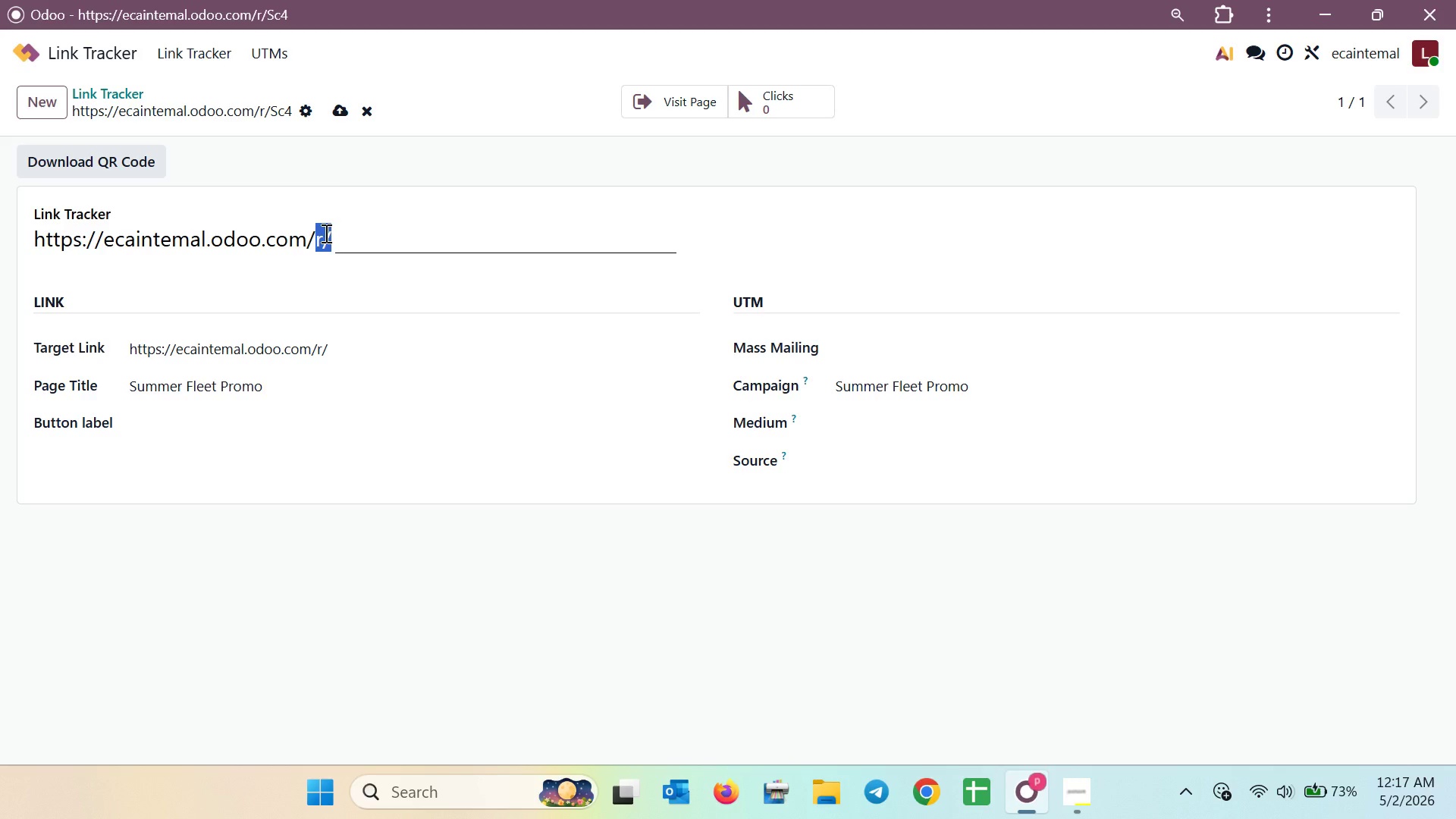 
key(Backspace)
 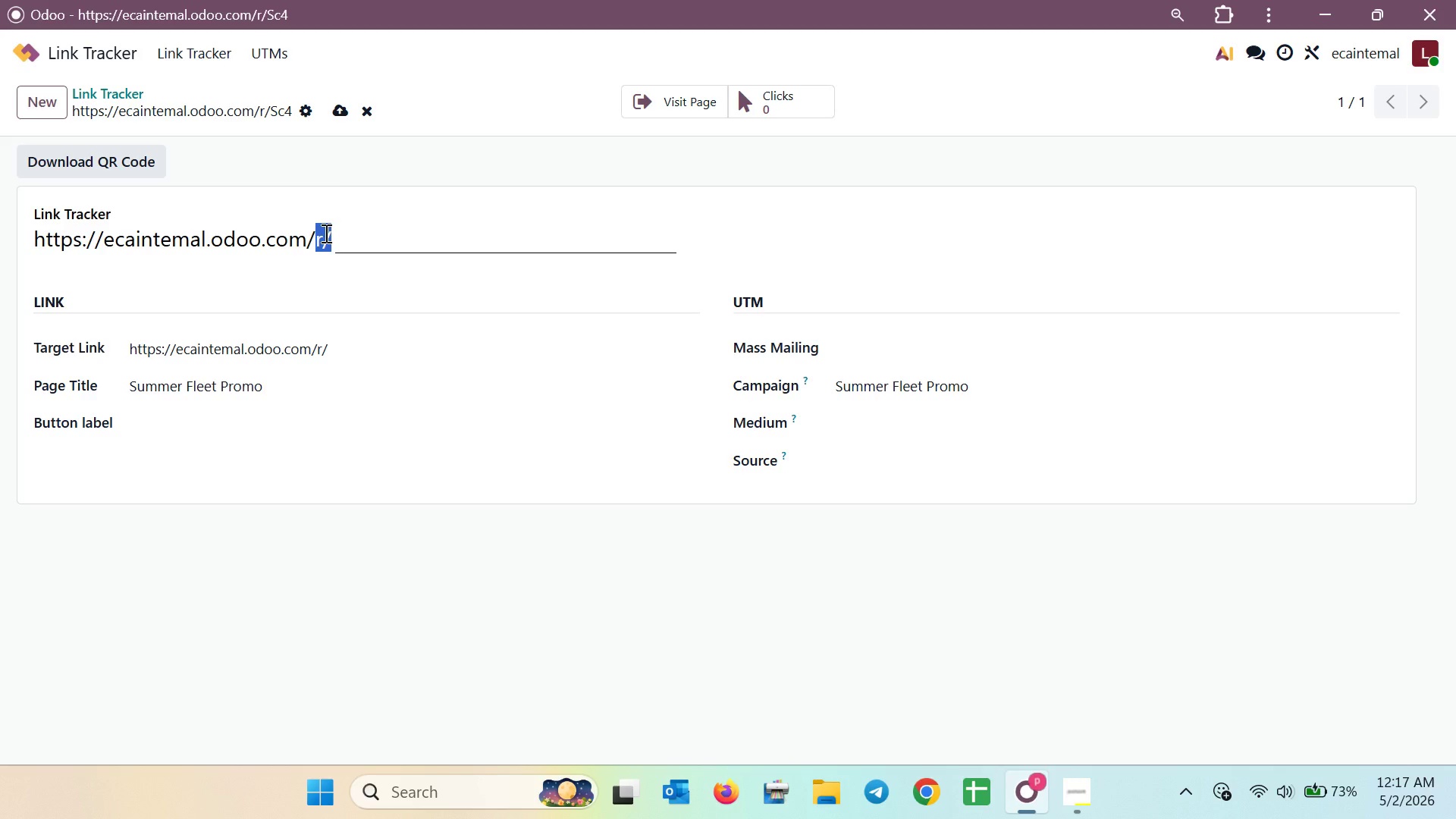 
key(Backspace)
 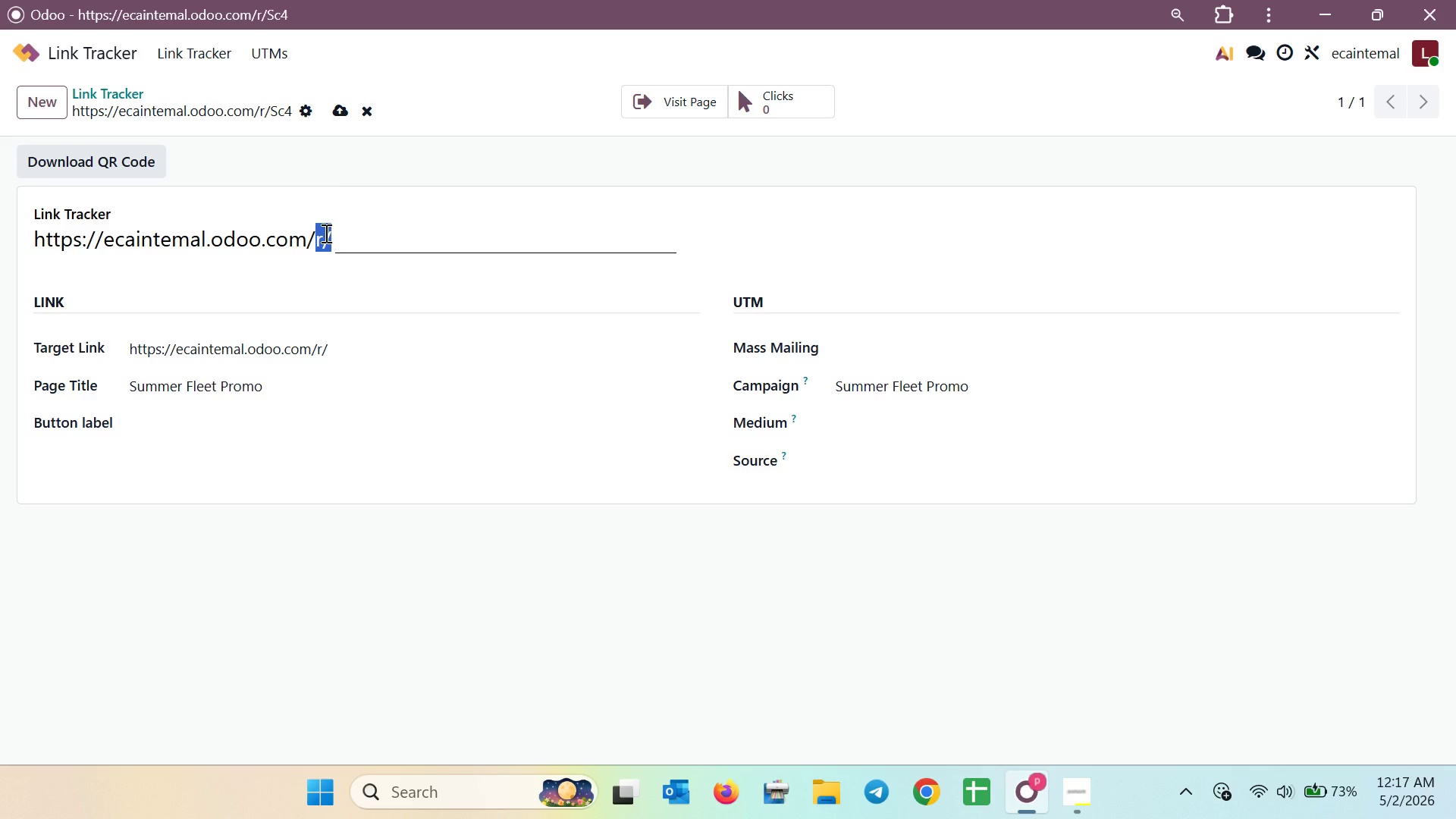 
key(Backspace)
 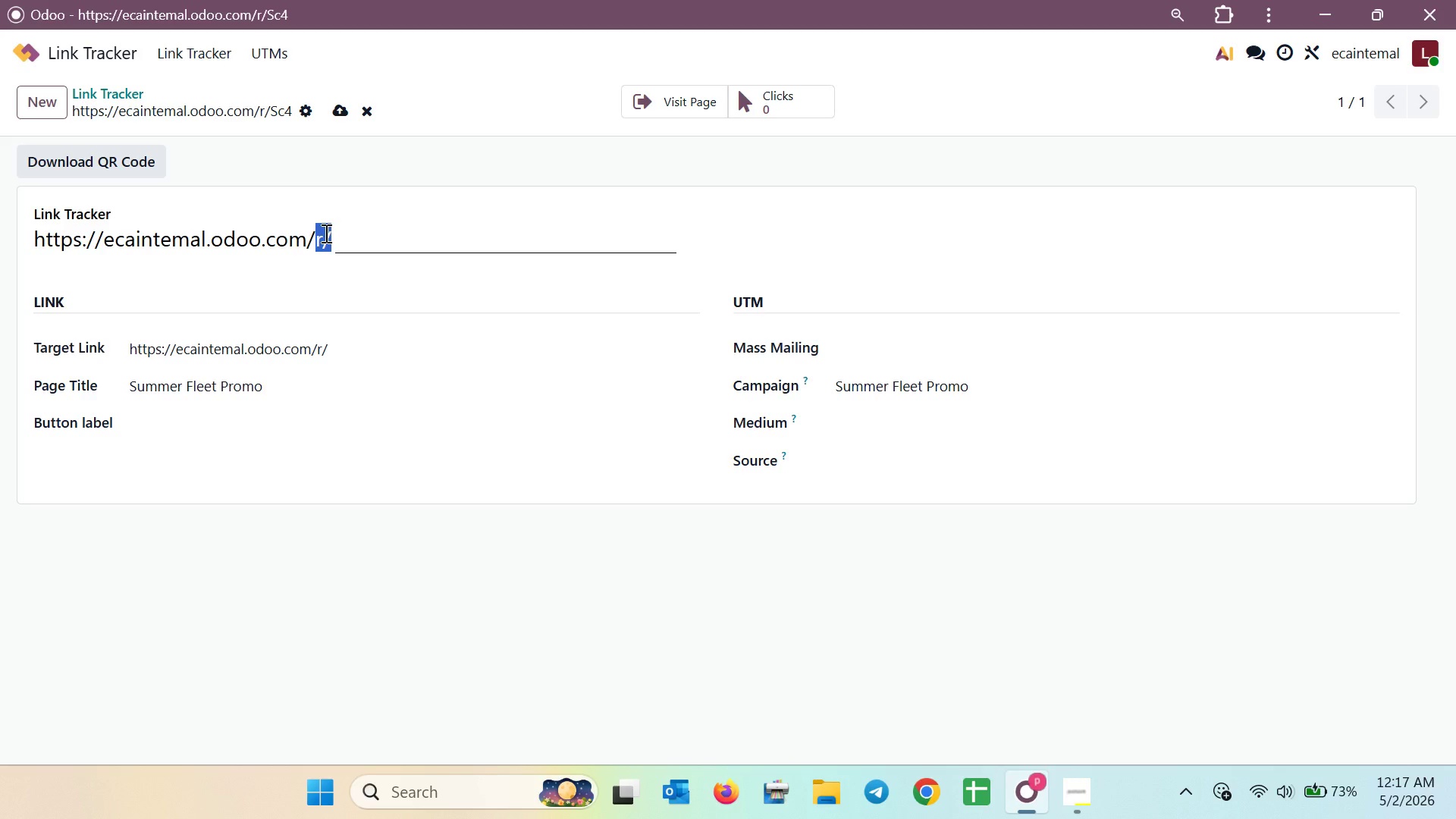 
key(Backspace)
 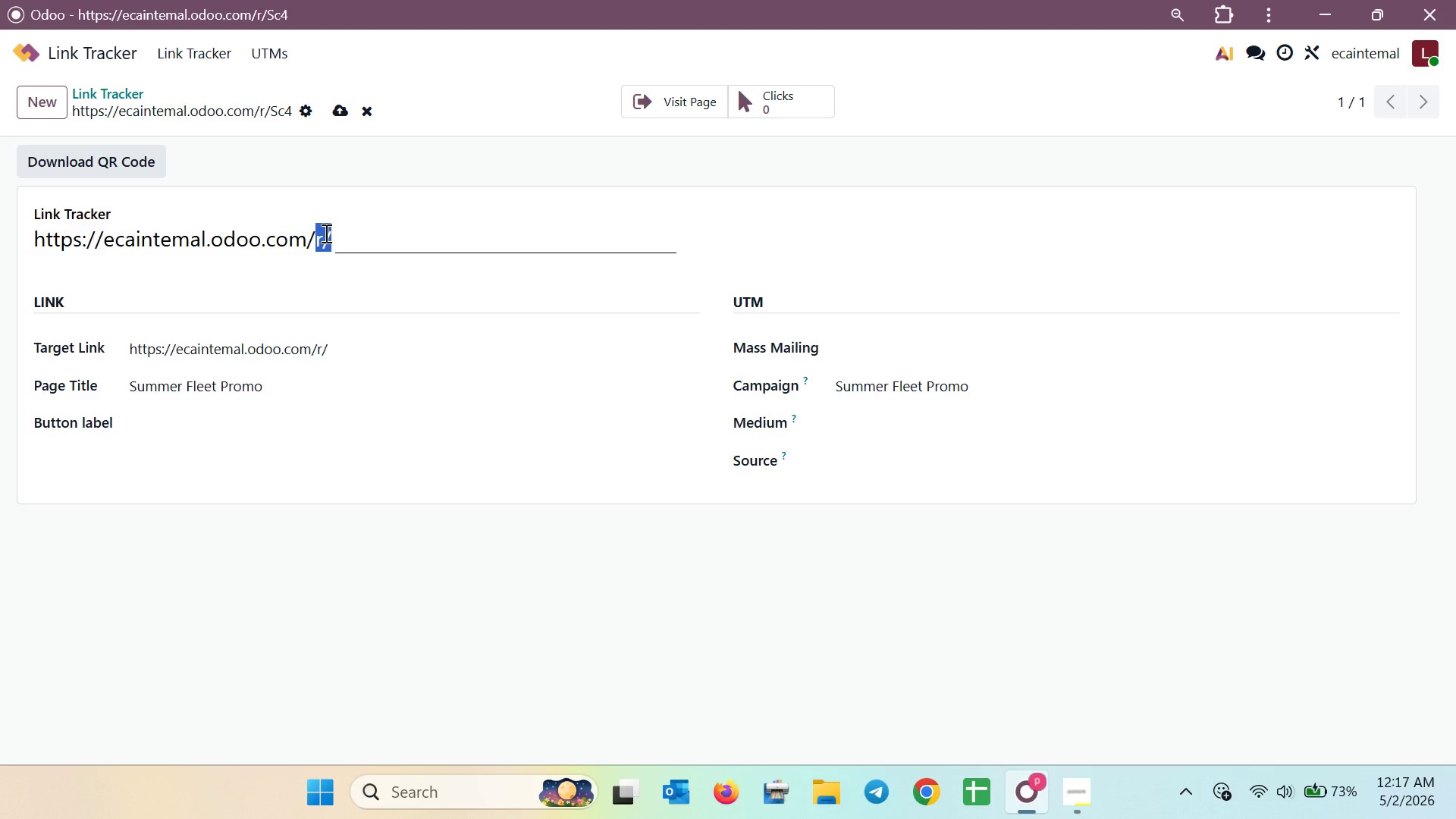 
key(Backspace)
 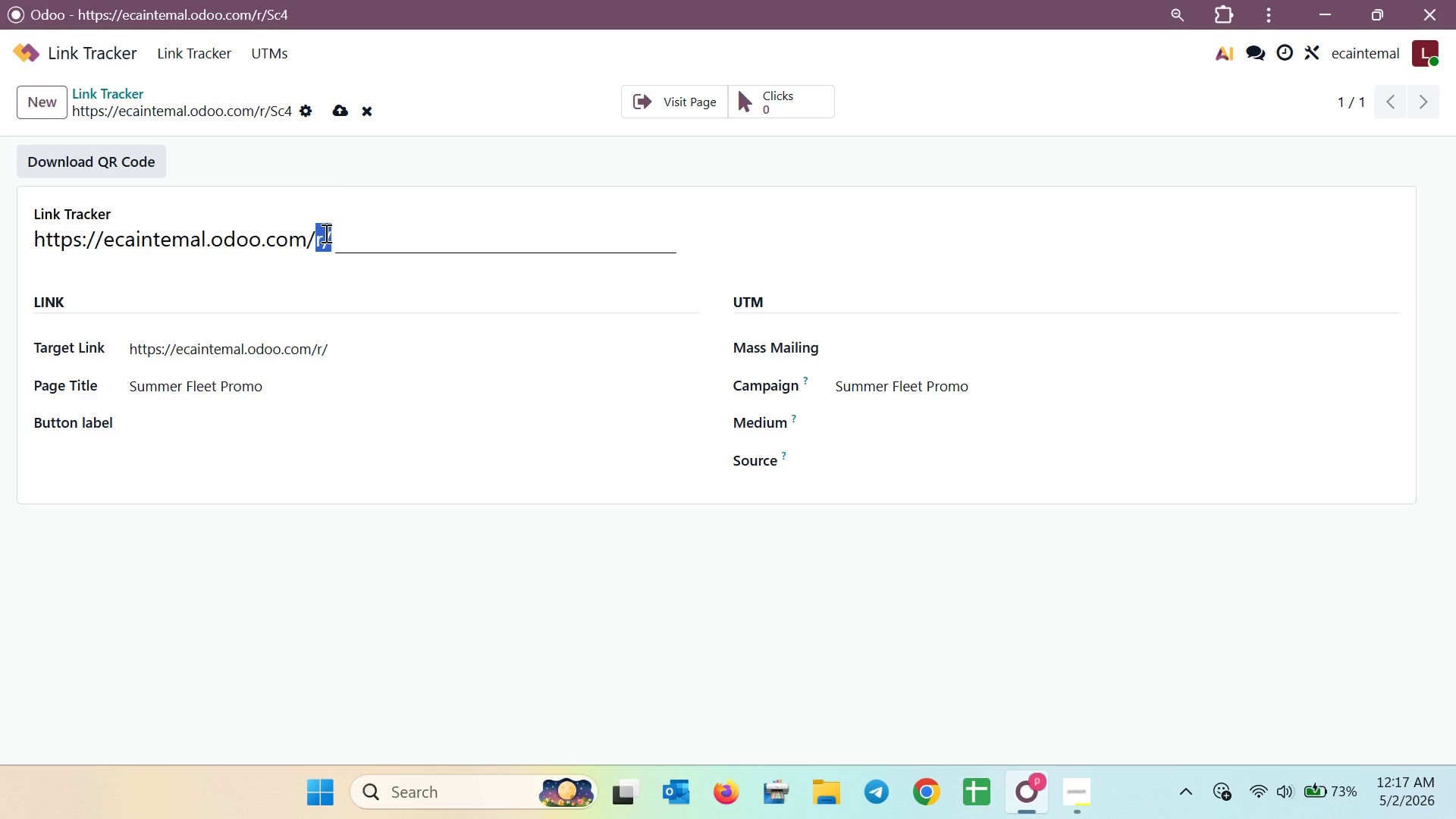 
key(Backspace)
 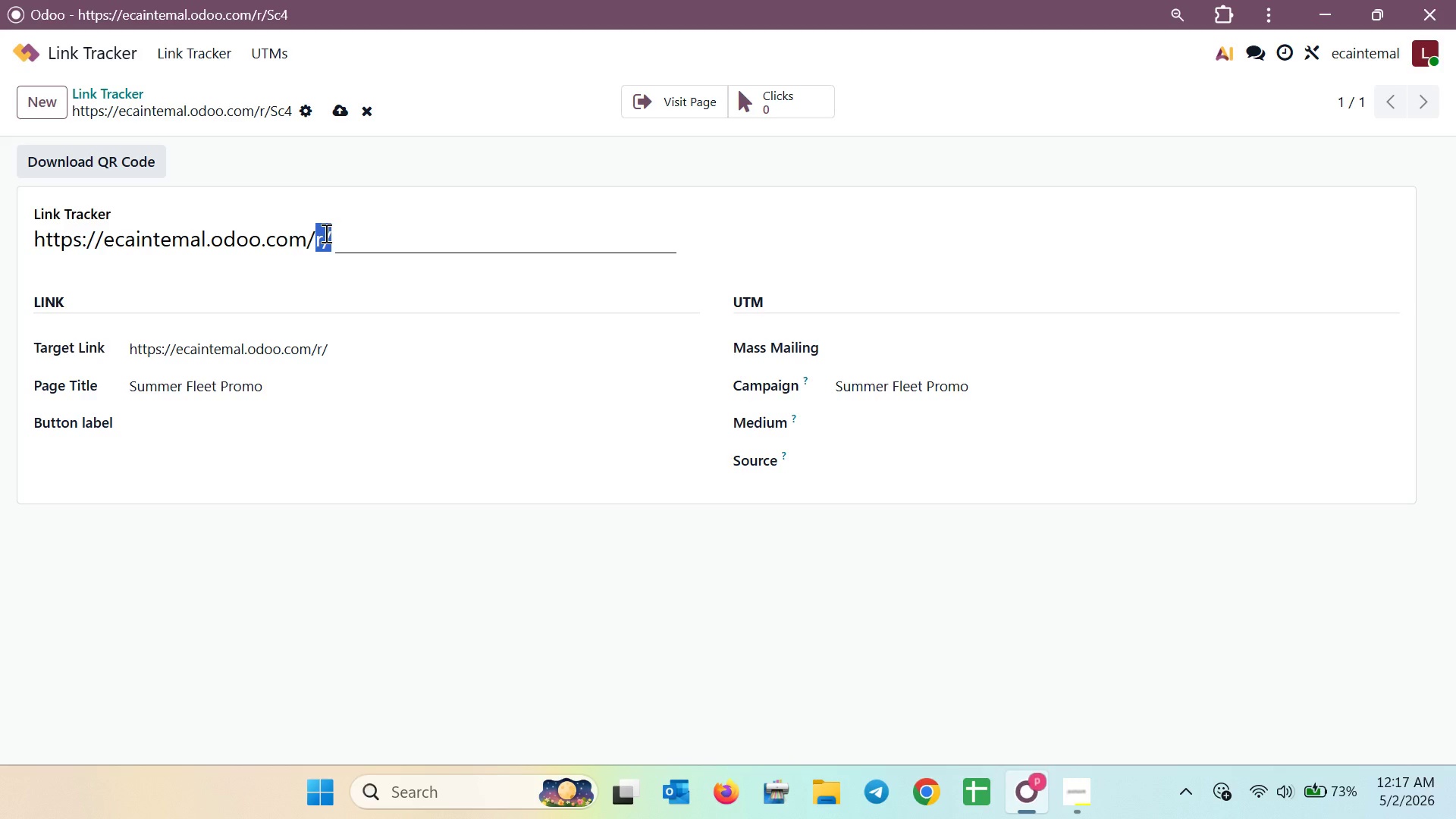 
key(Backspace)
 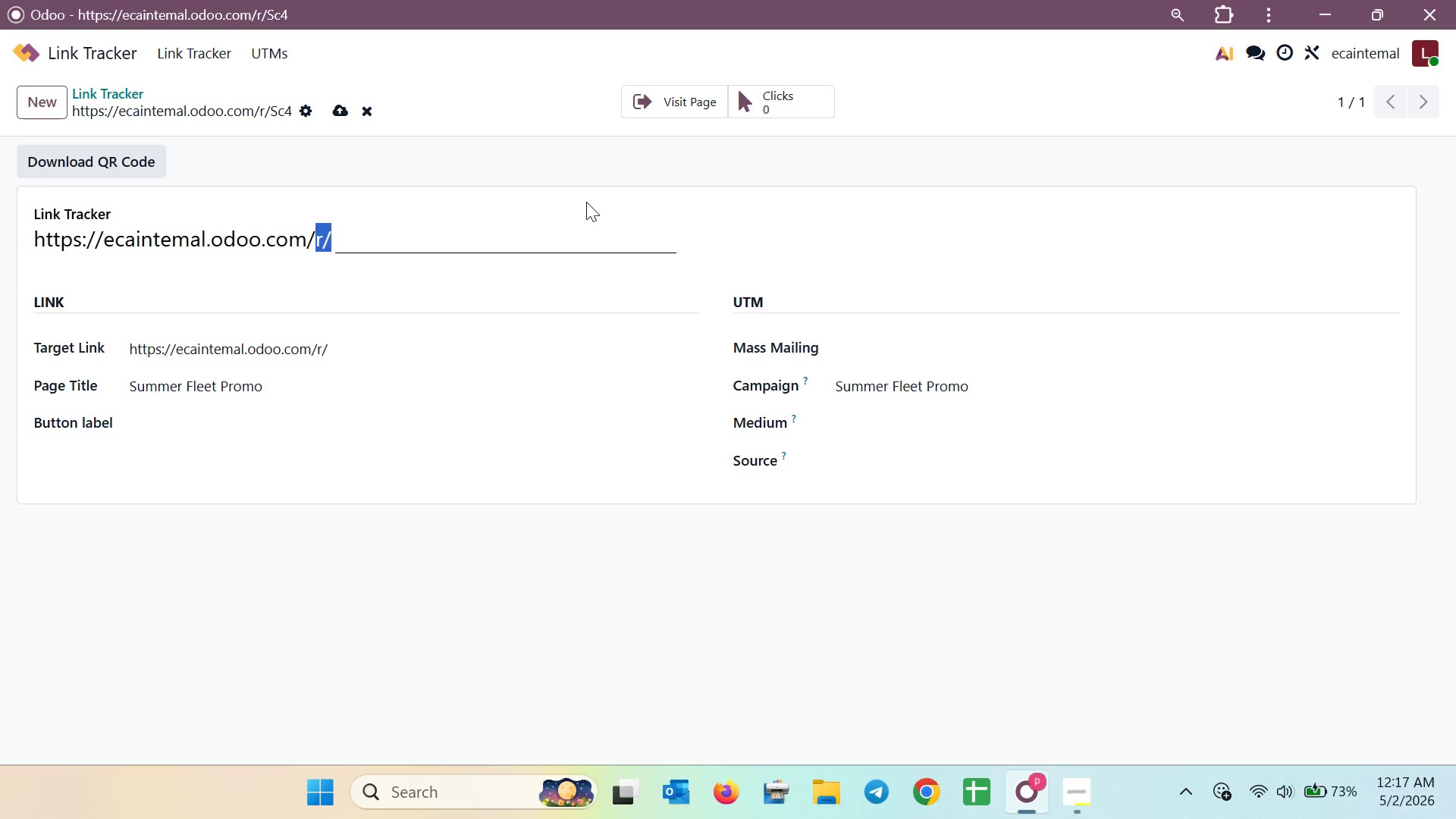 
left_click([586, 202])
 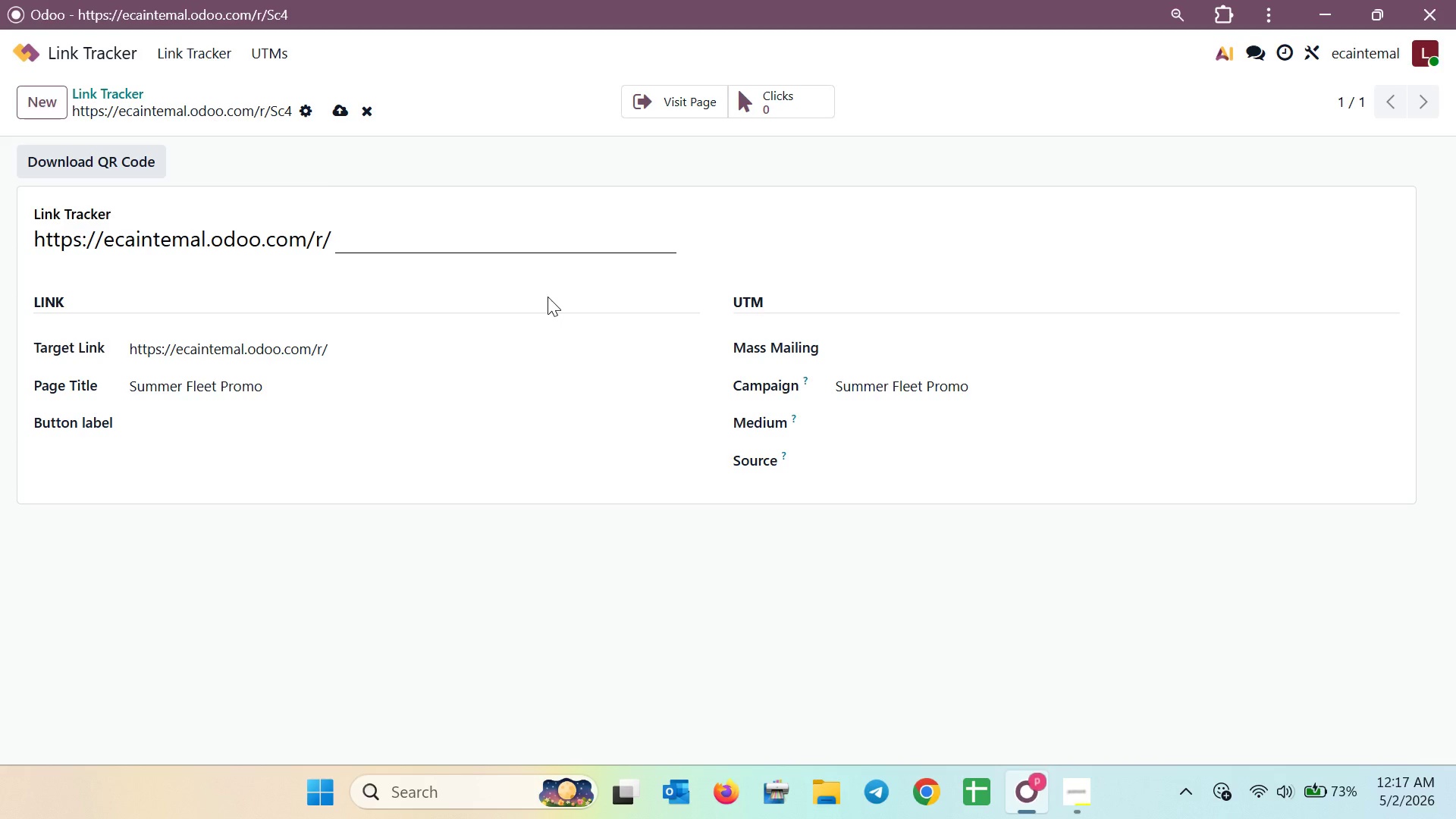 
wait(13.86)
 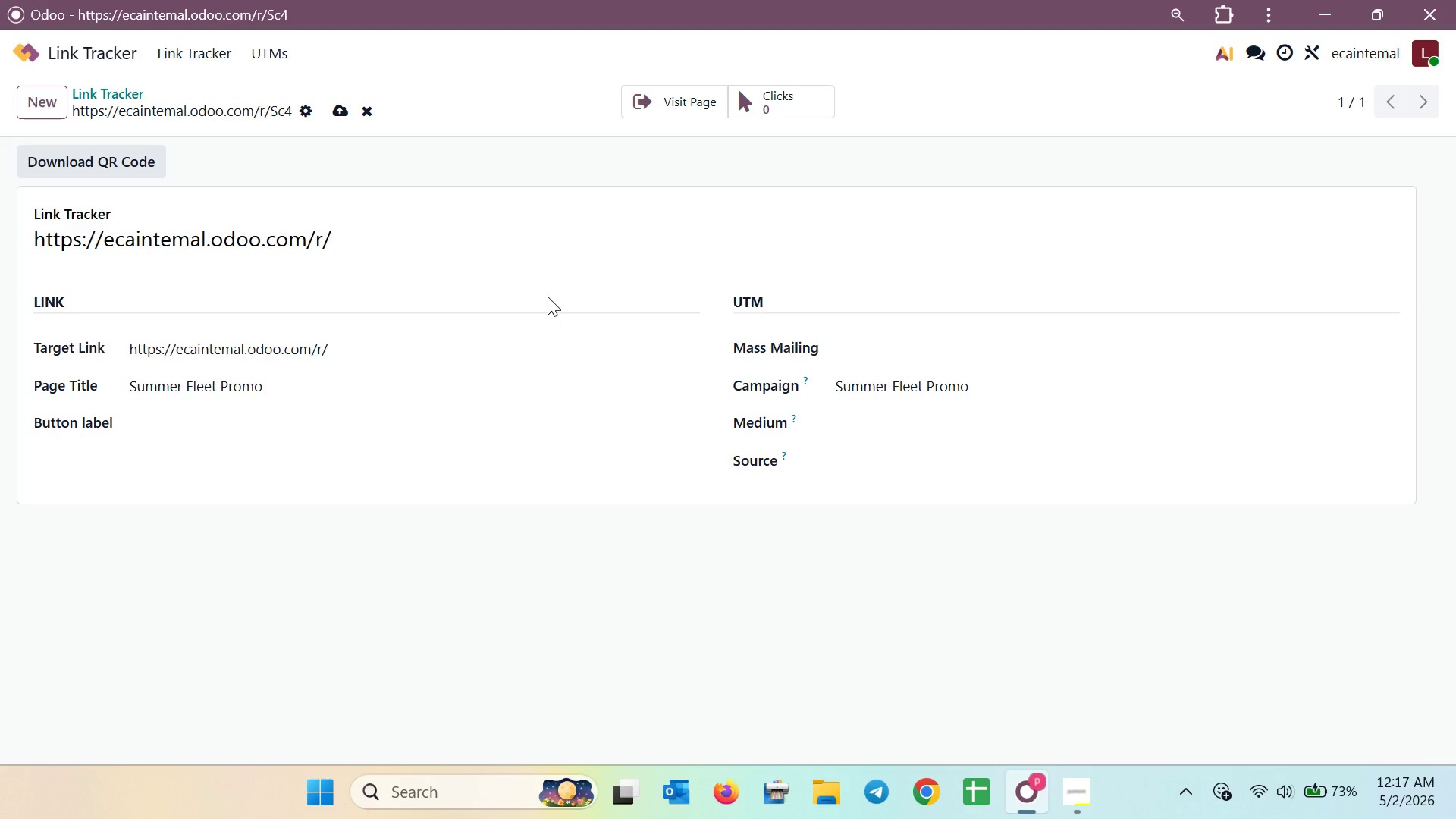 
left_click([298, 178])
 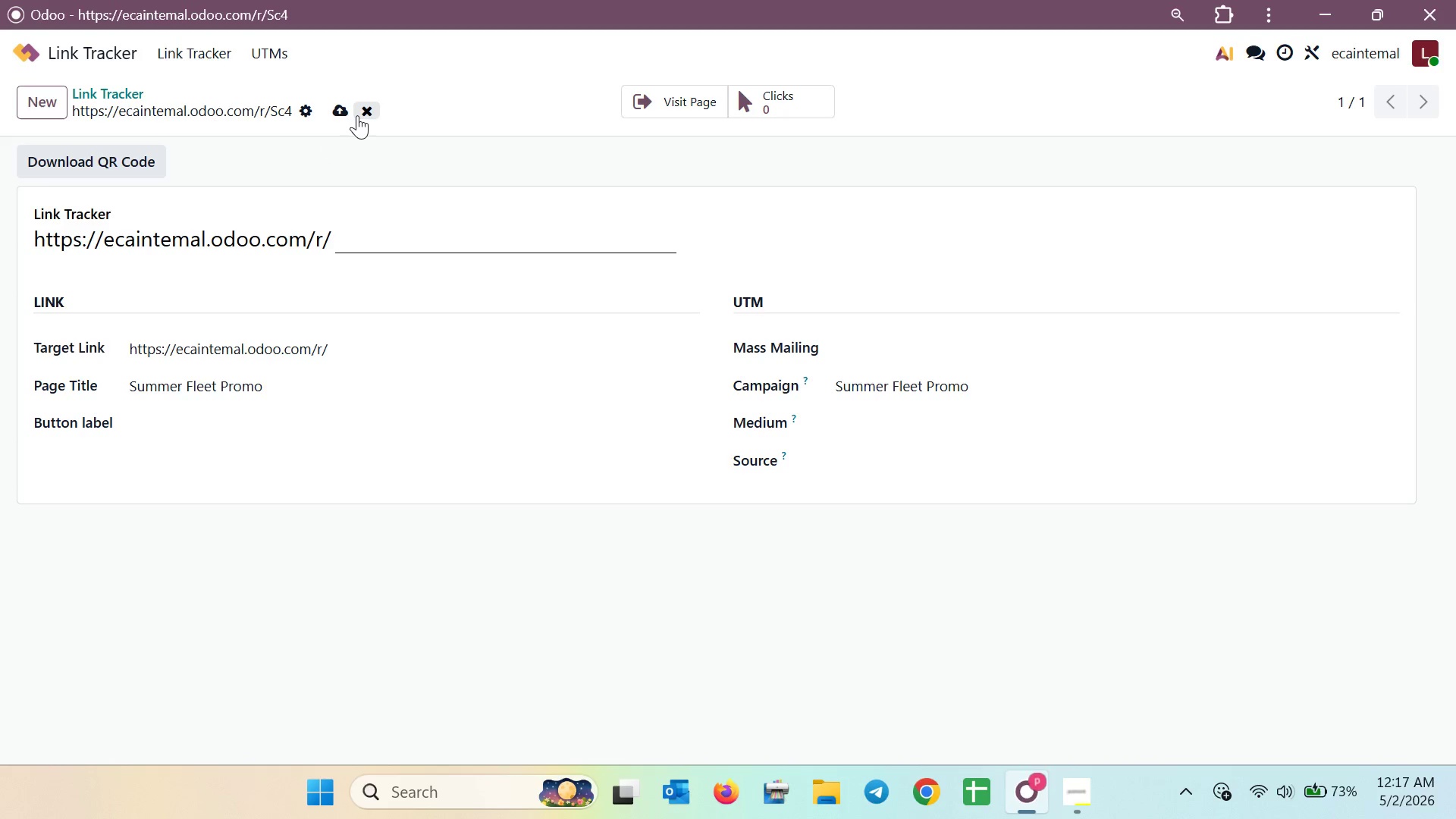 
left_click([357, 115])
 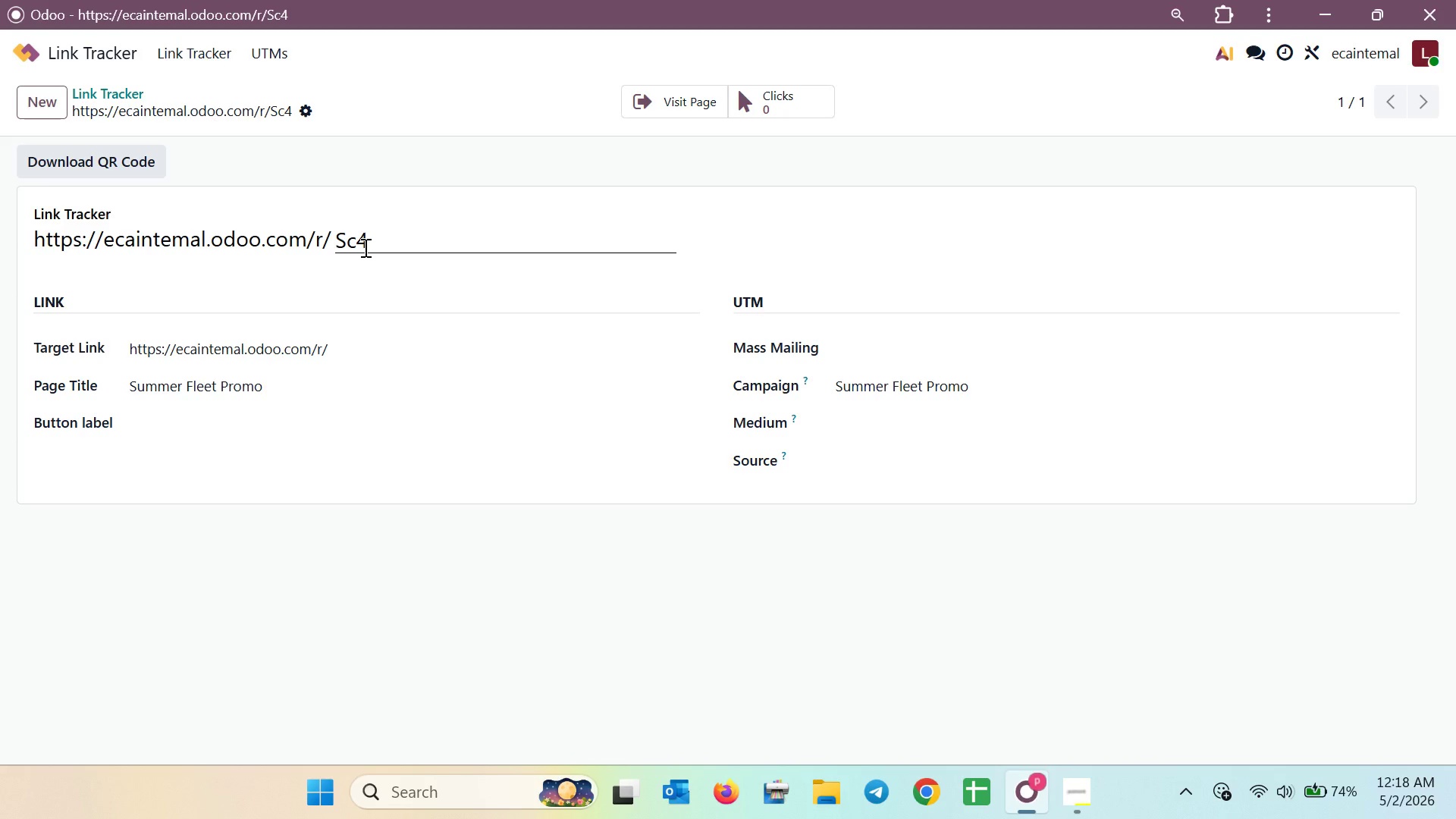 
wait(22.0)
 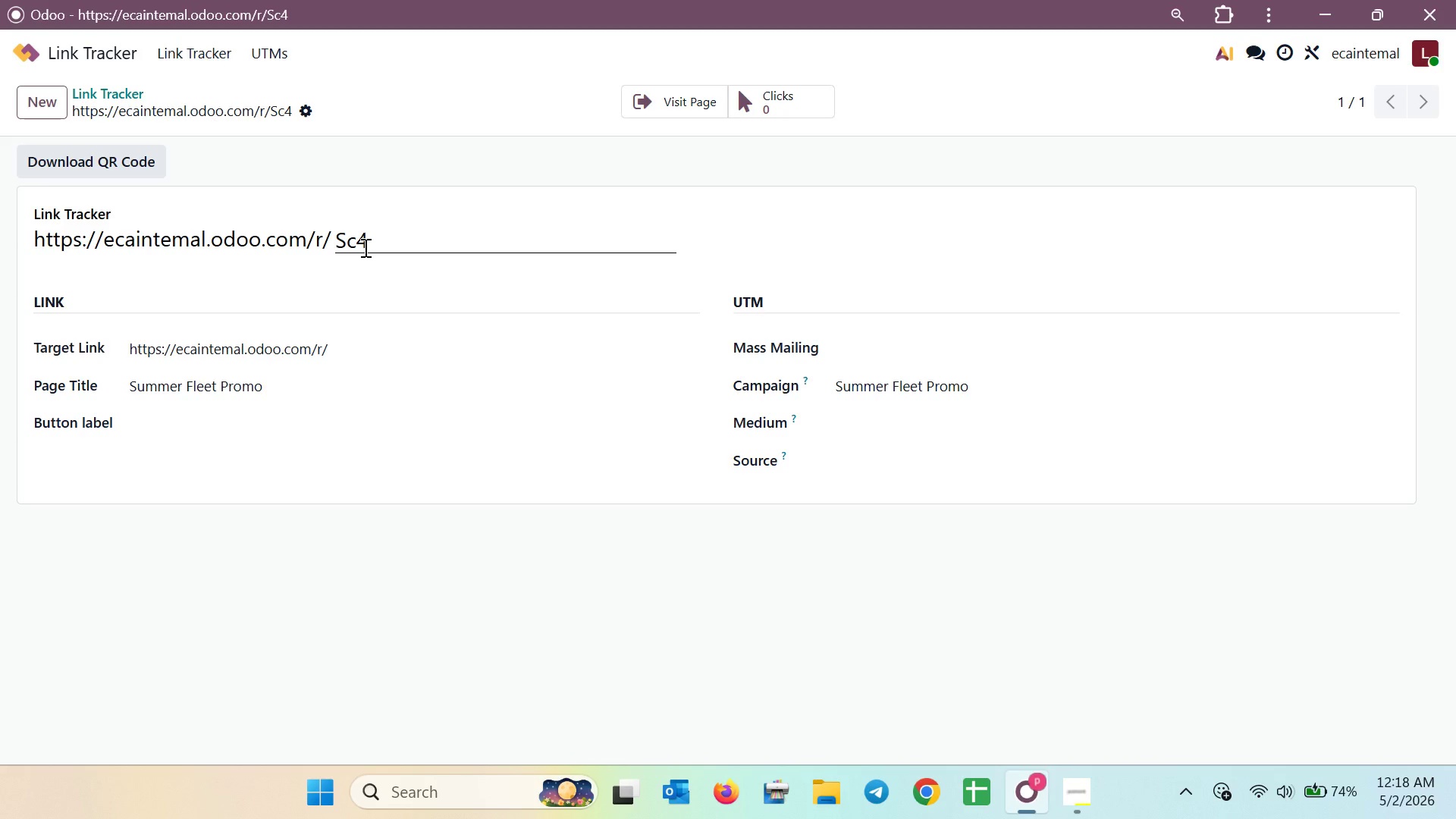 
left_click_drag(start_coordinate=[405, 237], to_coordinate=[123, 250])
 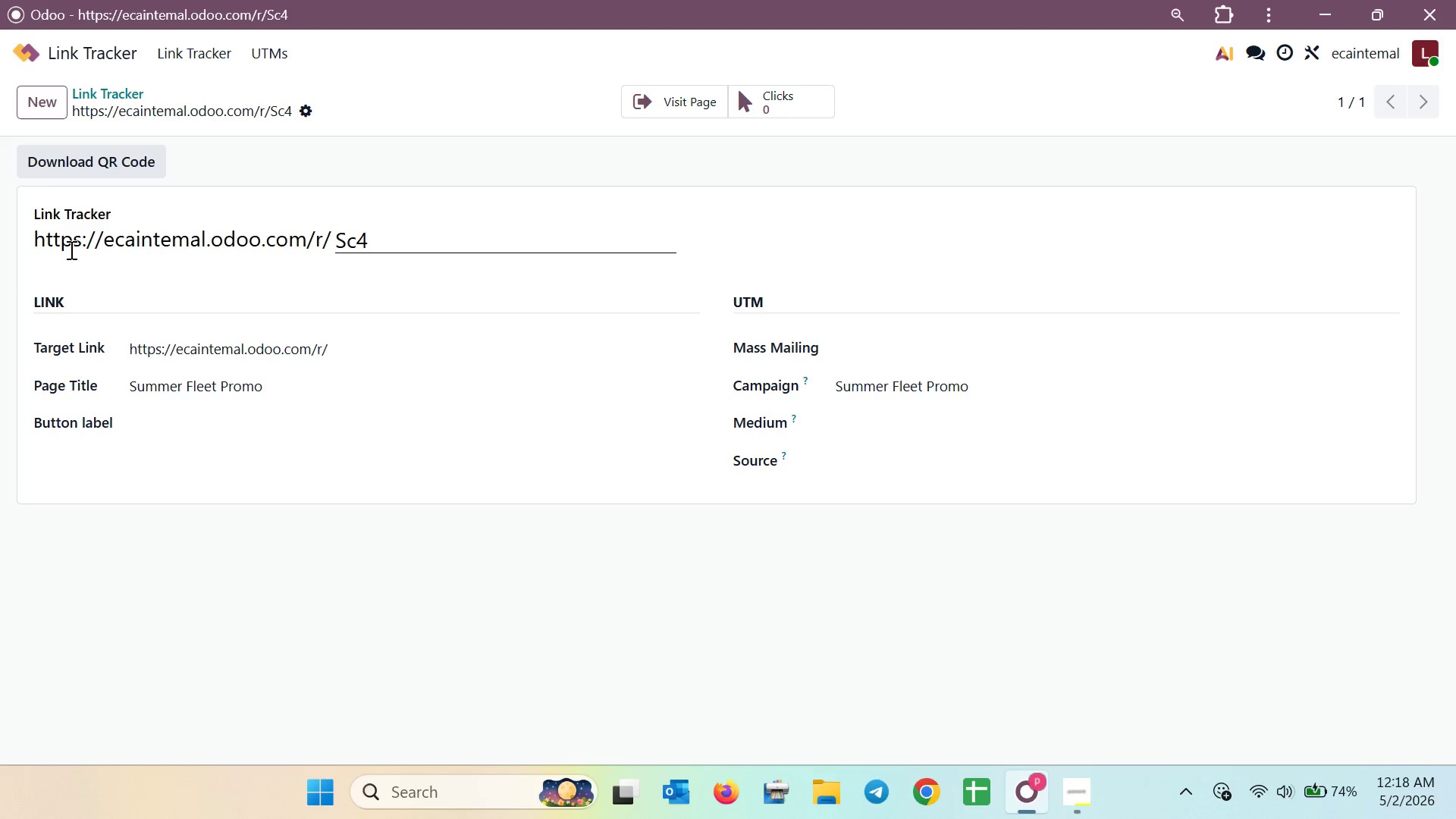 
left_click([70, 249])
 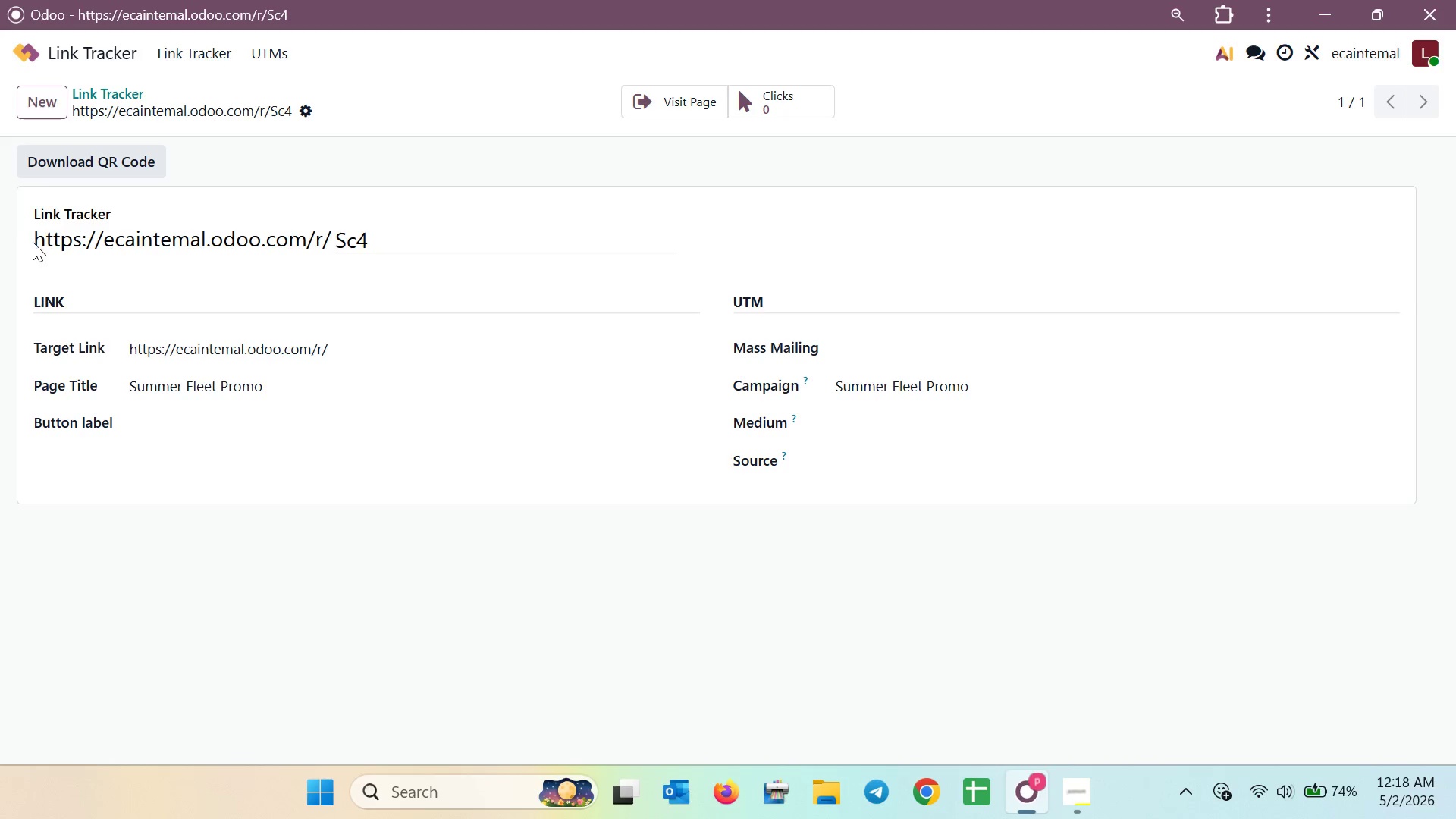 
left_click_drag(start_coordinate=[34, 241], to_coordinate=[39, 253])
 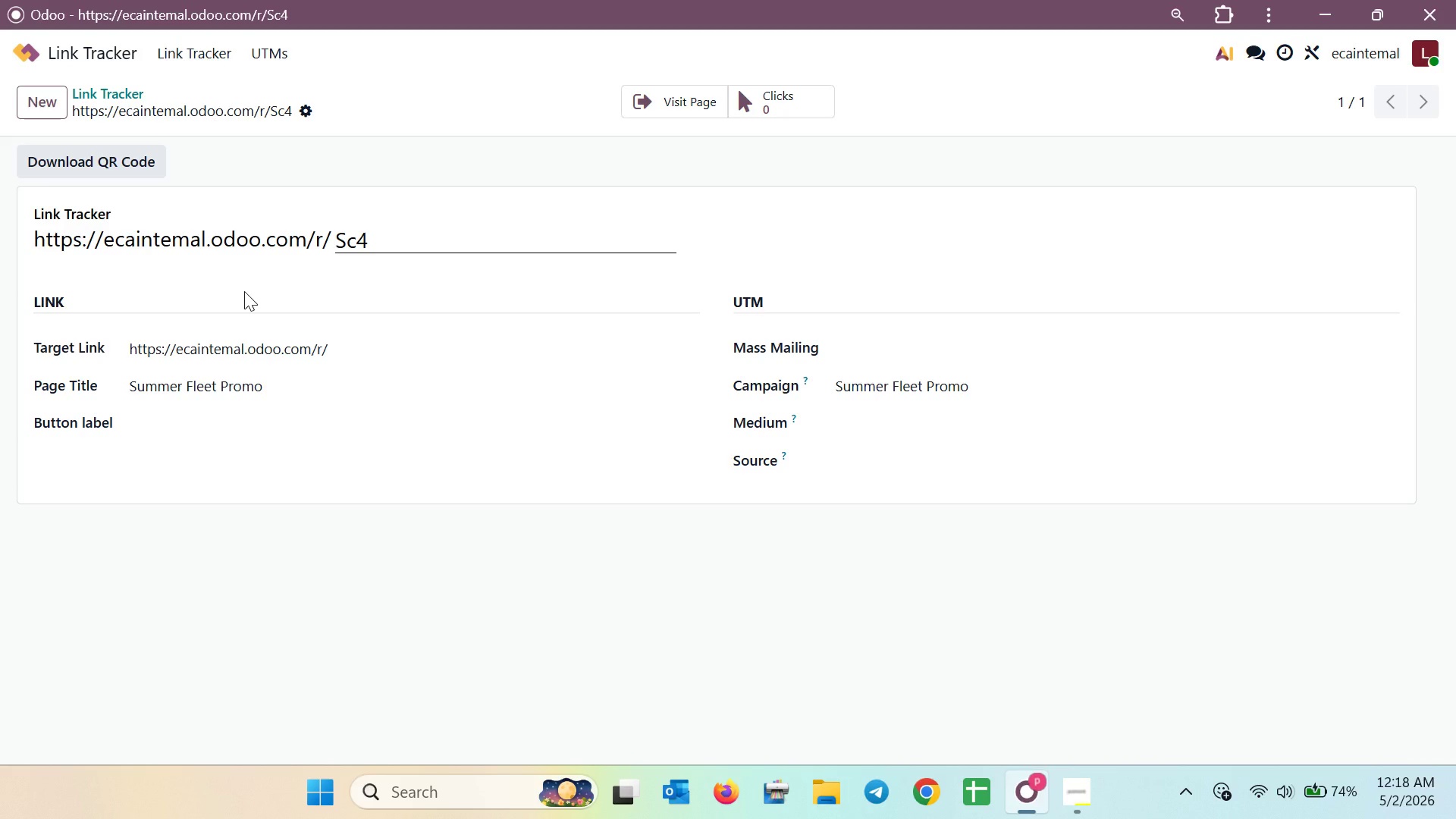 
key(Meta+Shift+S)
 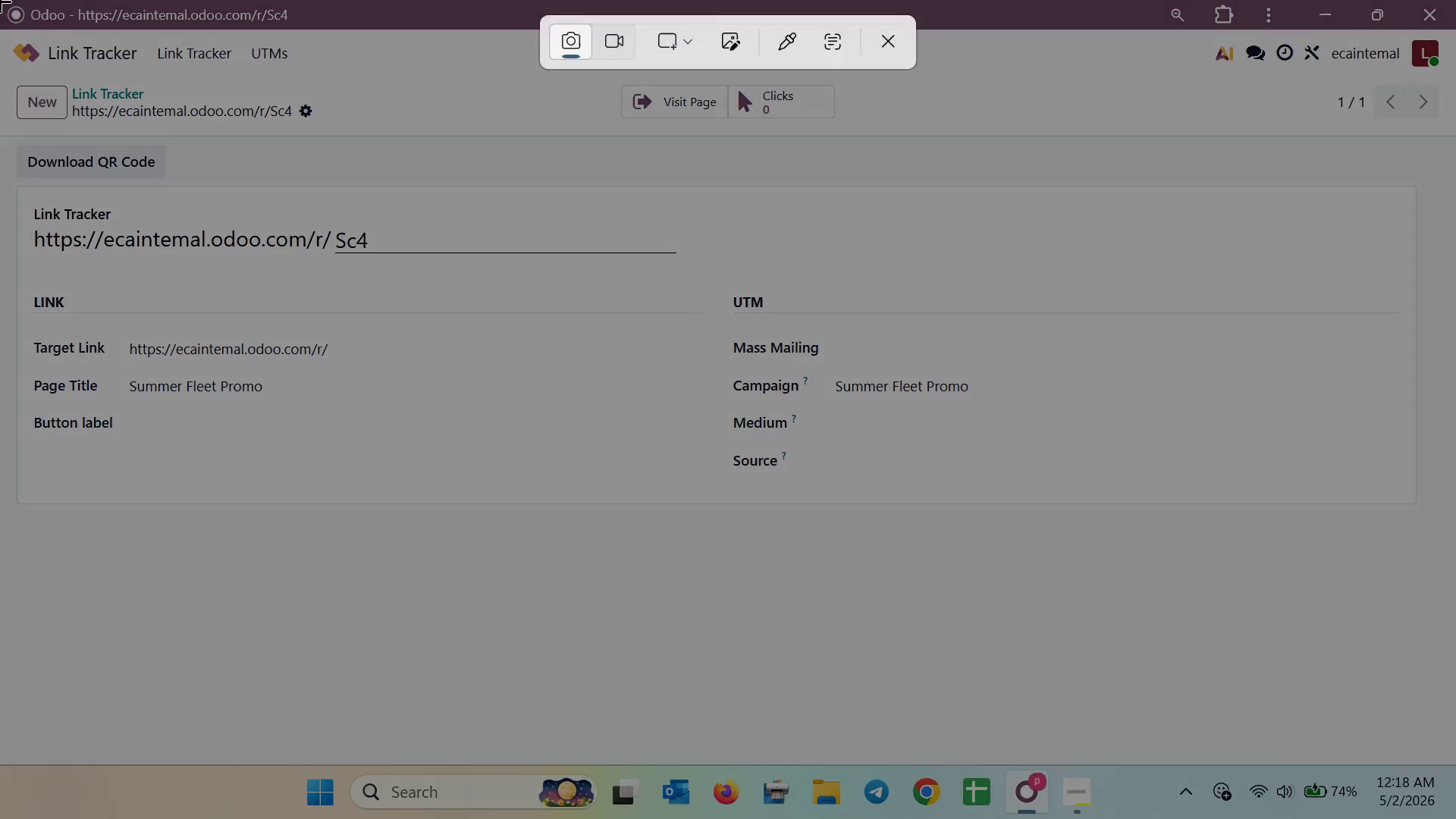 
left_click_drag(start_coordinate=[0, 0], to_coordinate=[1453, 764])
 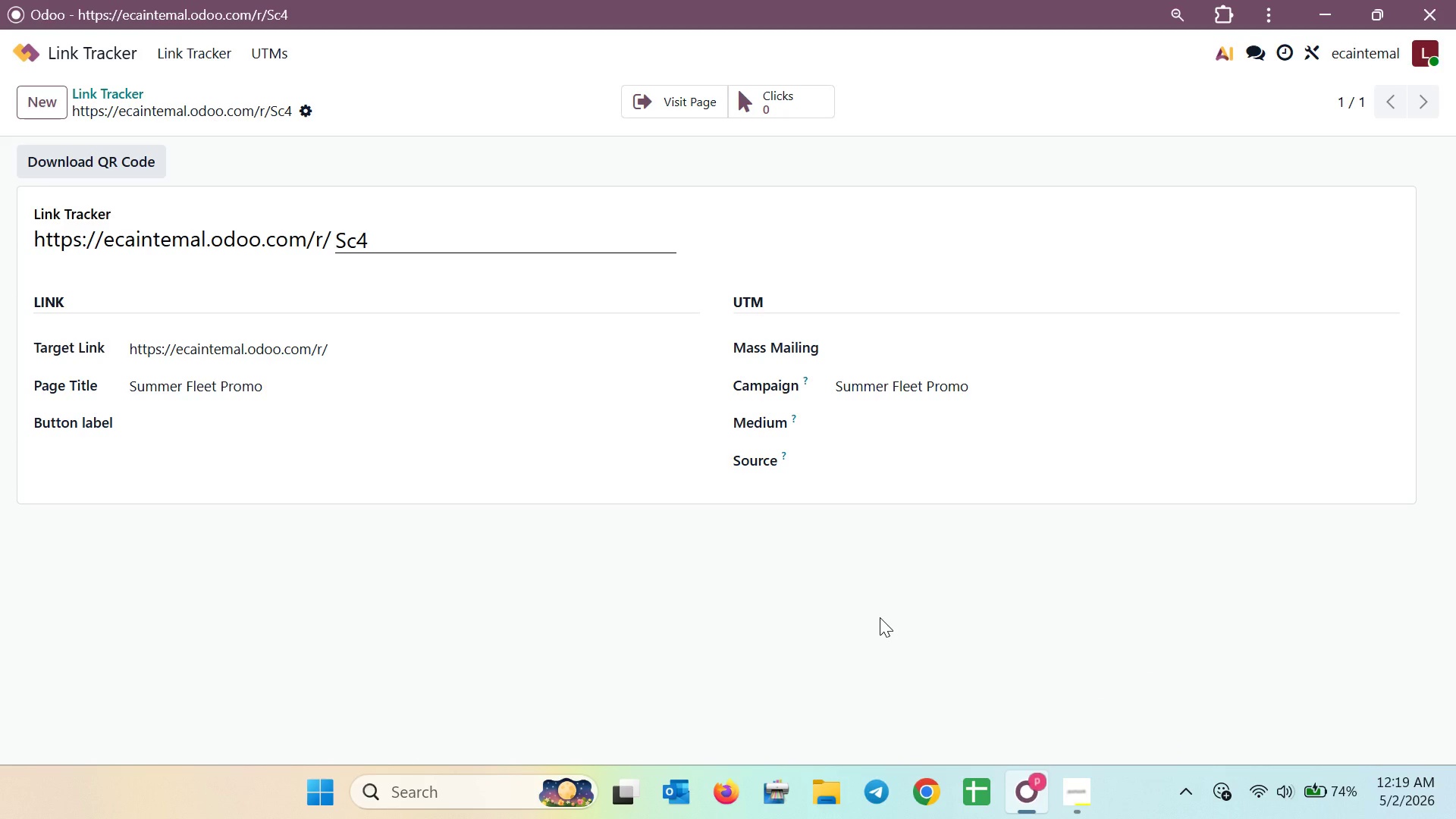 
wait(37.77)
 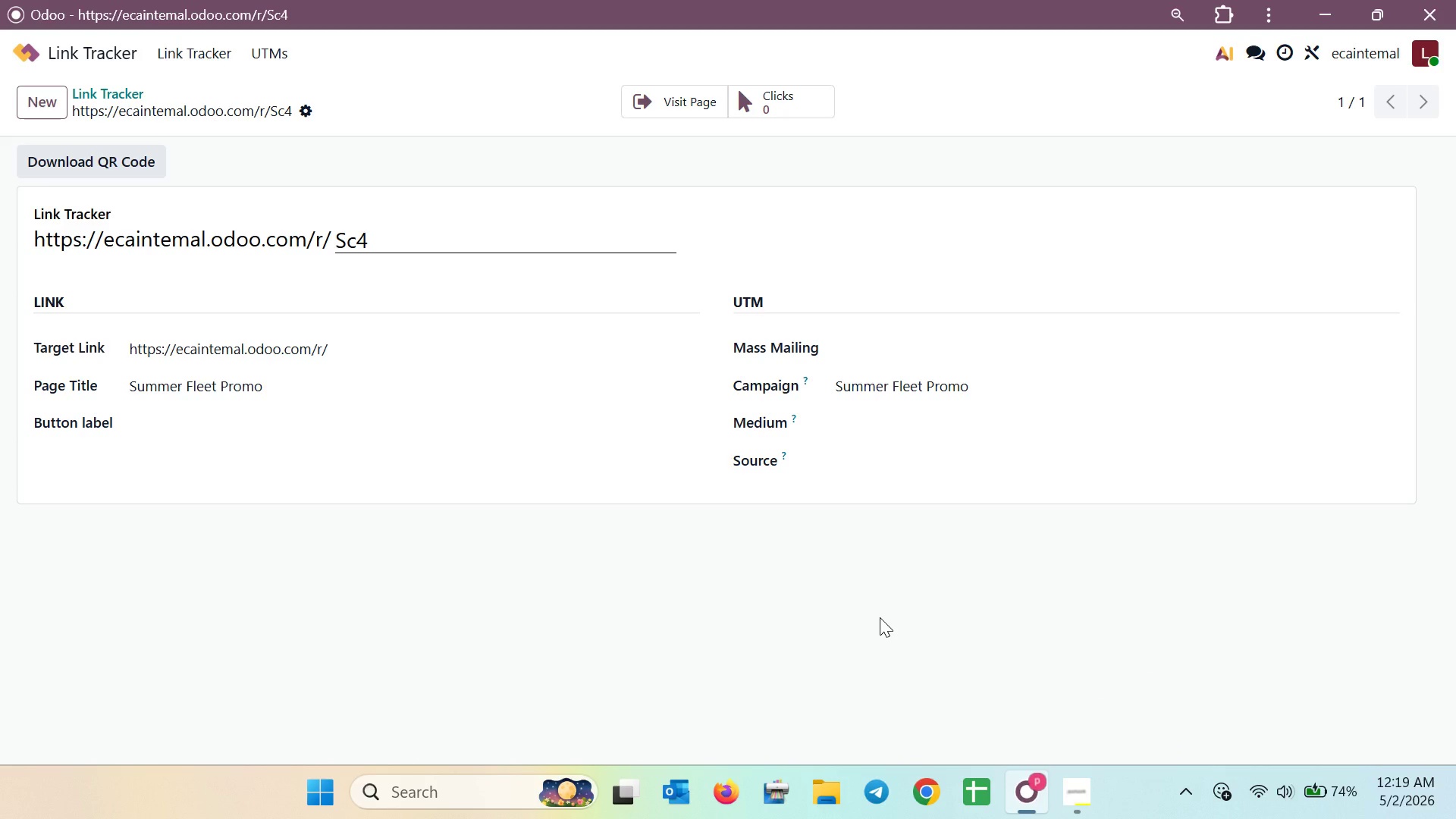 
left_click([105, 52])
 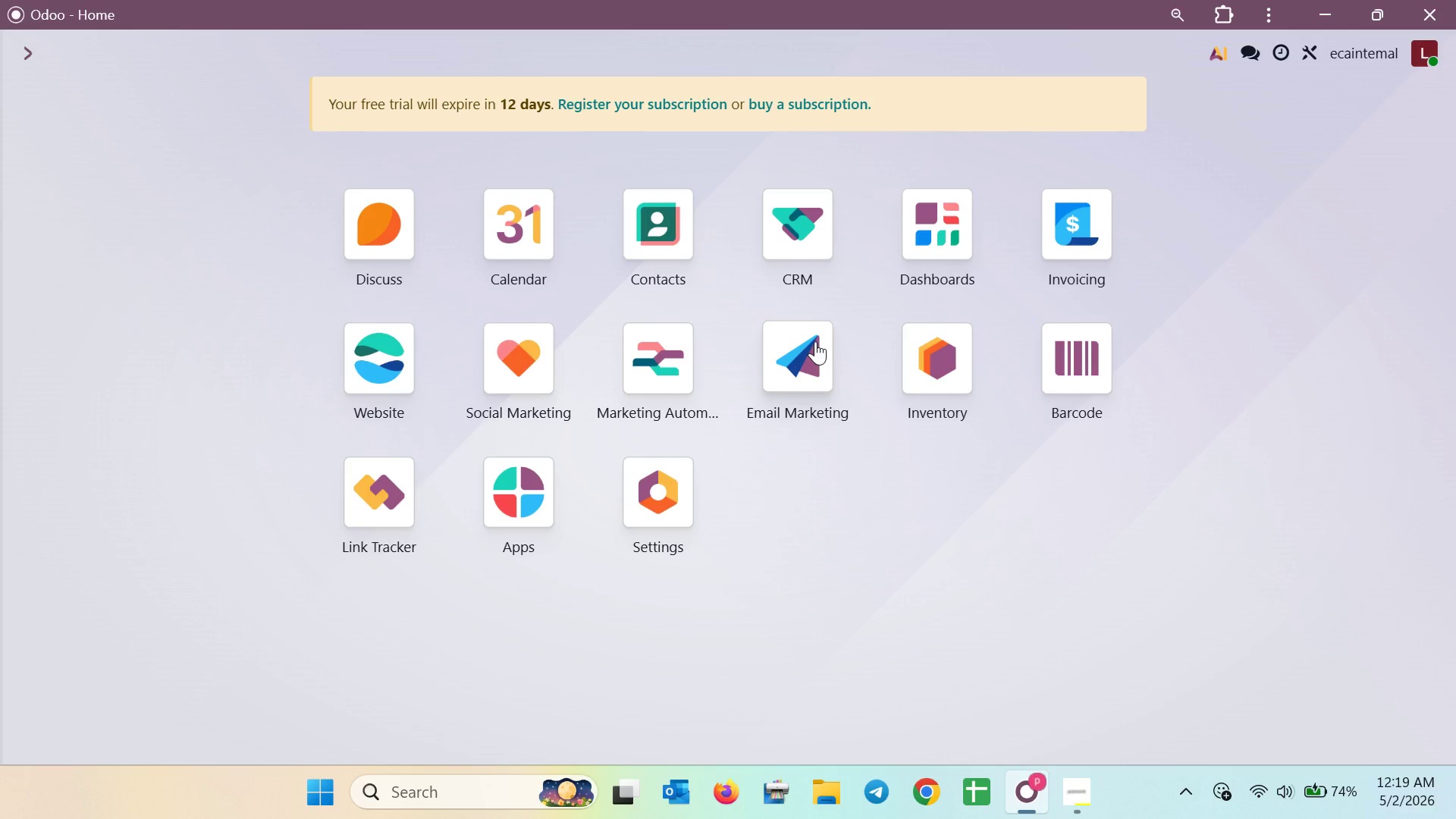 
wait(9.48)
 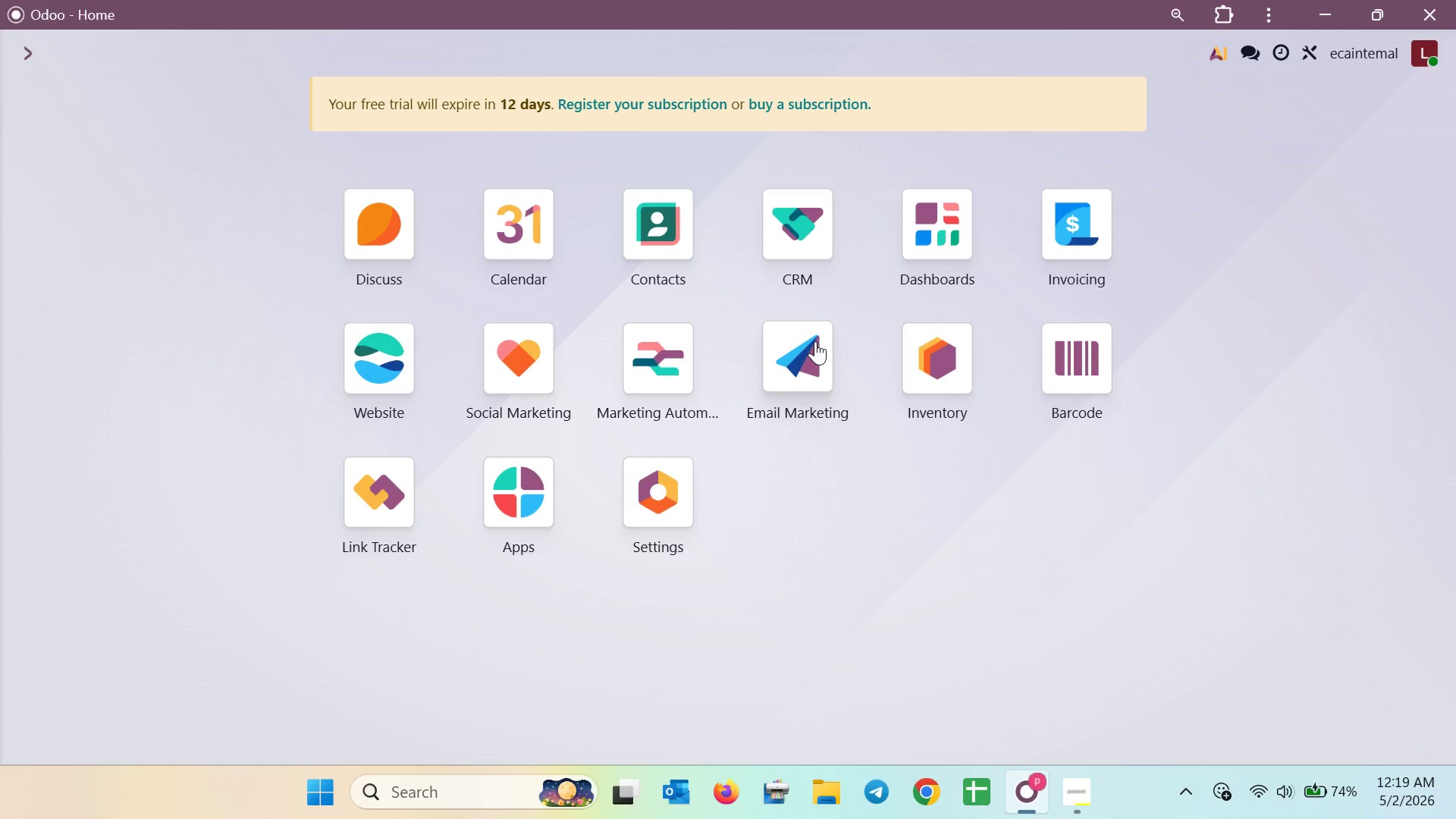 
left_click([815, 341])
 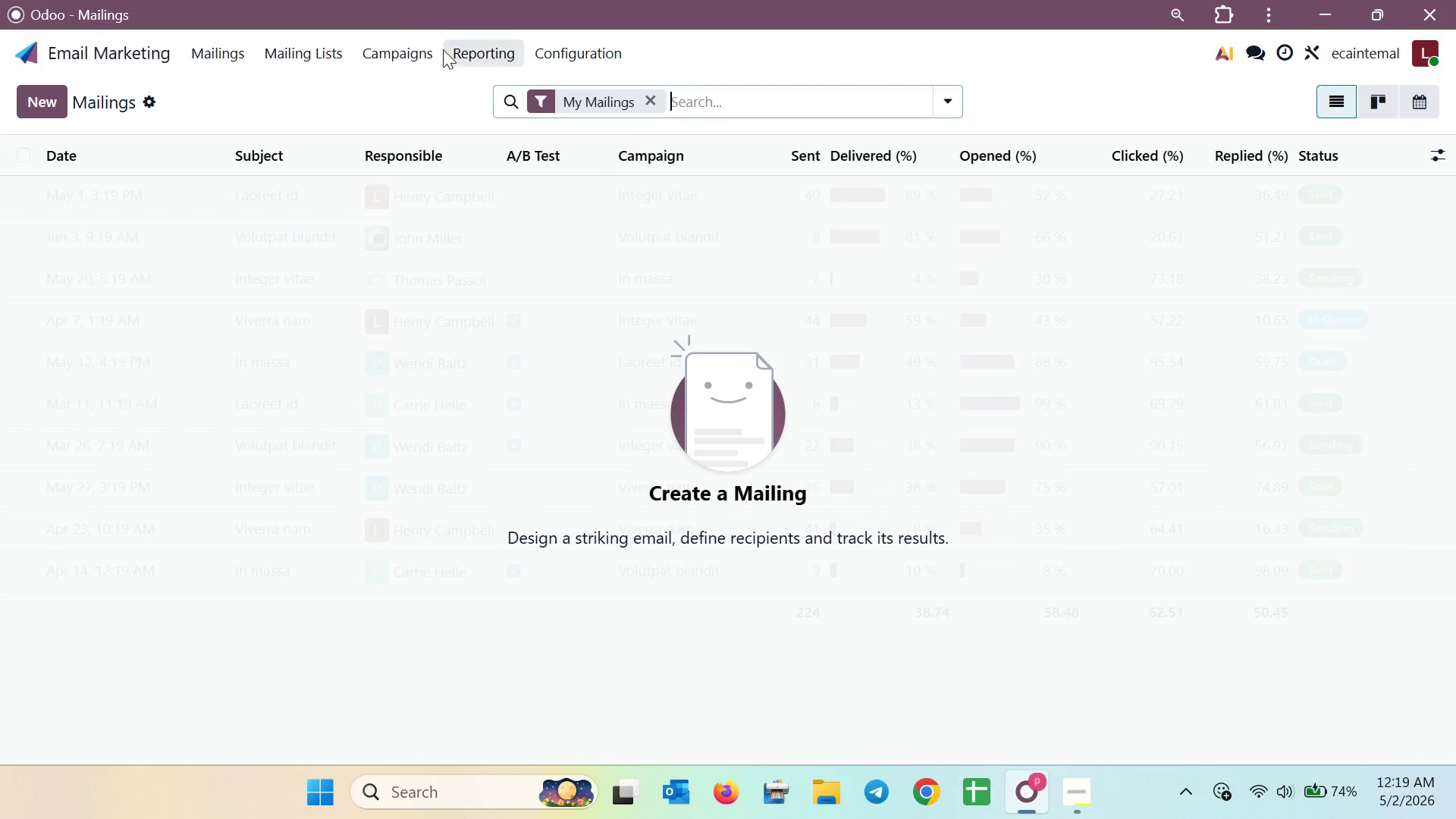 
left_click([290, 54])
 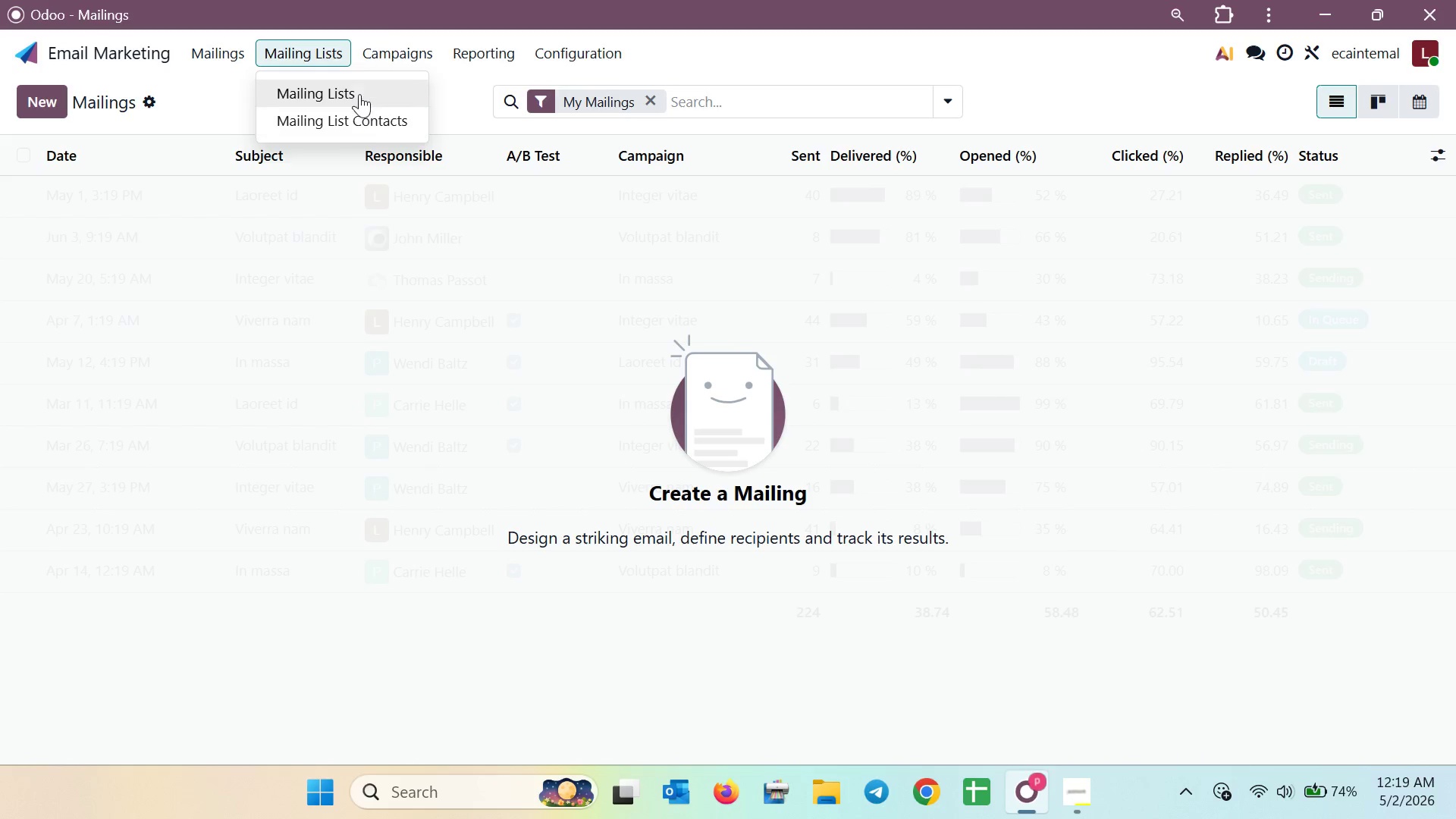 
left_click([360, 92])
 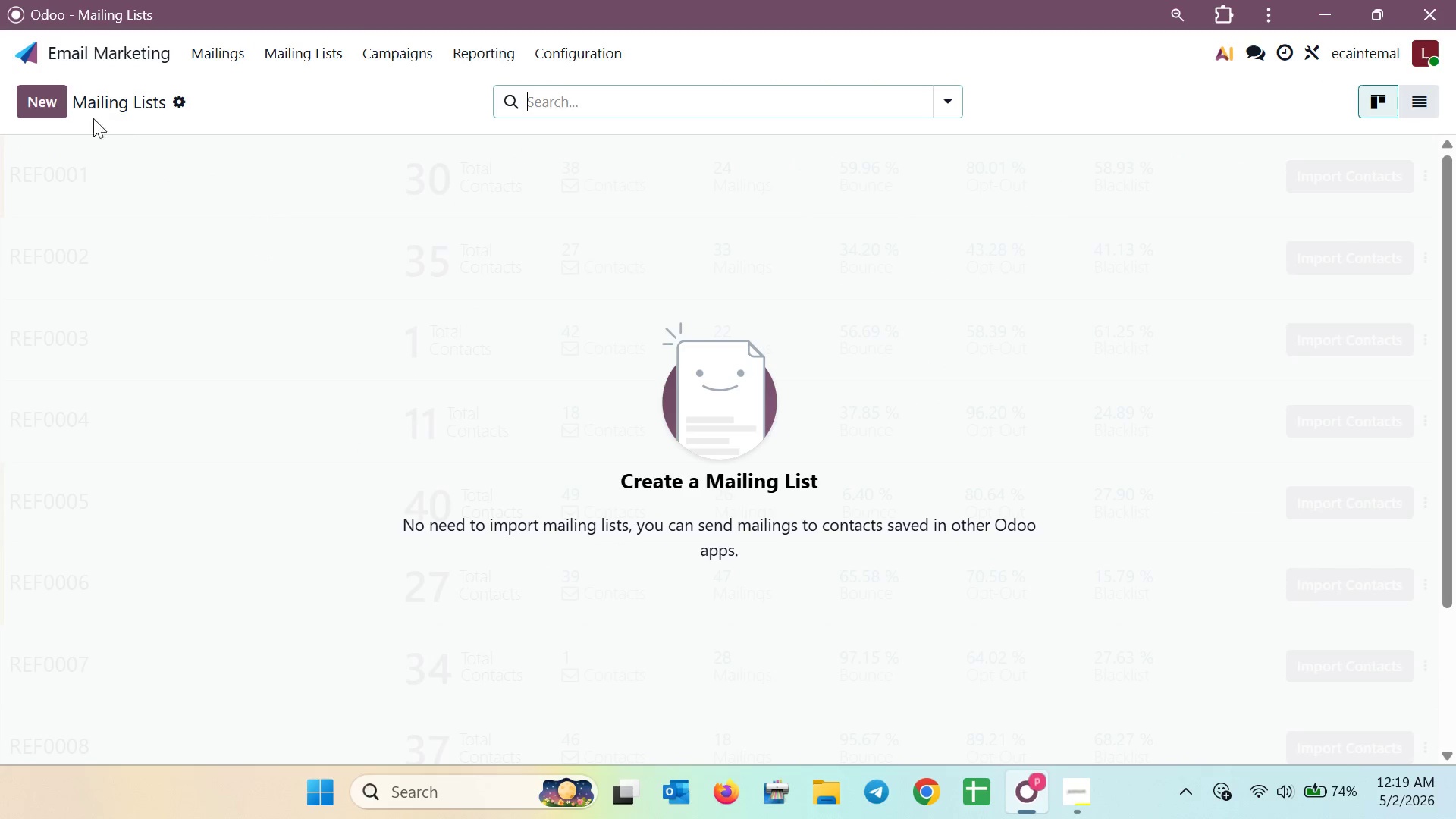 
left_click([27, 108])
 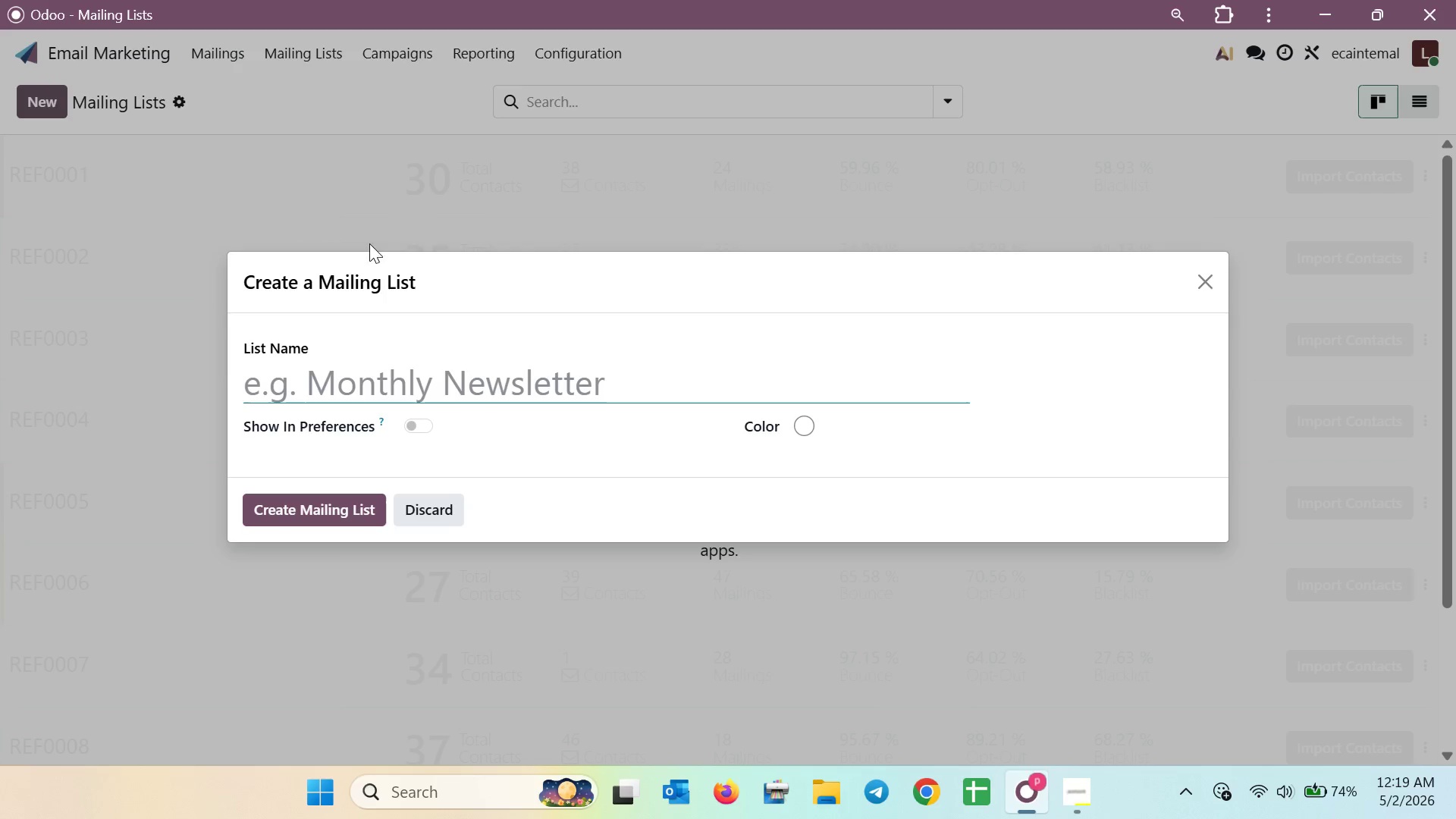 
left_click([422, 374])
 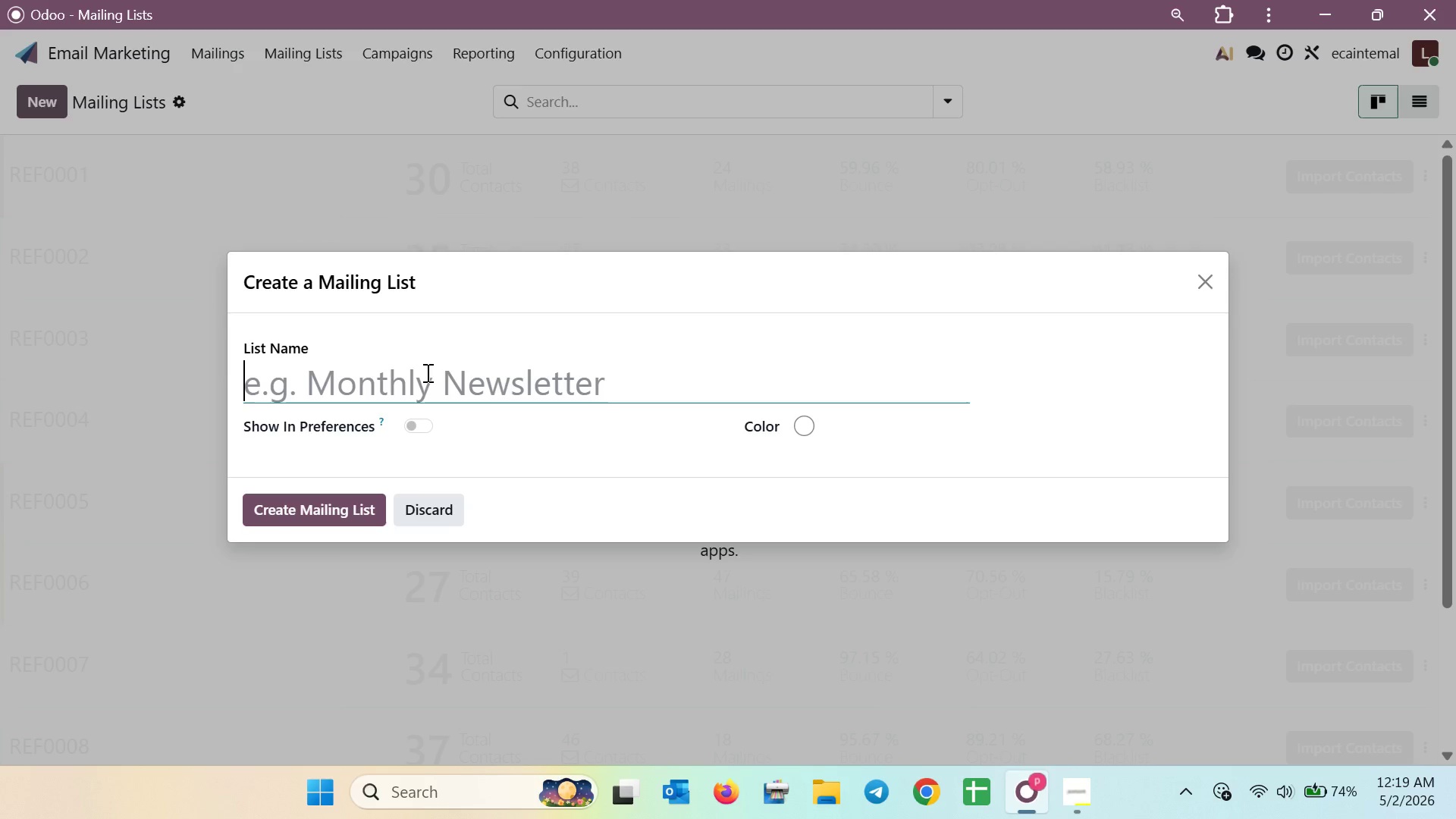 
type(Plumbing and HVAC)
 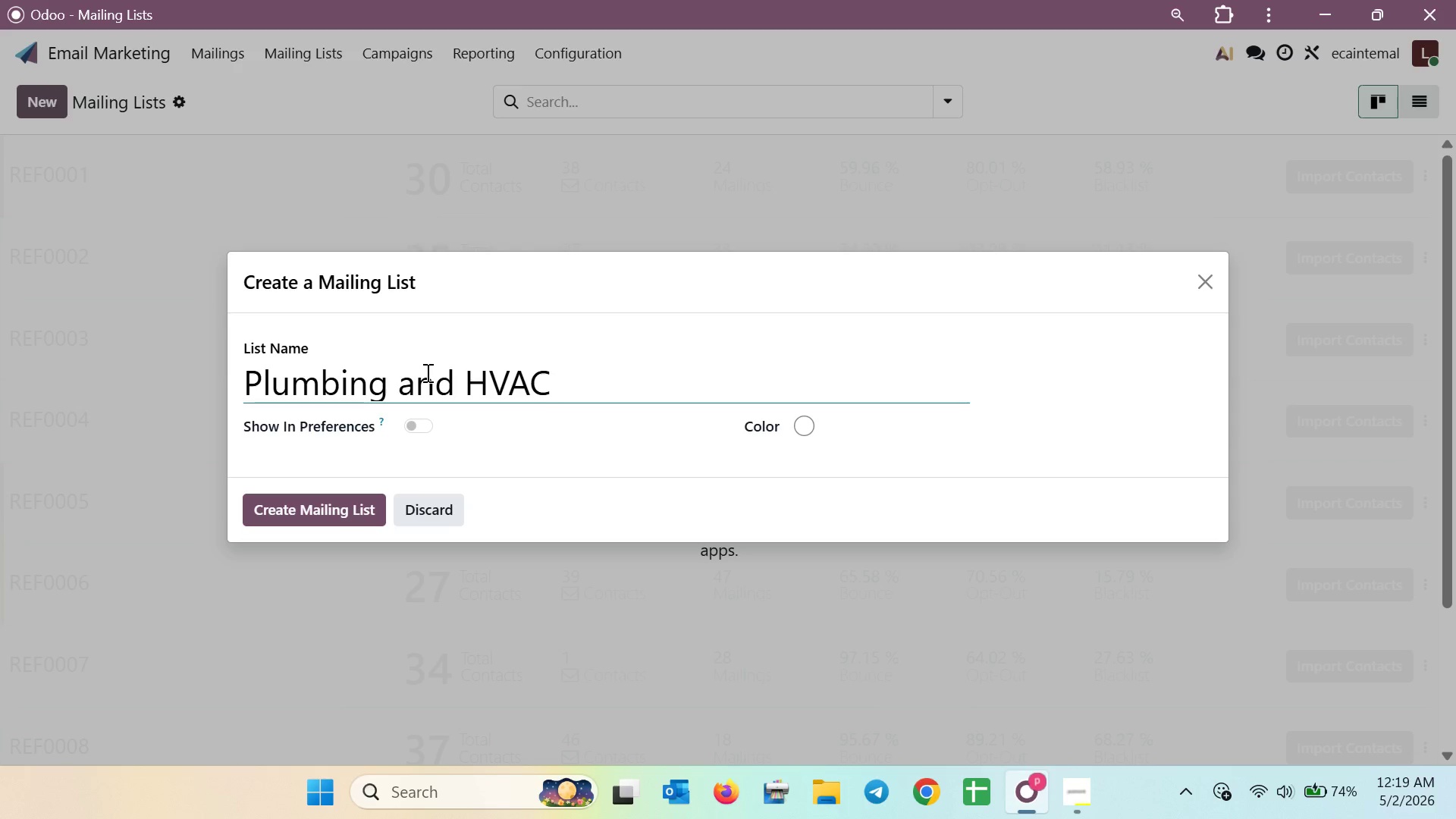 
wait(46.25)
 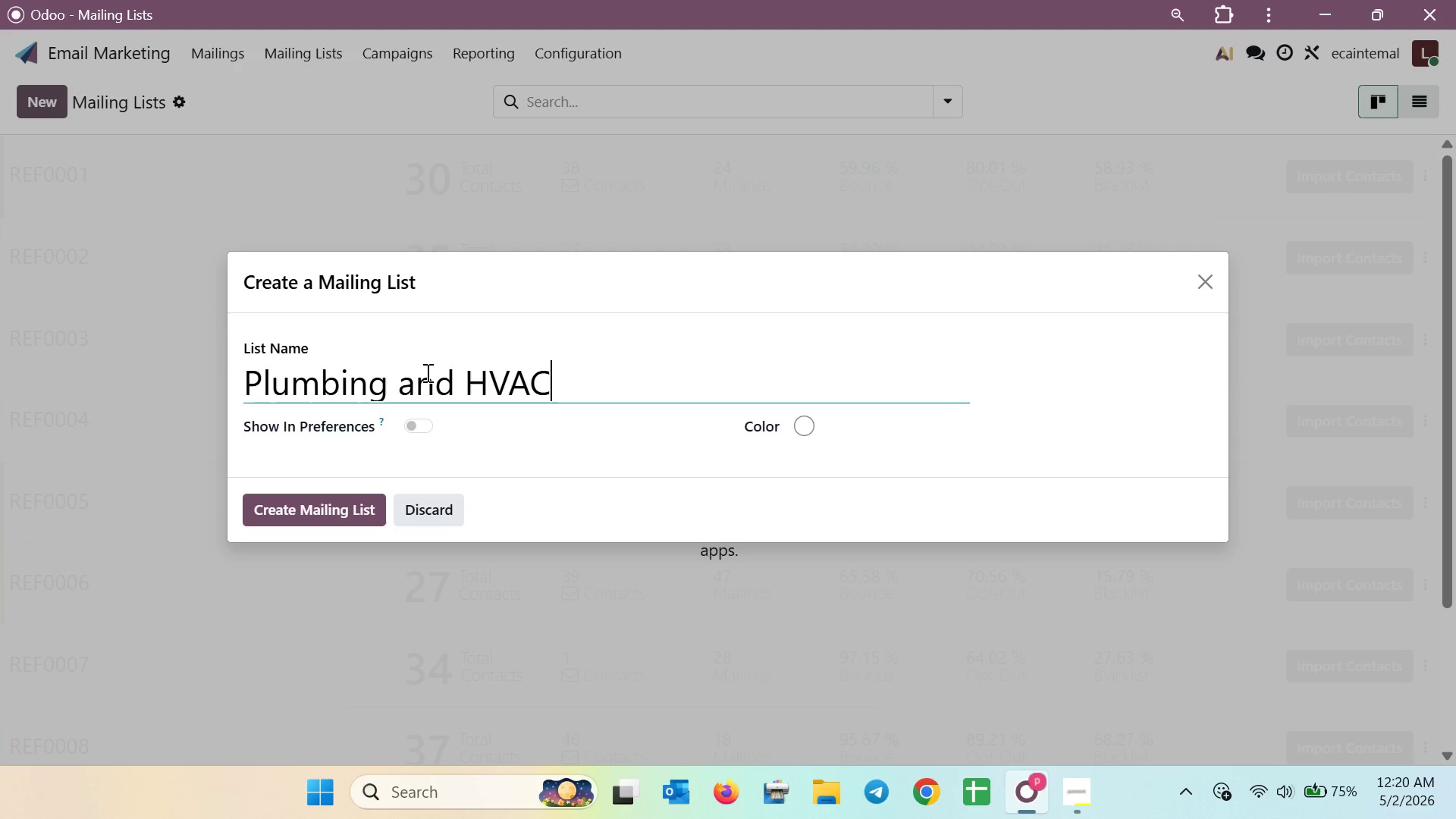 
left_click([463, 499])
 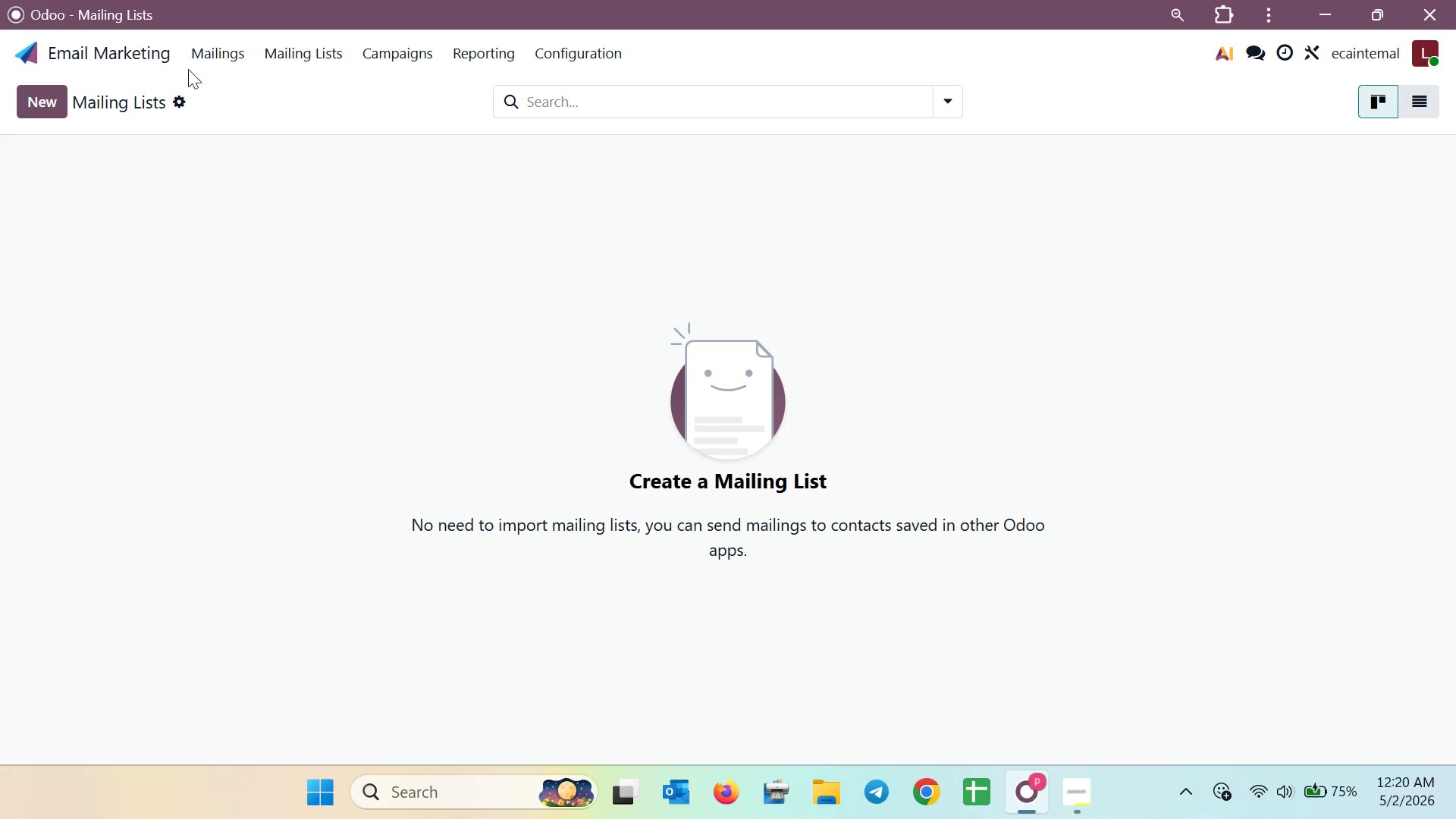 
left_click([50, 50])
 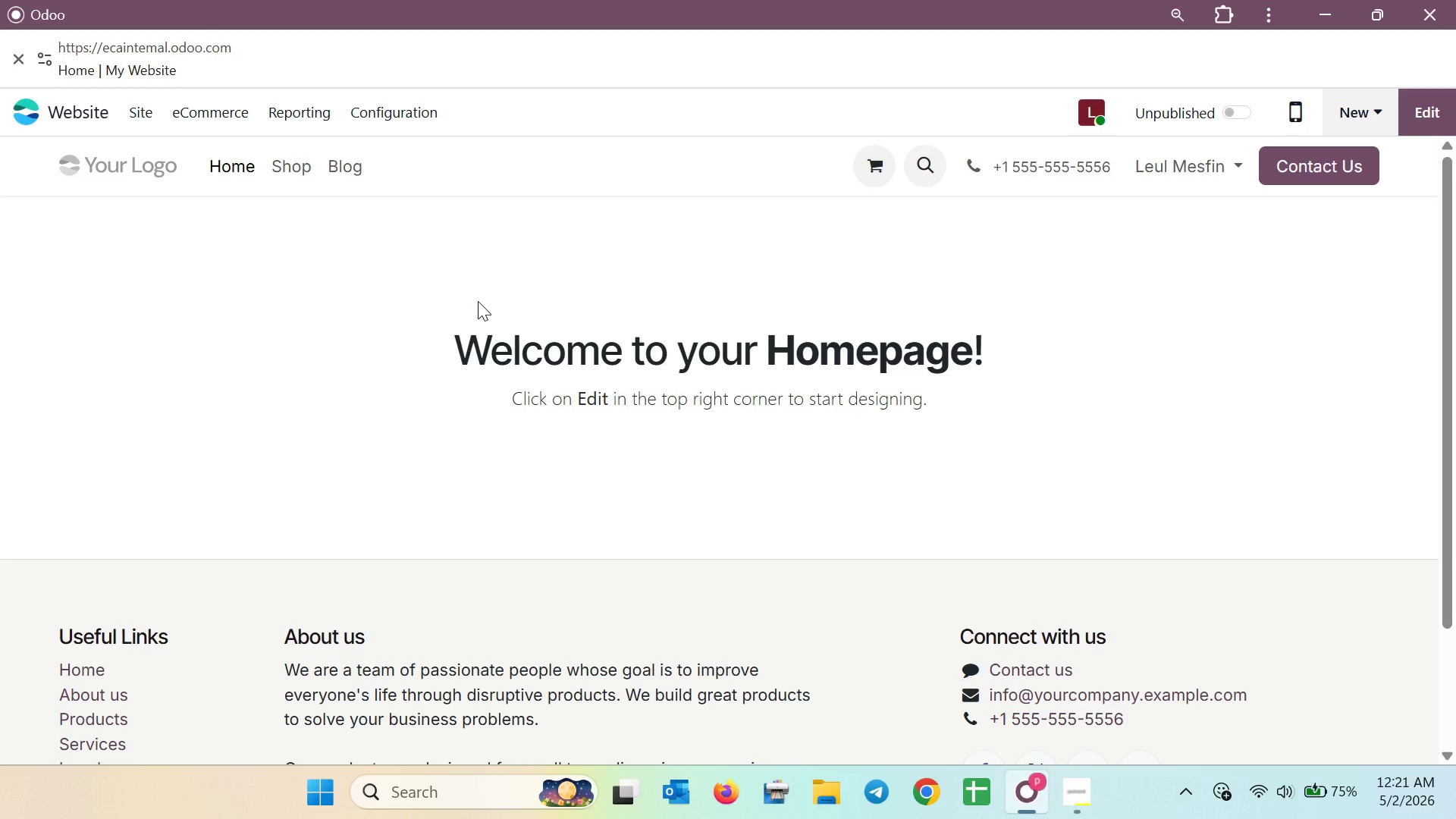 
wait(67.12)
 